 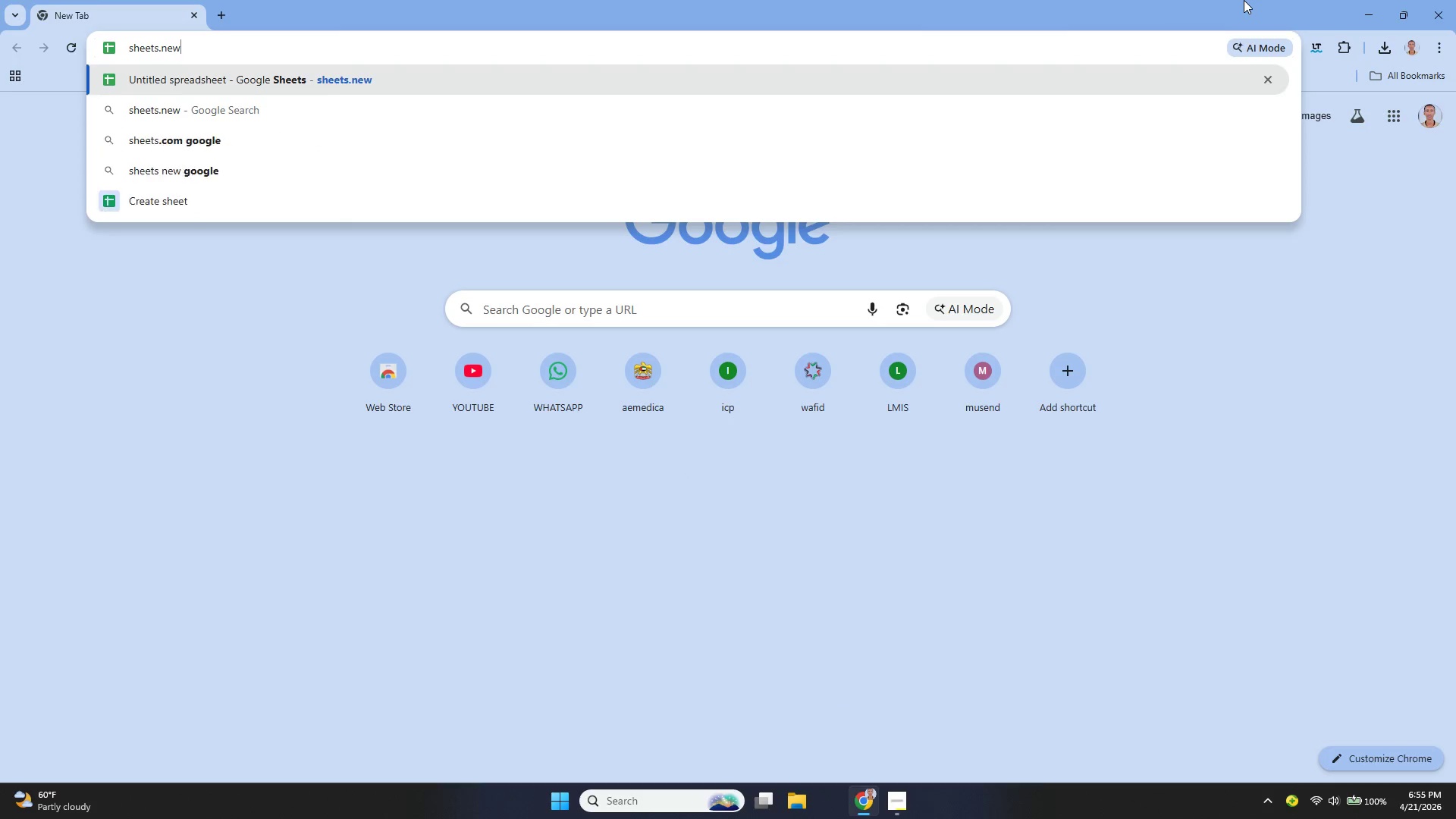 
key(Enter)
 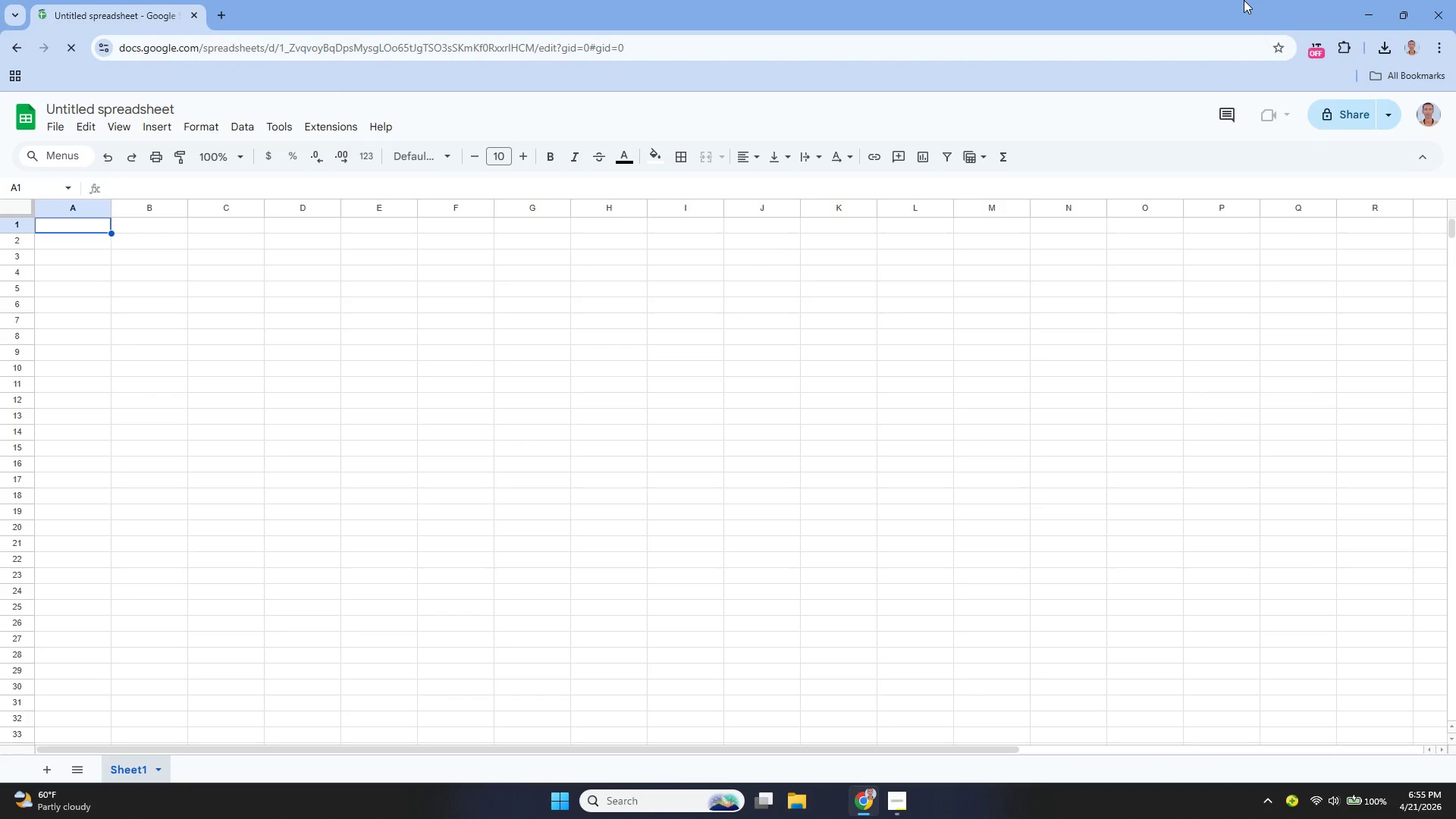 
wait(9.27)
 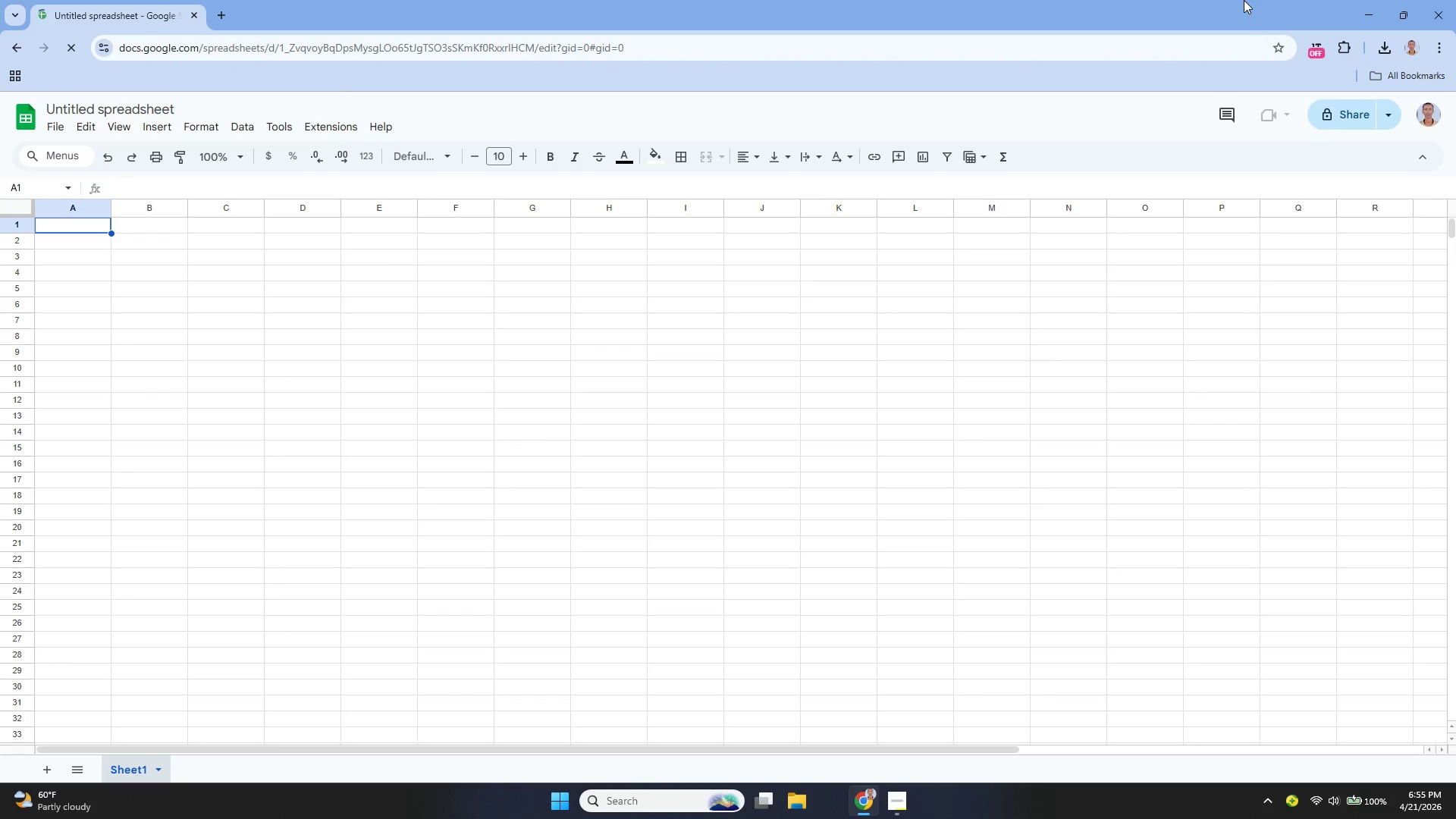 
left_click([1428, 170])
 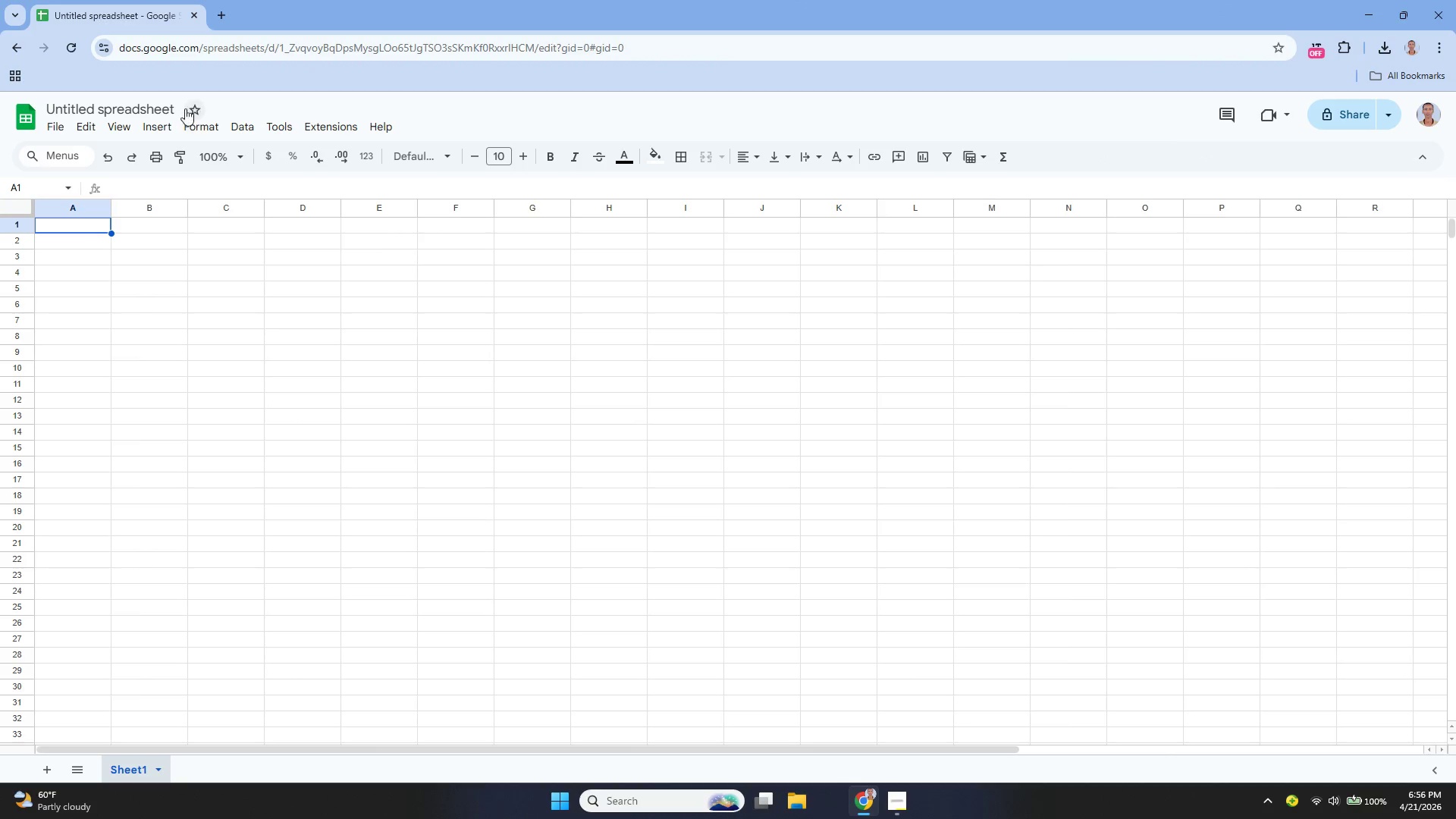 
left_click([179, 105])
 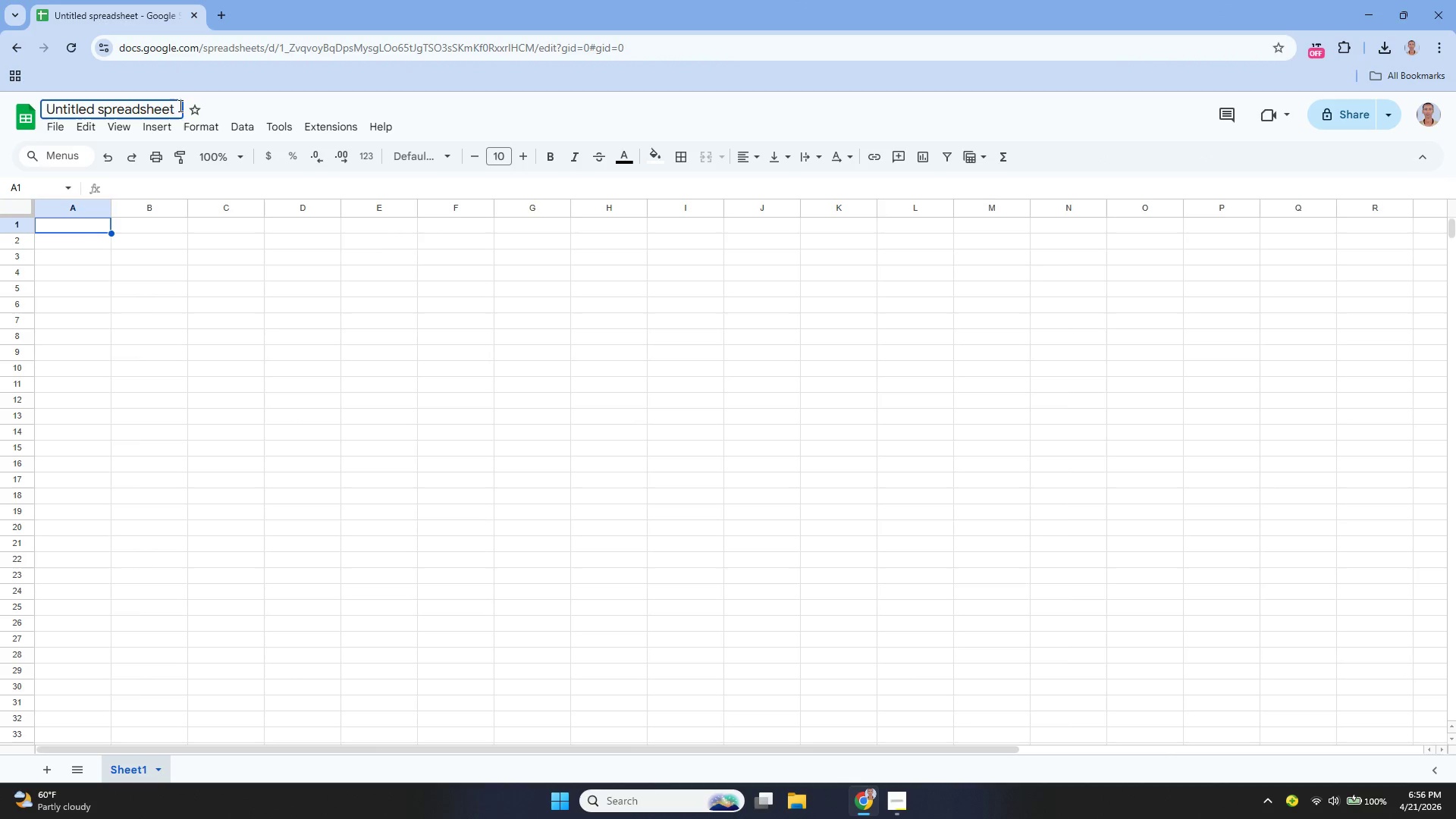 
key(Backspace)
key(Backspace)
key(Backspace)
key(Backspace)
key(Backspace)
key(Backspace)
key(Backspace)
key(Backspace)
type(Glaze )
 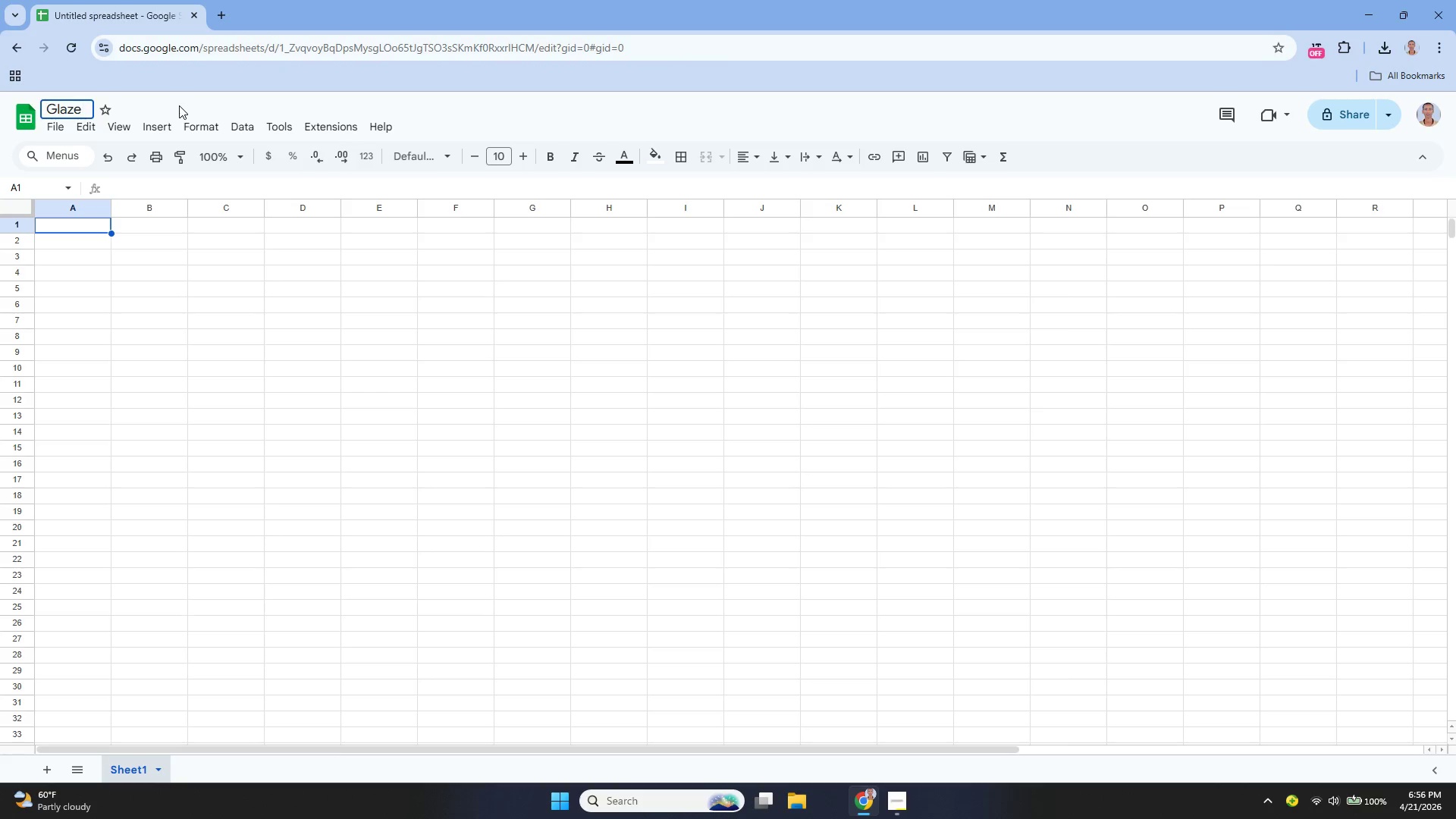 
hold_key(key=ShiftLeft, duration=0.88)
 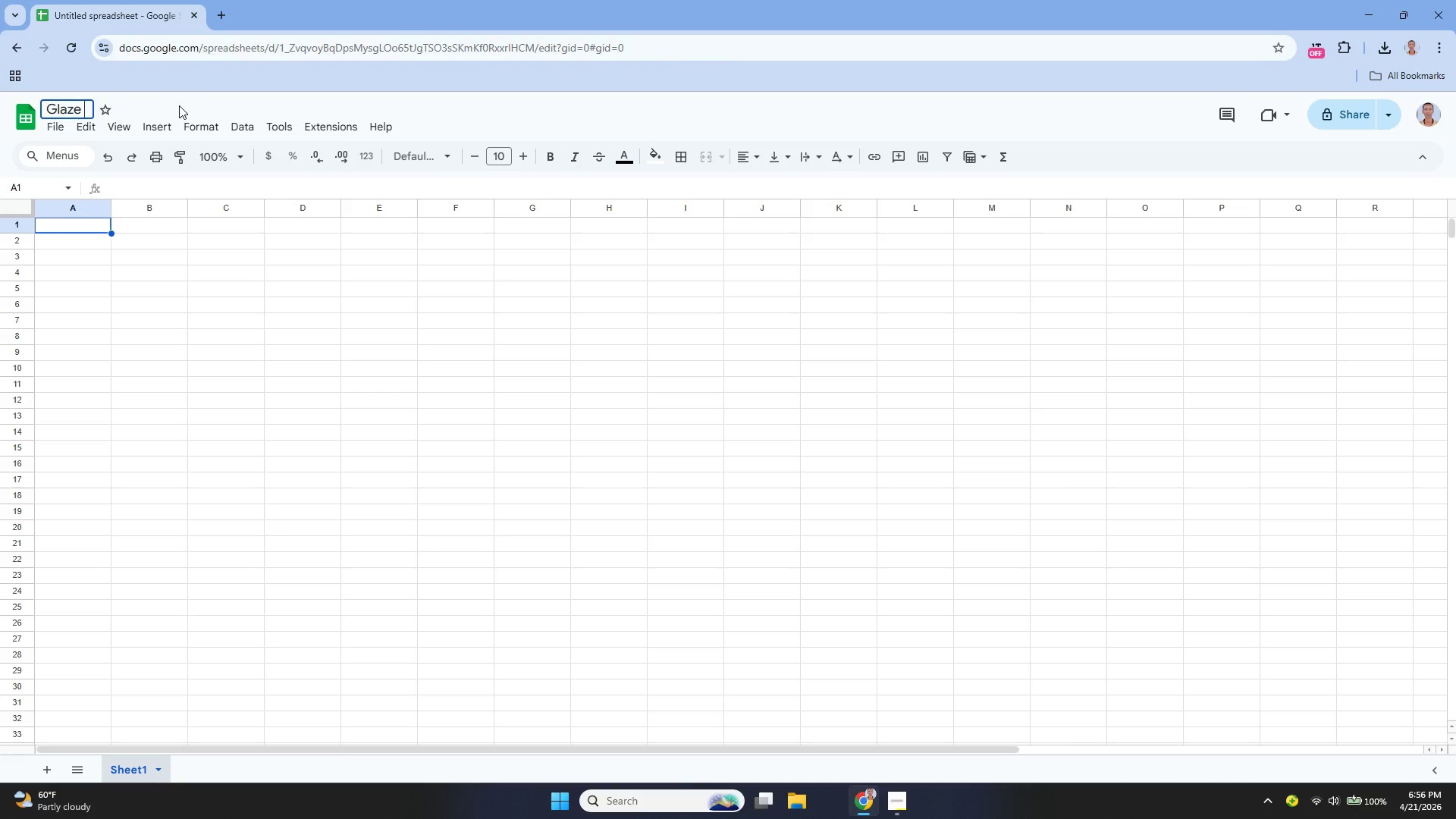 
type(& Confused - Profita)
 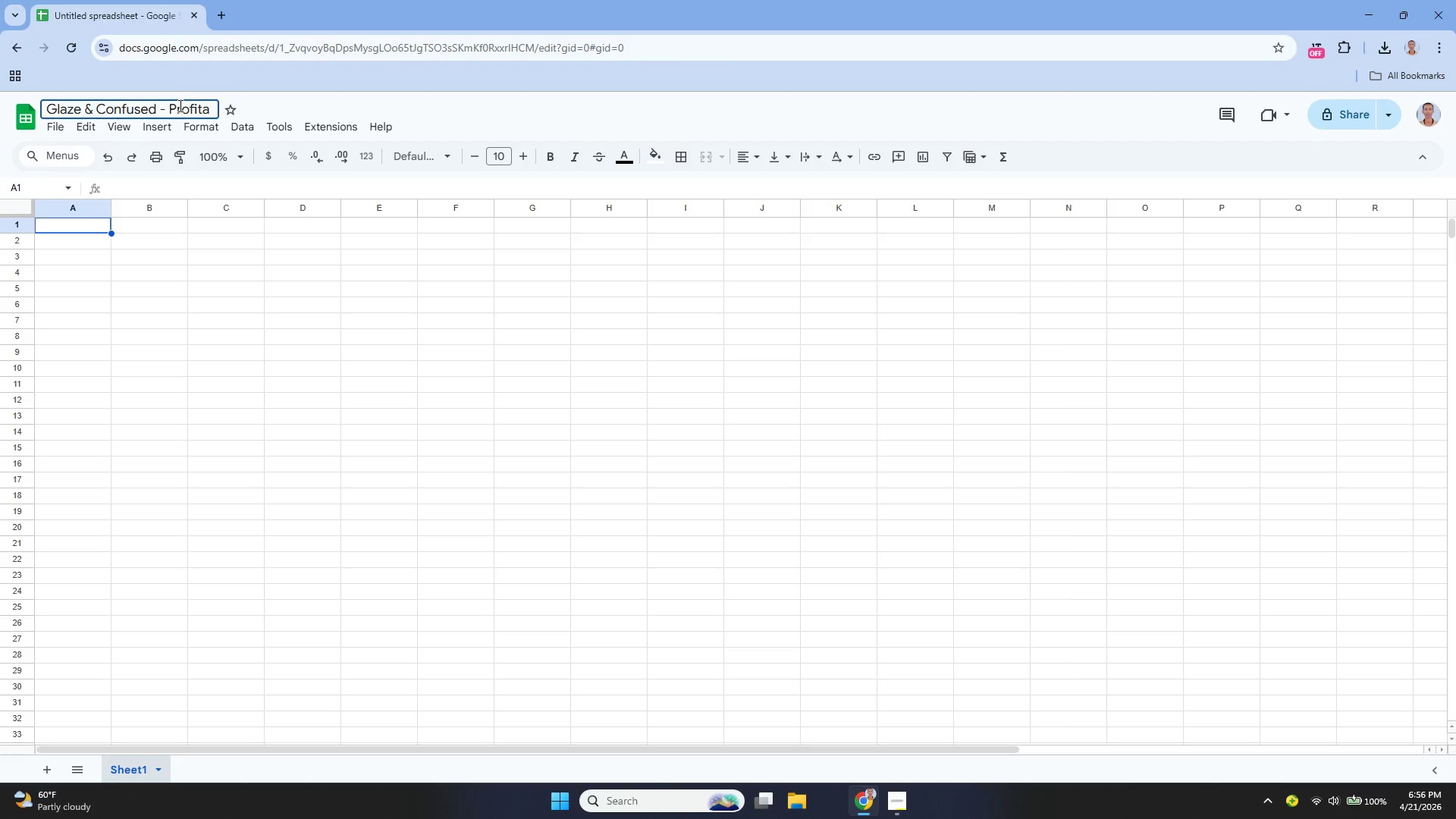 
type(bility & Waster)
key(Backspace)
type( Optimizer)
 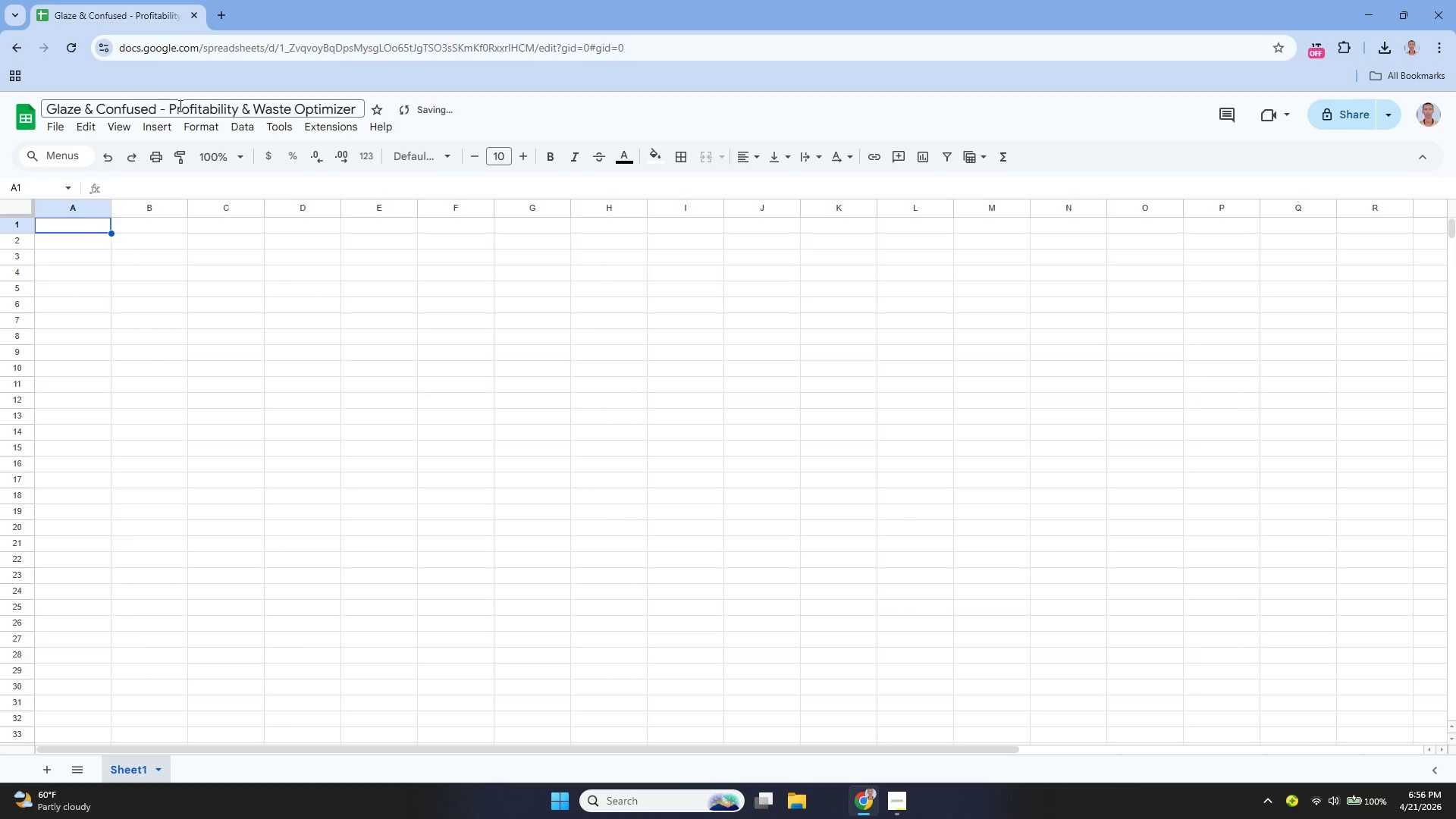 
 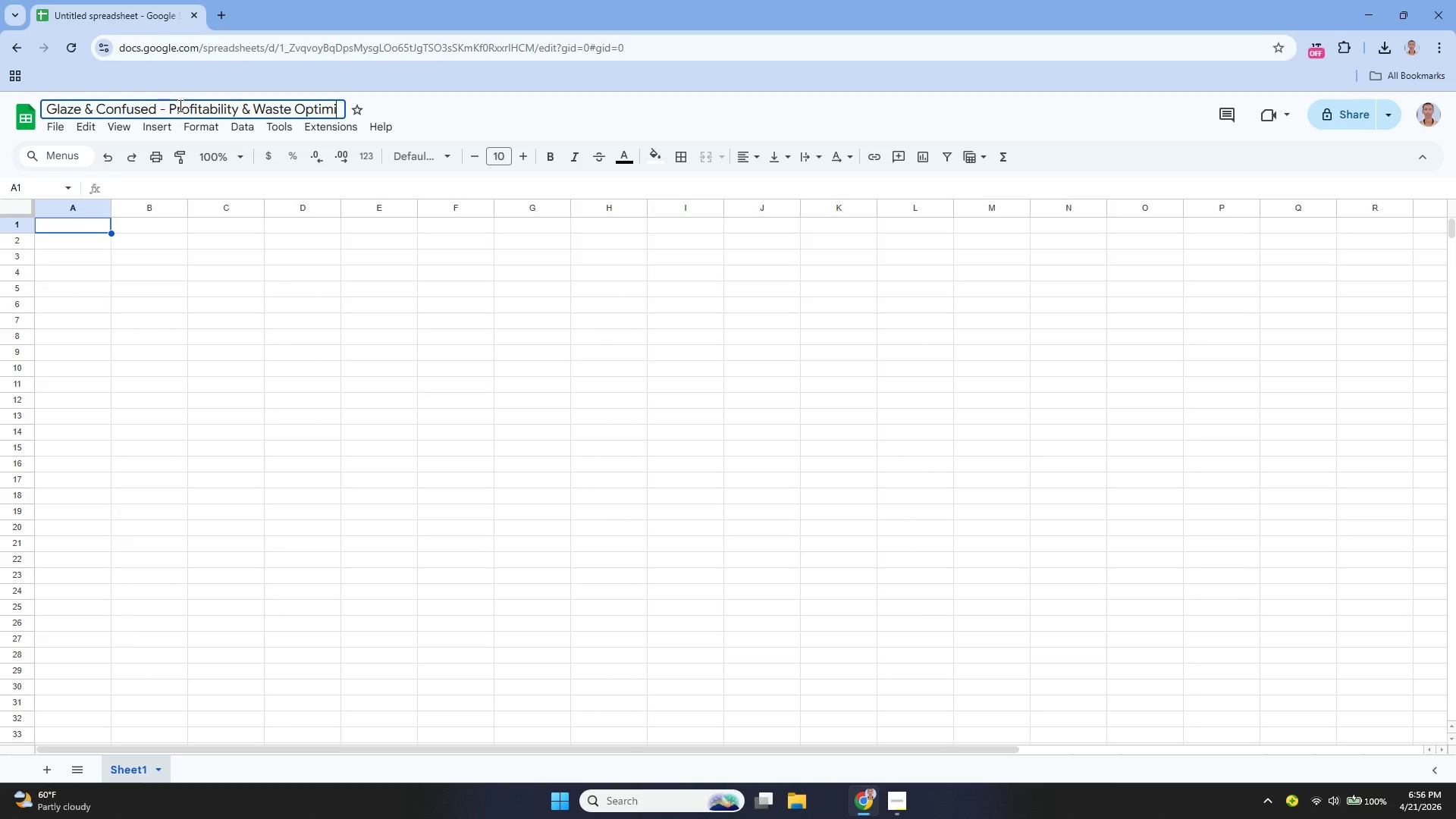 
key(Enter)
 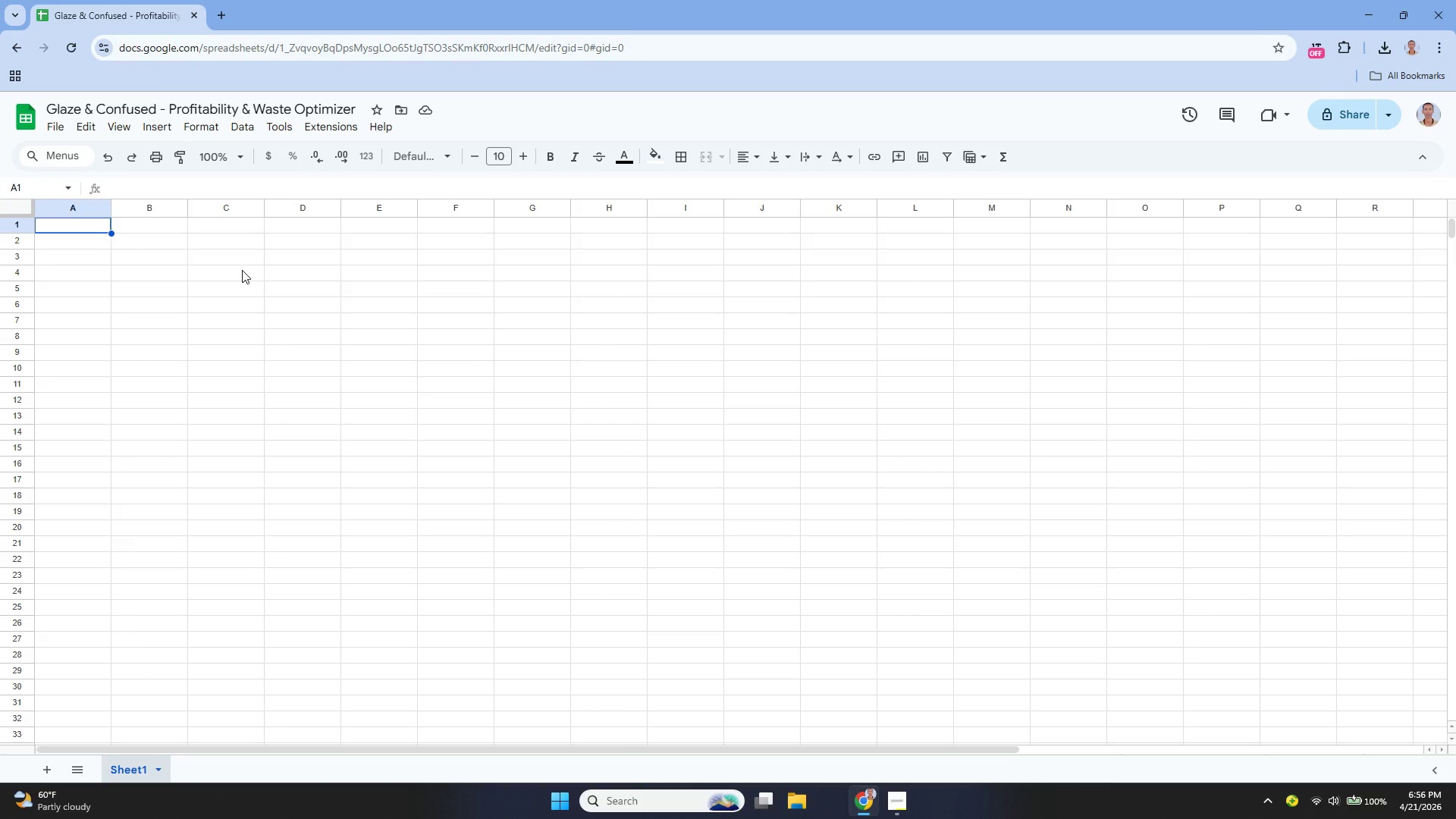 
wait(7.39)
 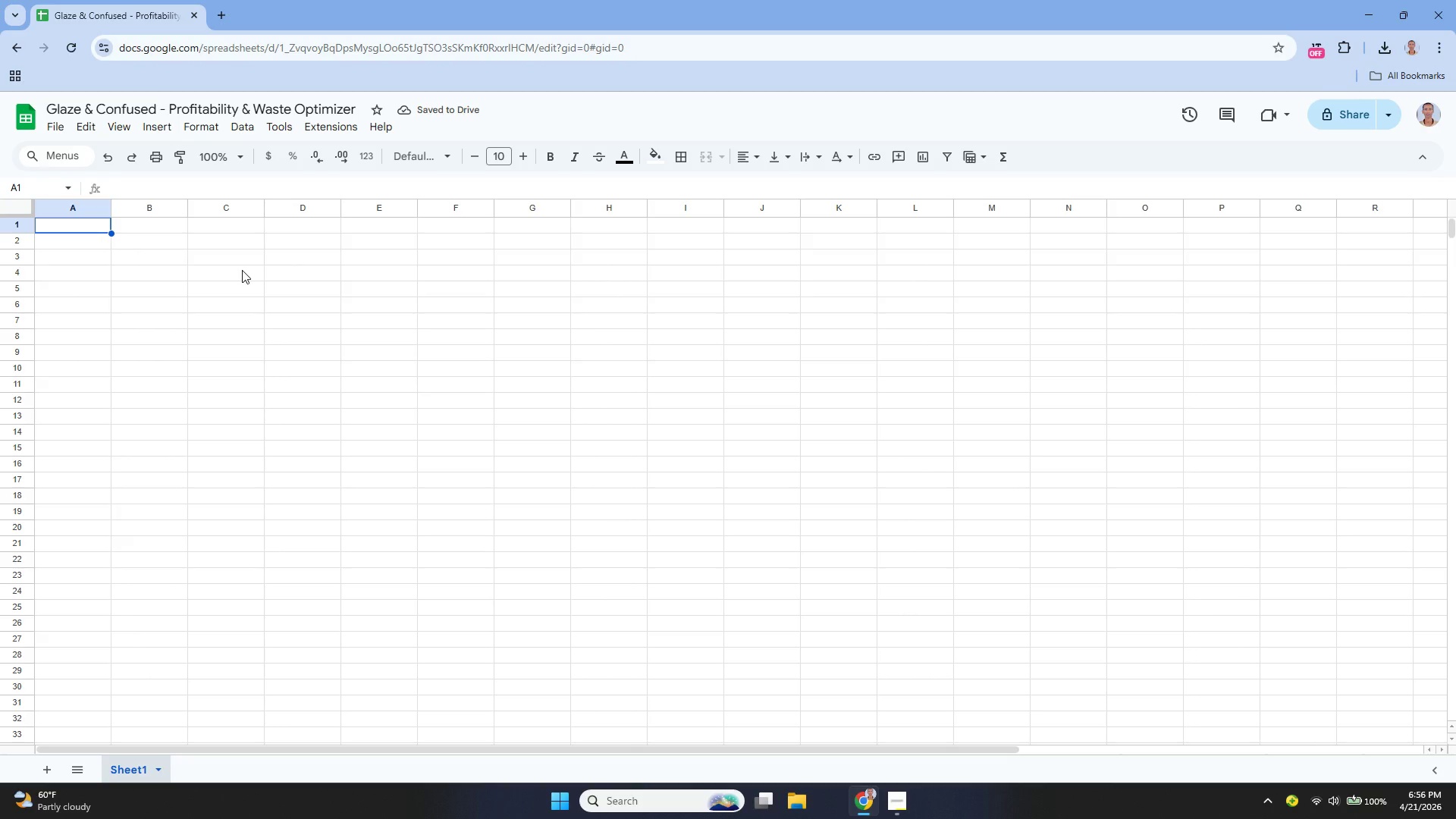 
left_click([66, 122])
 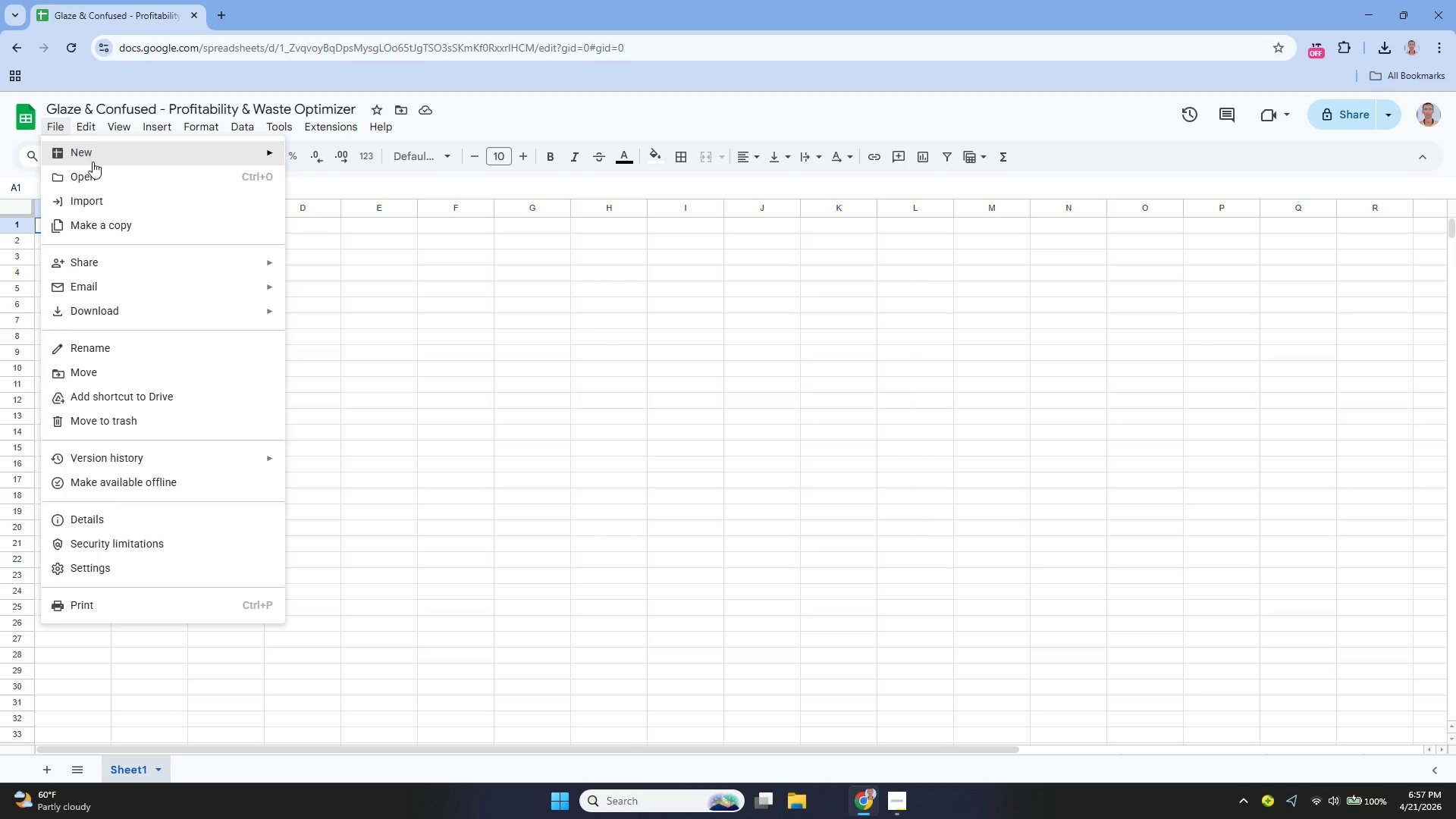 
wait(44.39)
 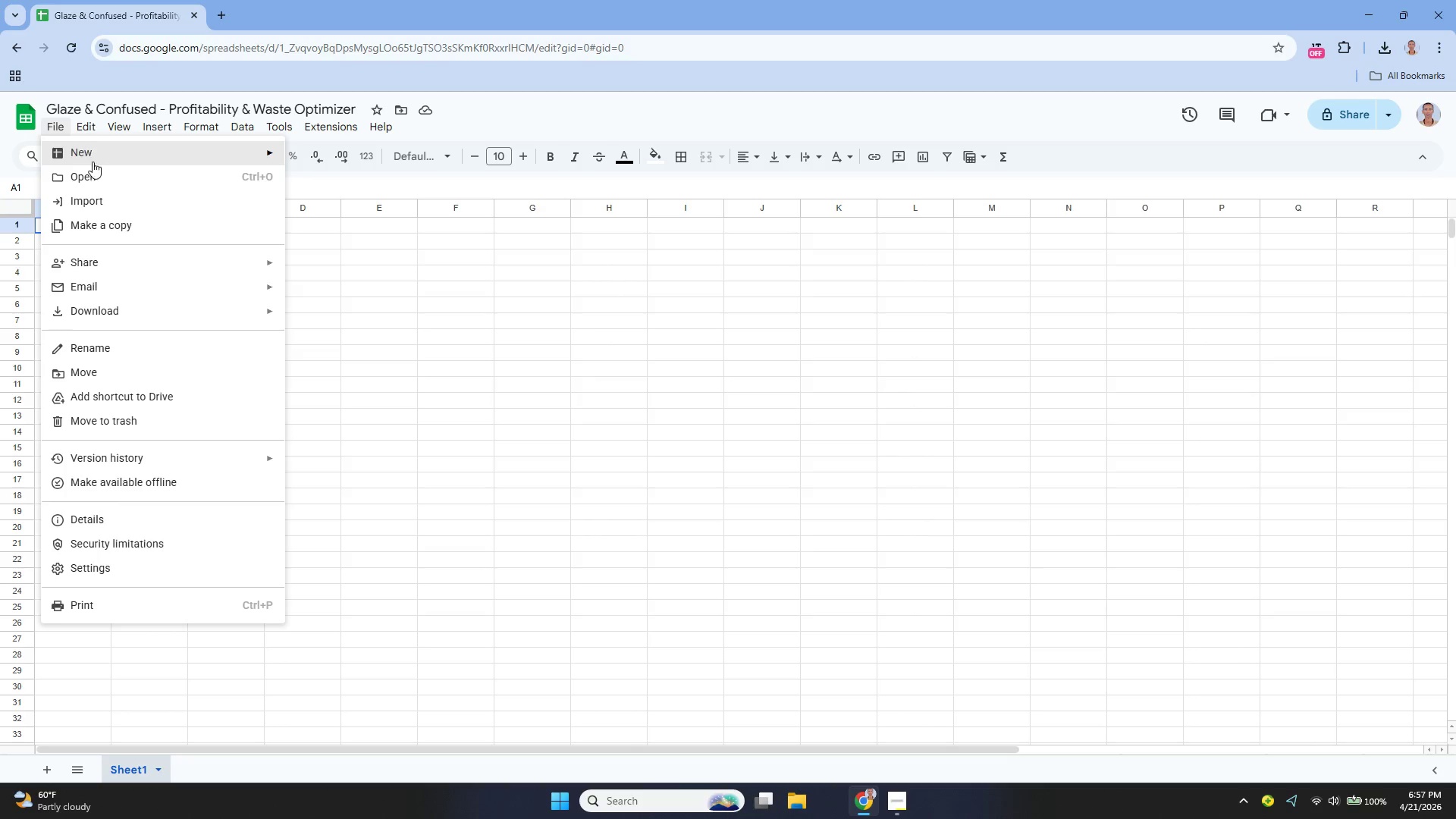 
left_click([99, 191])
 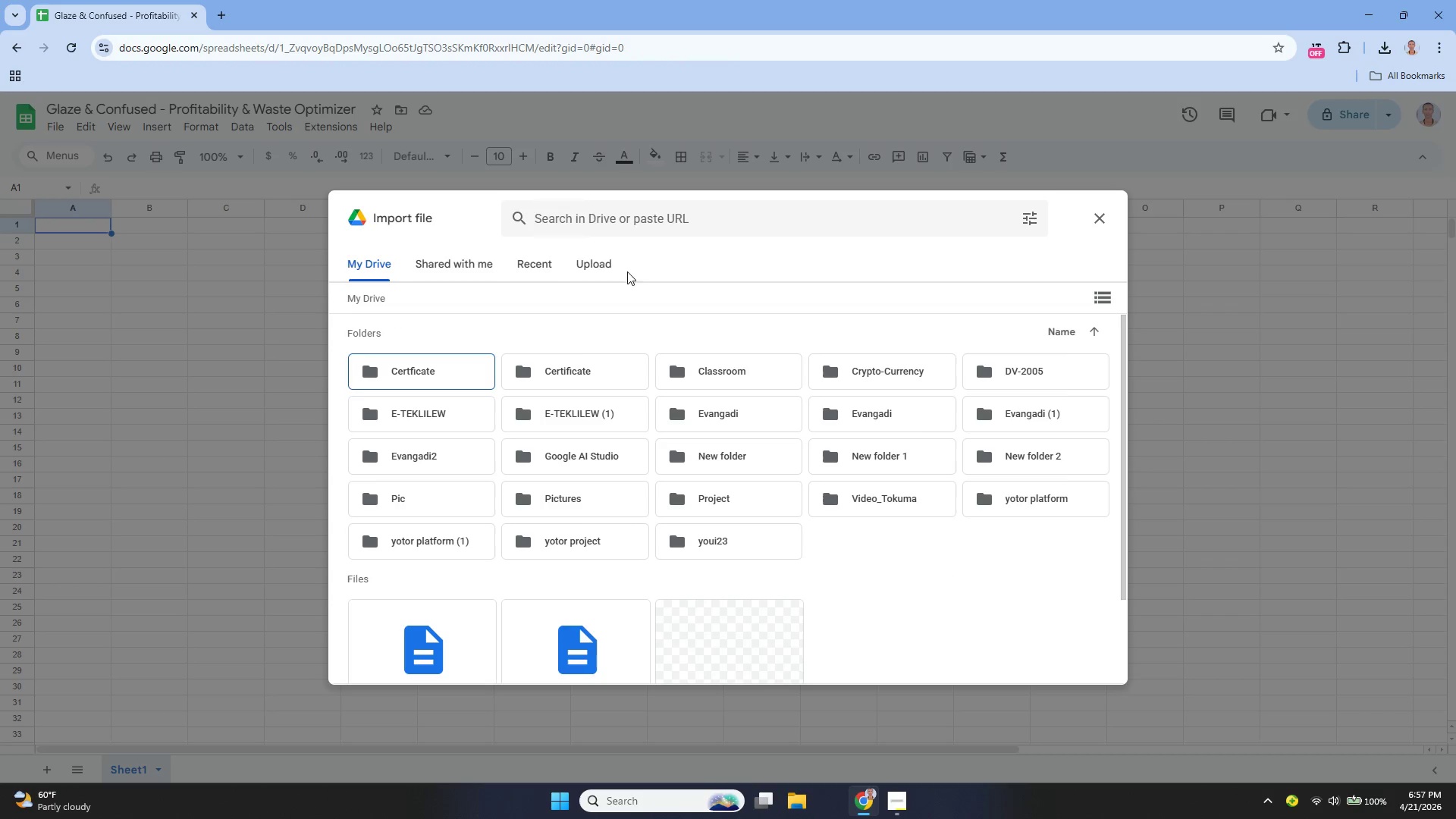 
left_click([604, 267])
 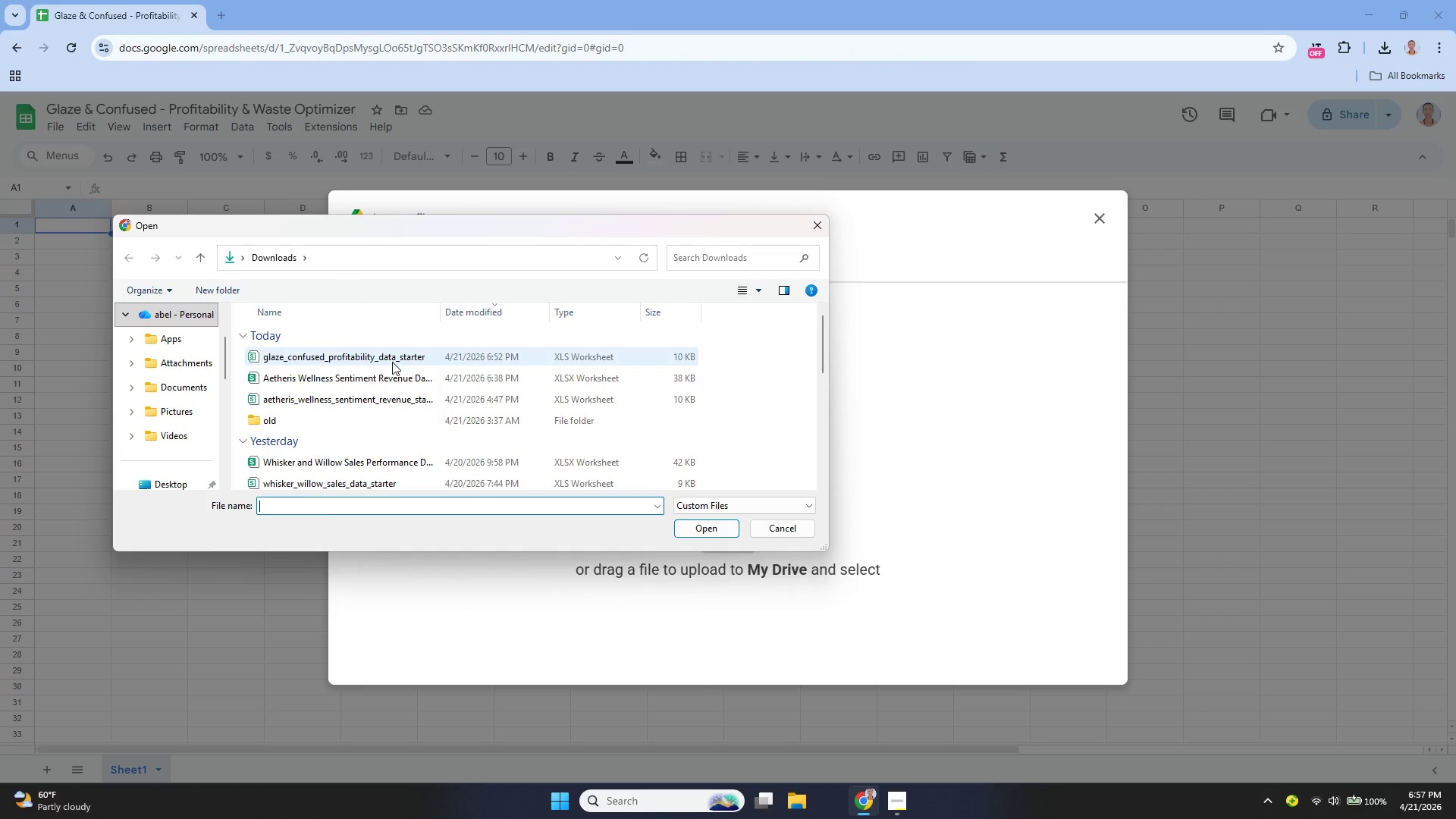 
left_click([702, 529])
 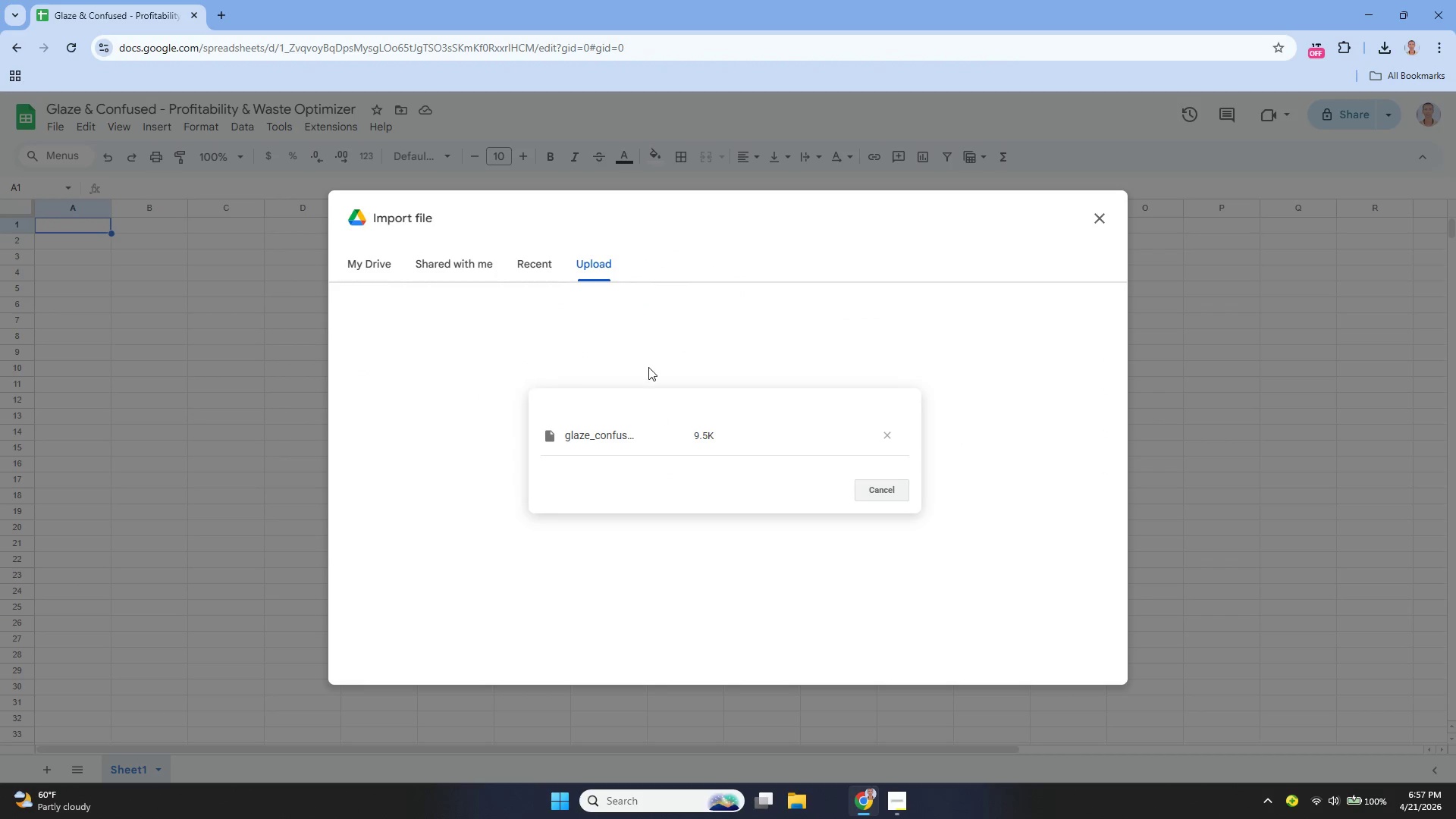 
mouse_move([666, 302])
 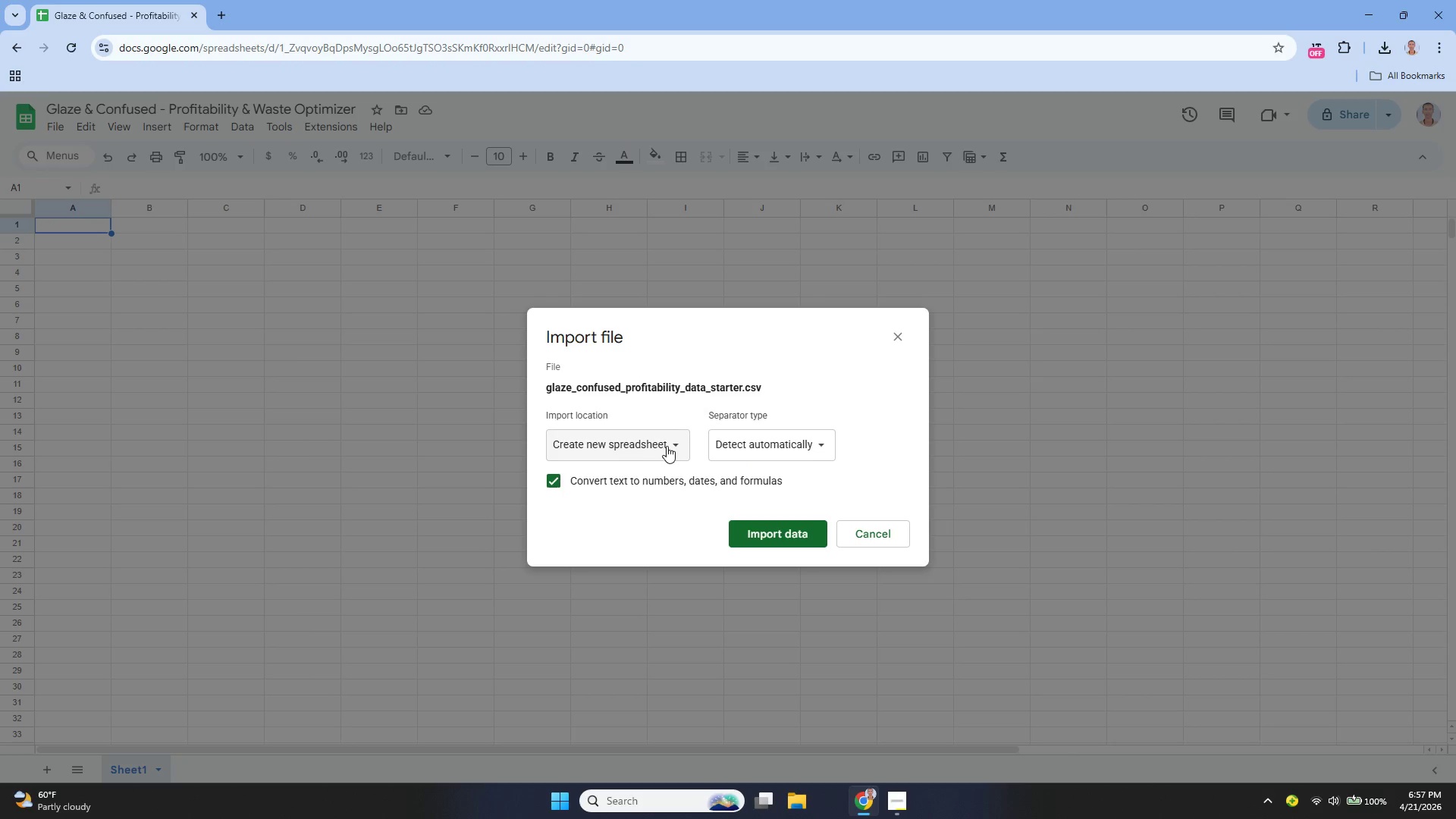 
left_click([670, 444])
 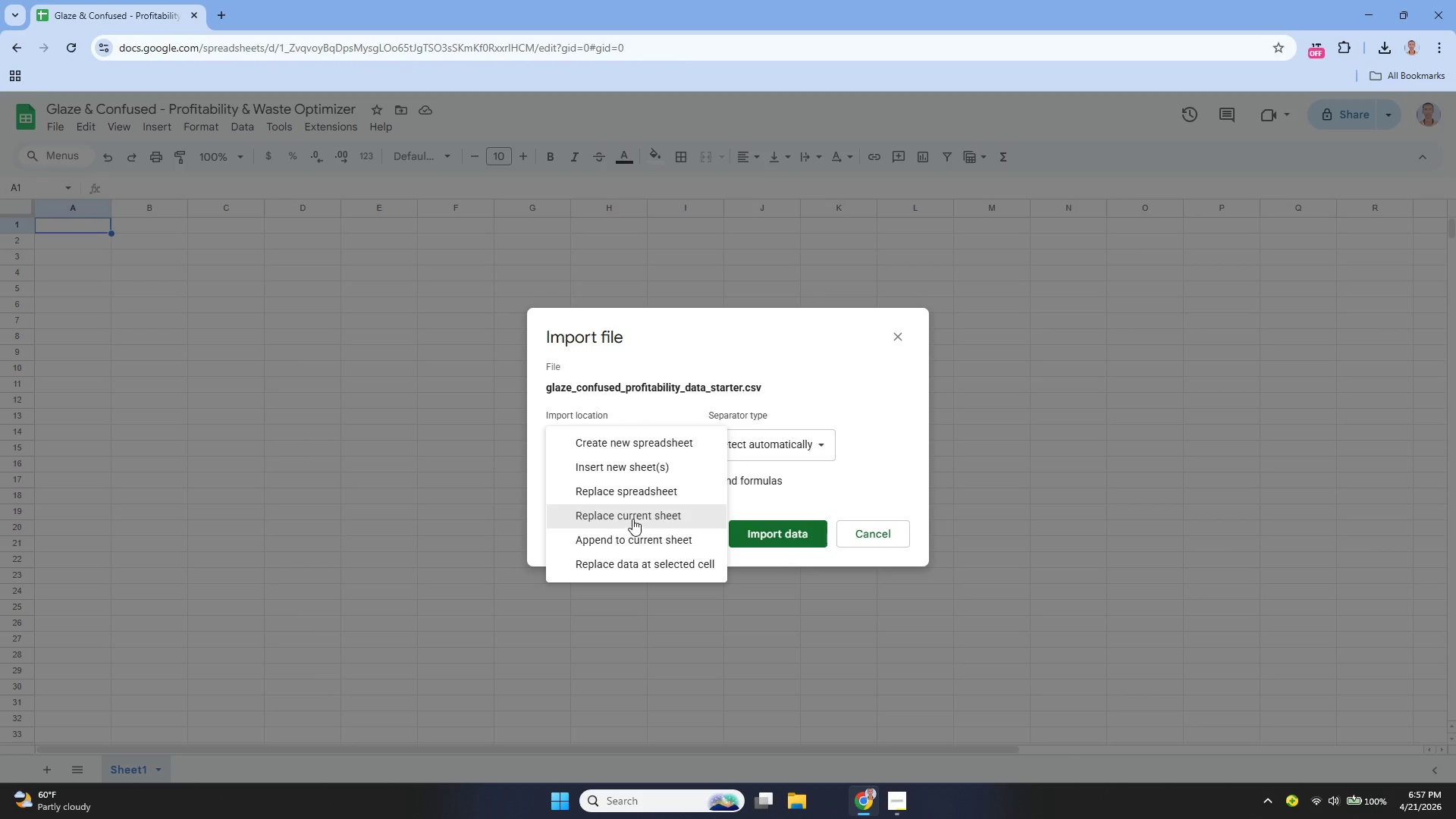 
left_click([635, 511])
 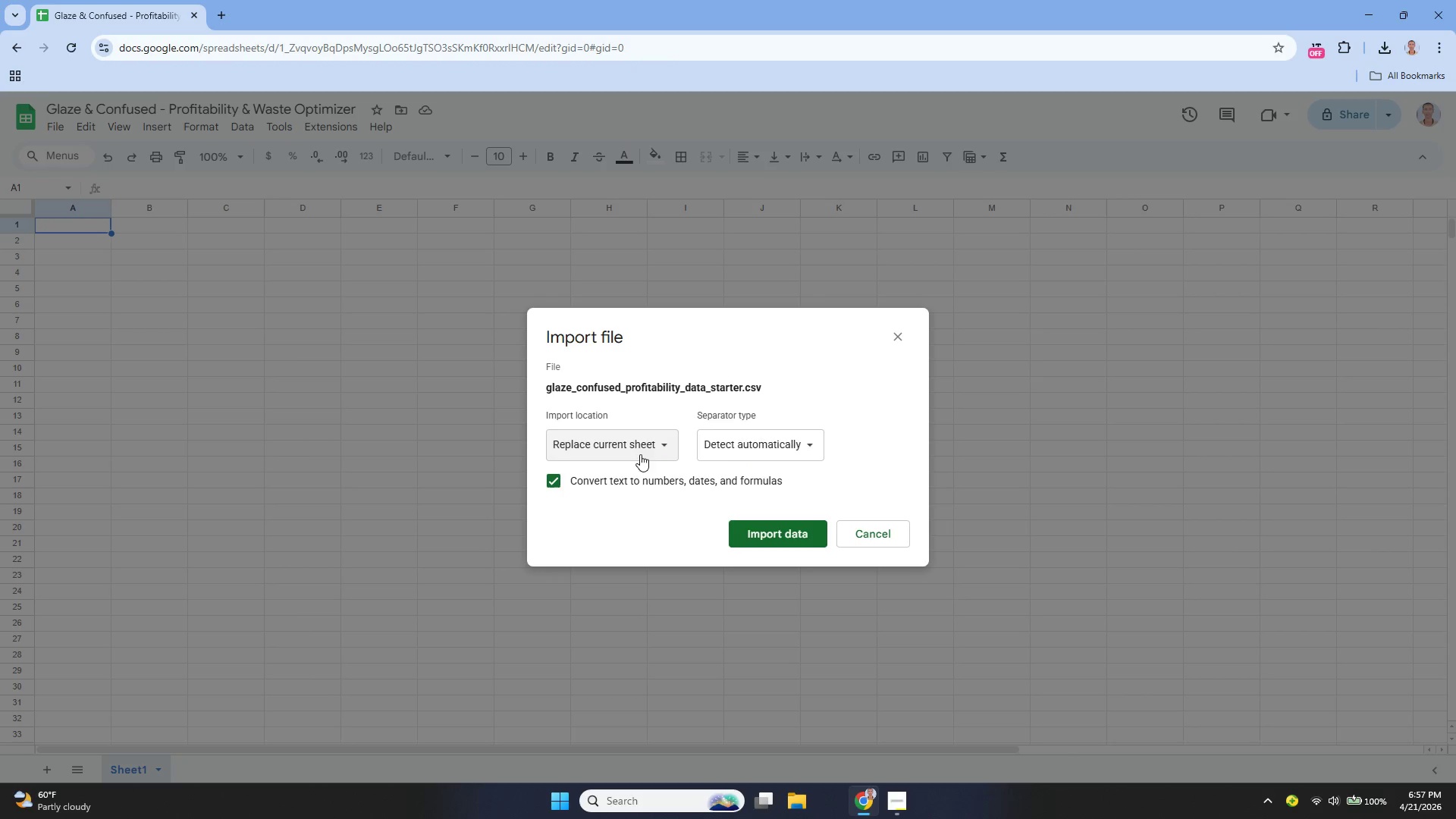 
left_click([639, 439])
 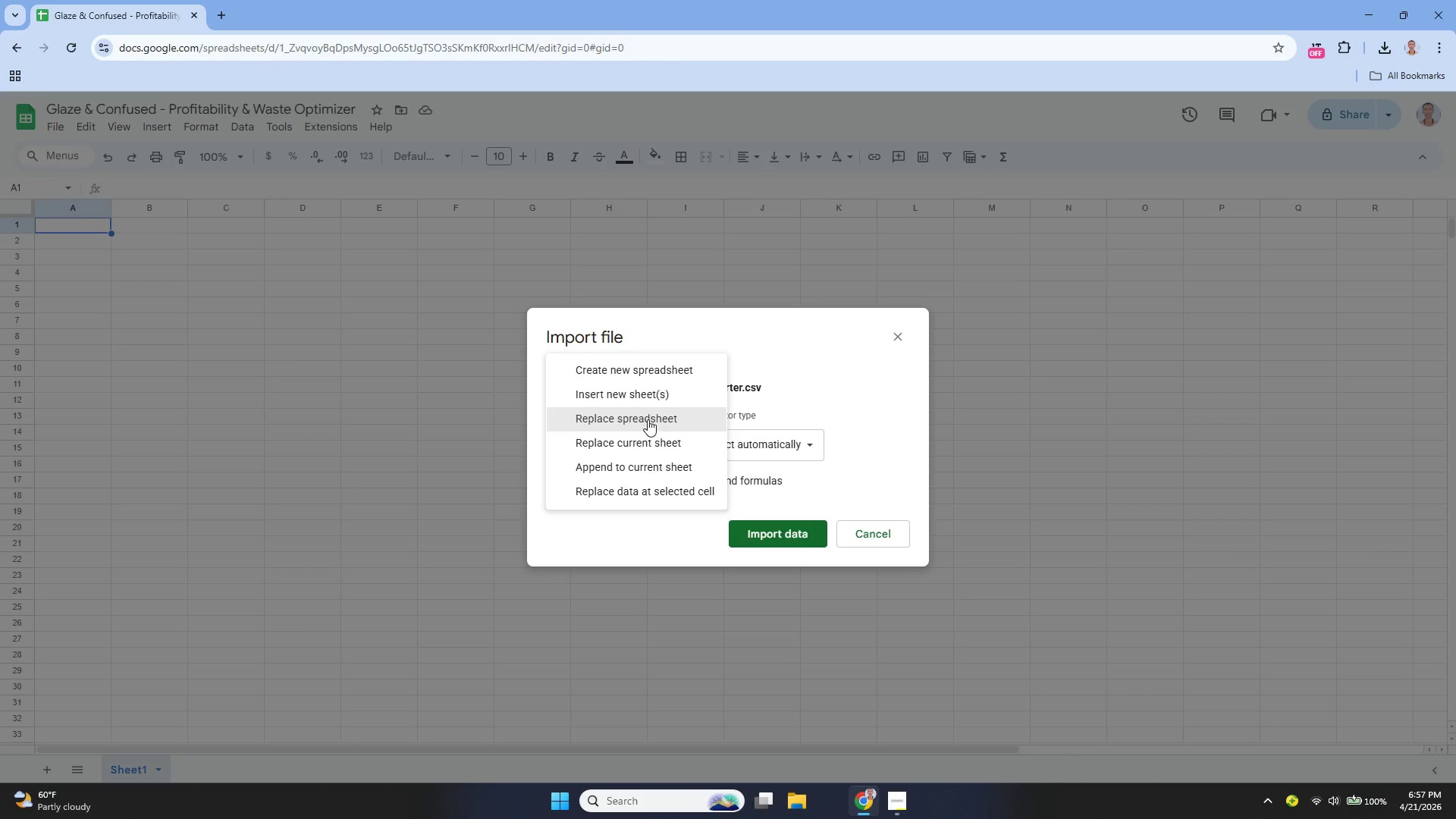 
left_click([648, 419])
 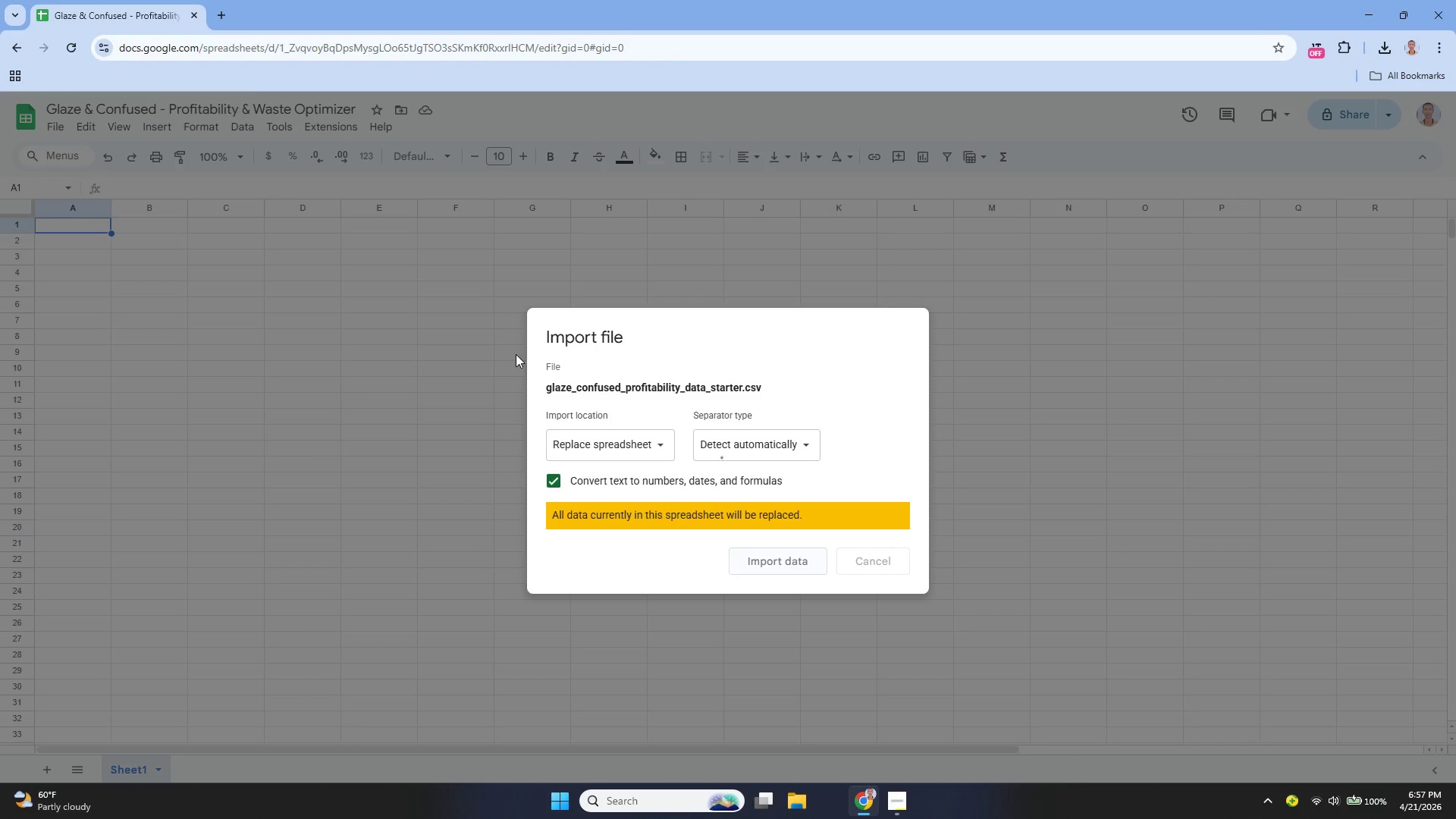 
wait(7.13)
 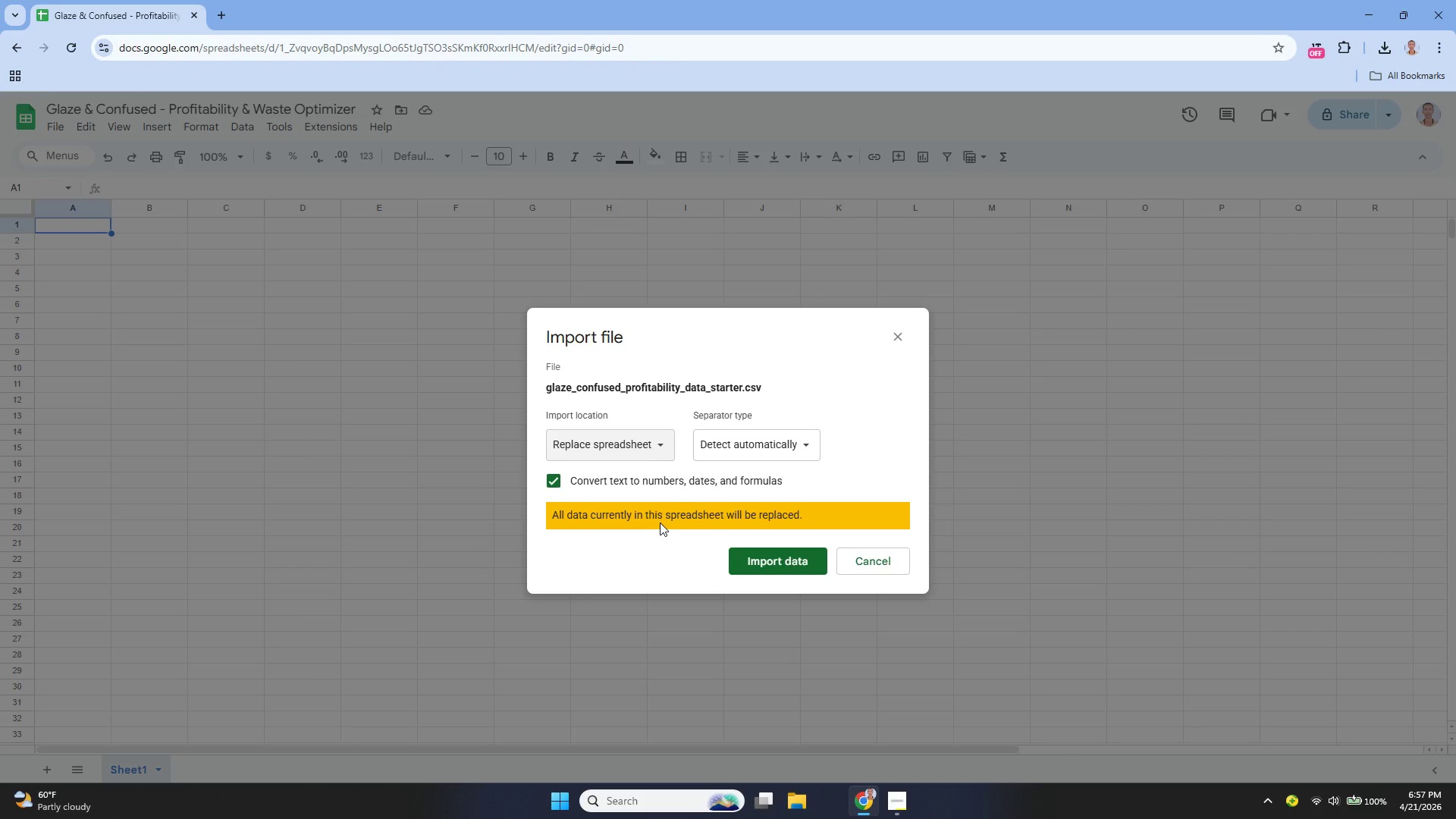 
mouse_move([312, 293])
 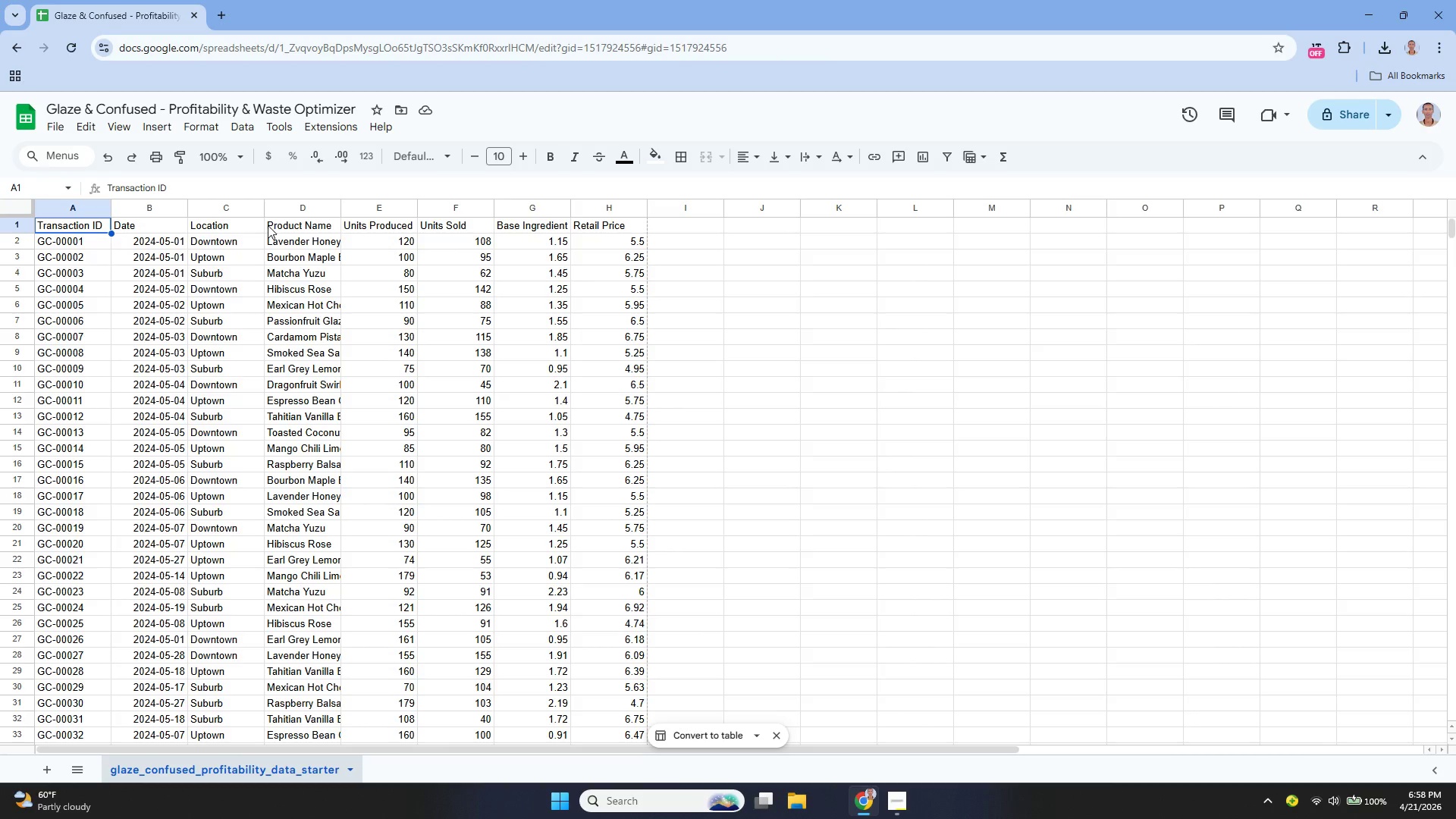 
wait(11.58)
 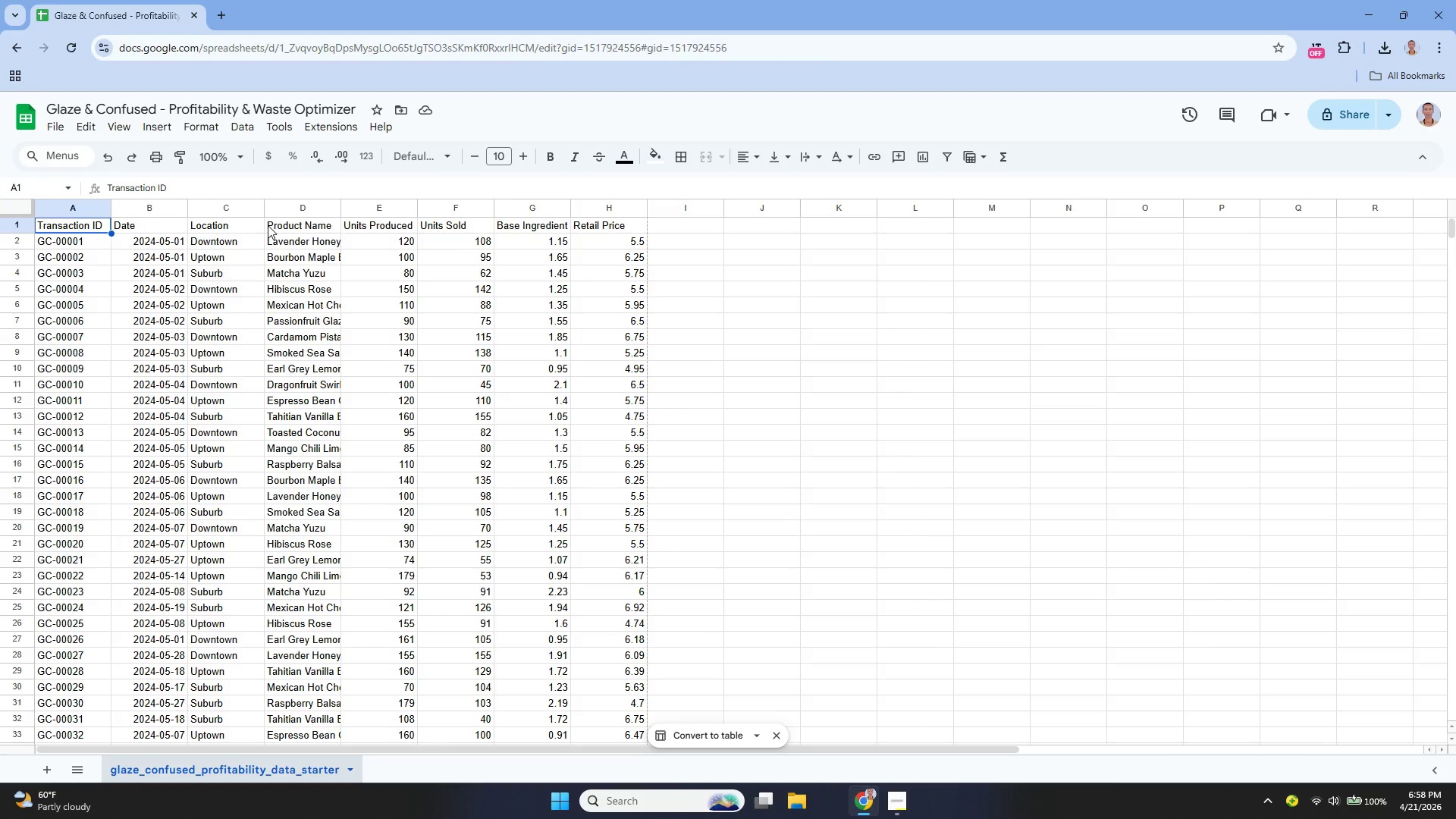 
double_click([322, 777])
 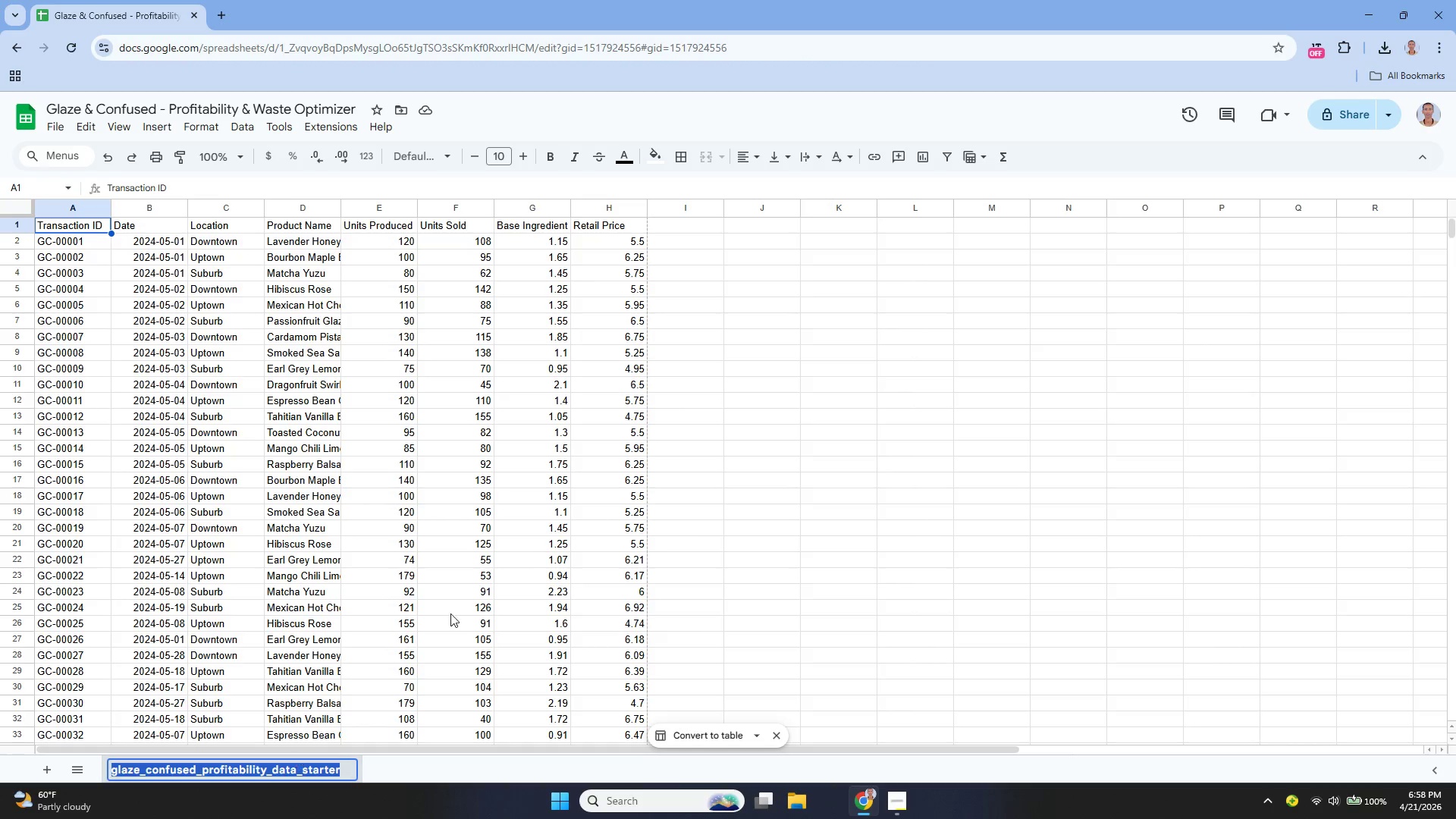 
key(Backspace)
type(Raw-)
key(Backspace)
type(_Data)
 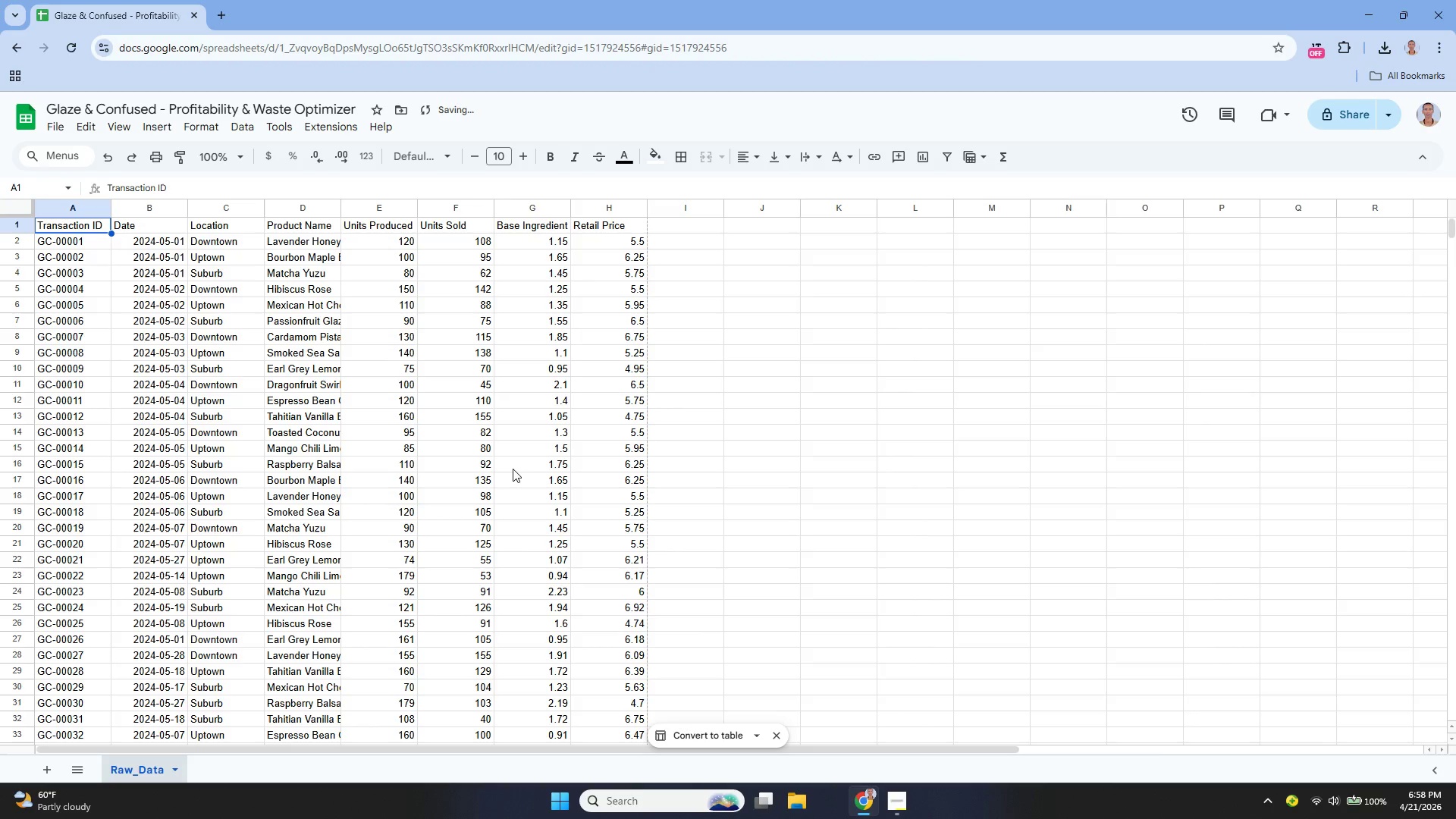 
 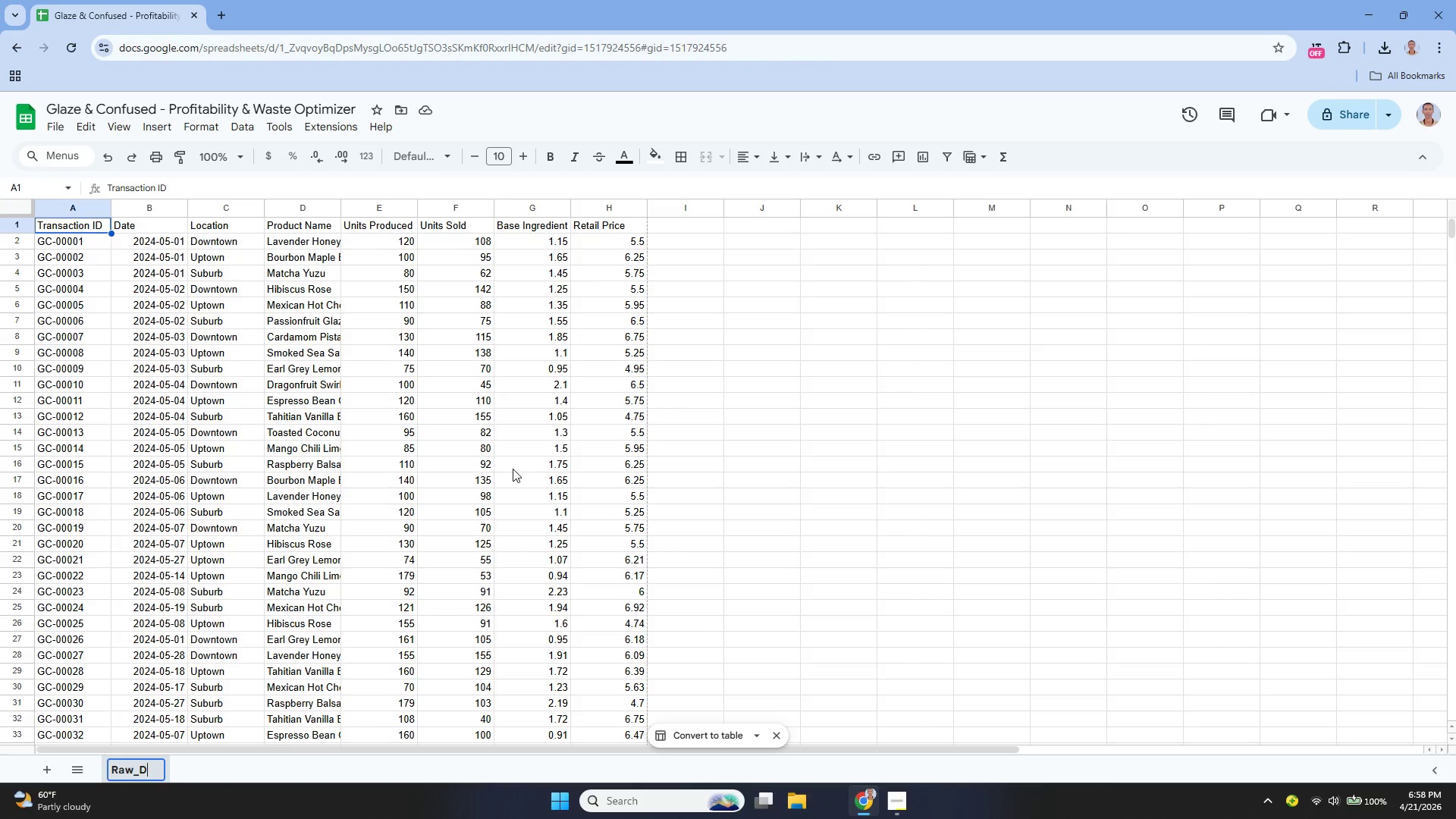 
key(Enter)
 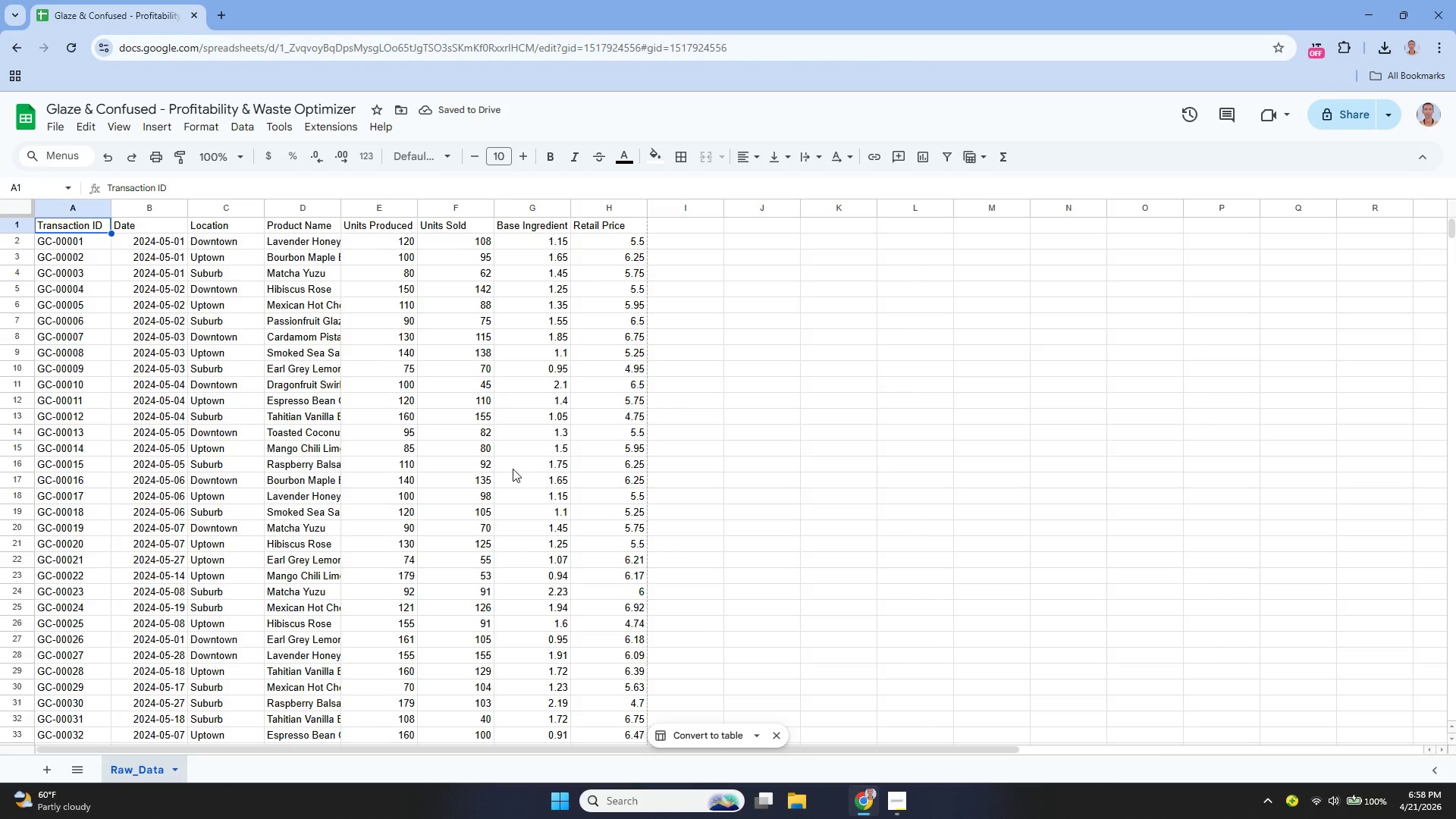 
wait(8.28)
 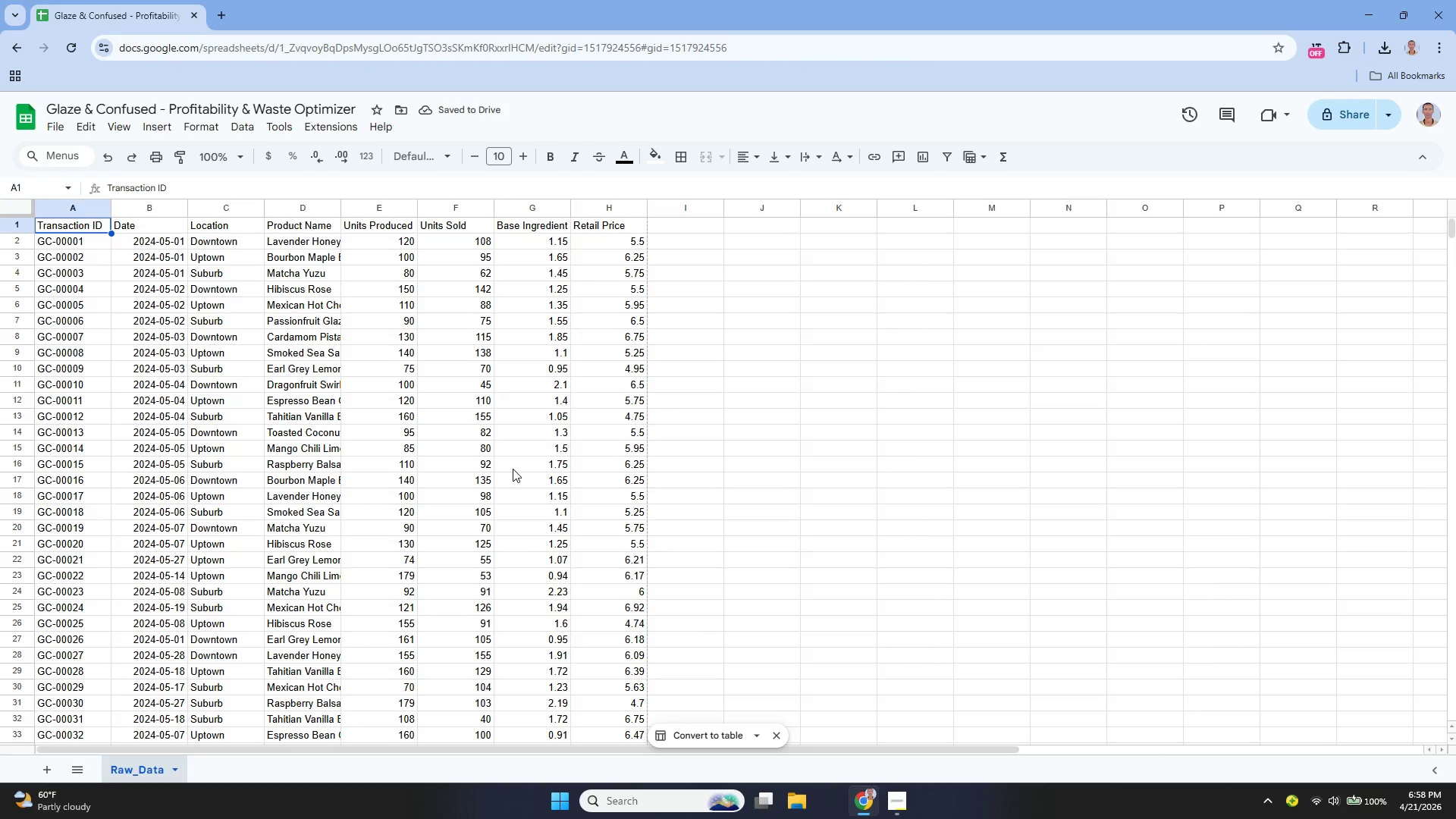 
left_click_drag(start_coordinate=[338, 202], to_coordinate=[361, 219])
 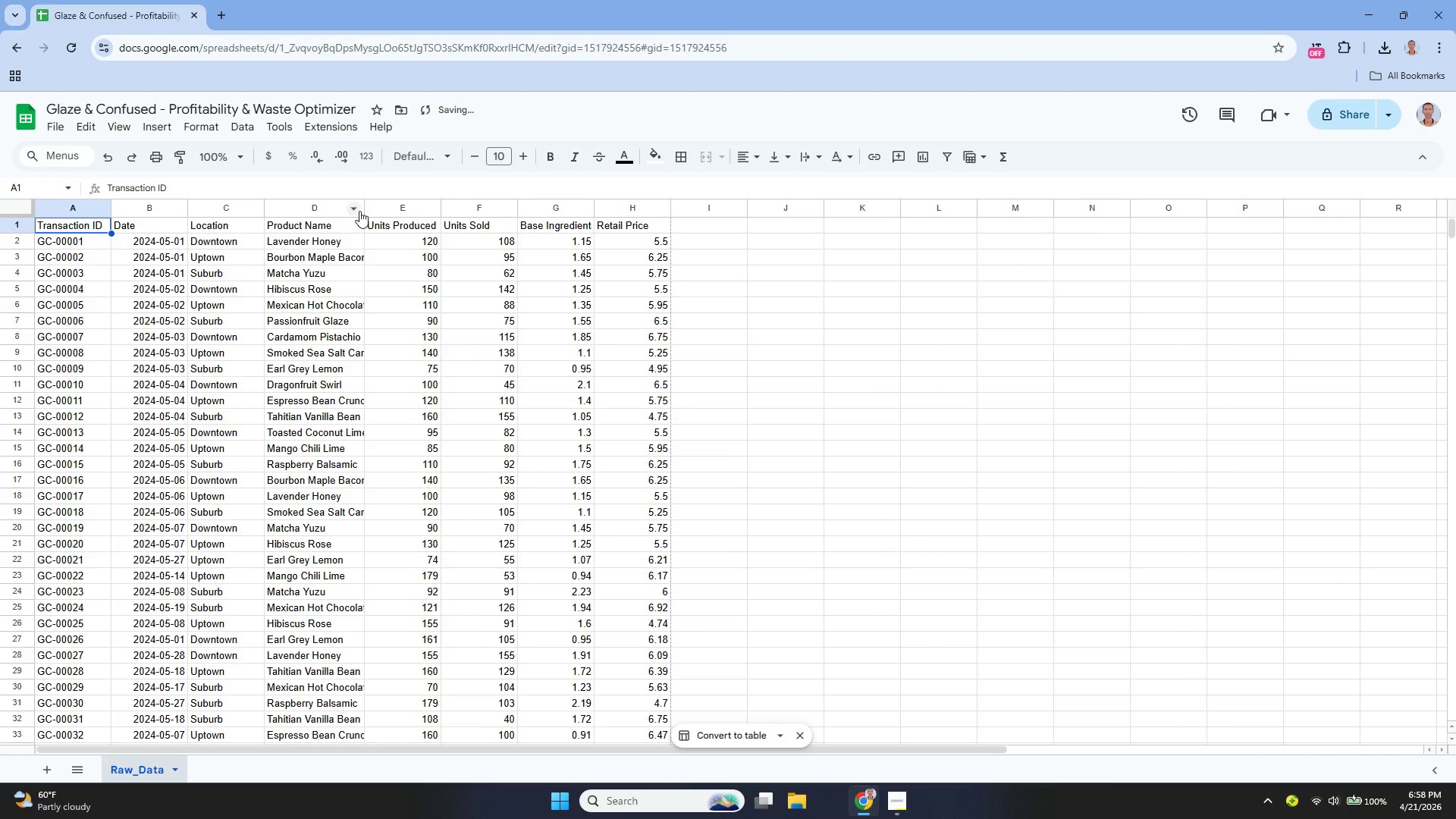 
left_click_drag(start_coordinate=[364, 206], to_coordinate=[382, 220])
 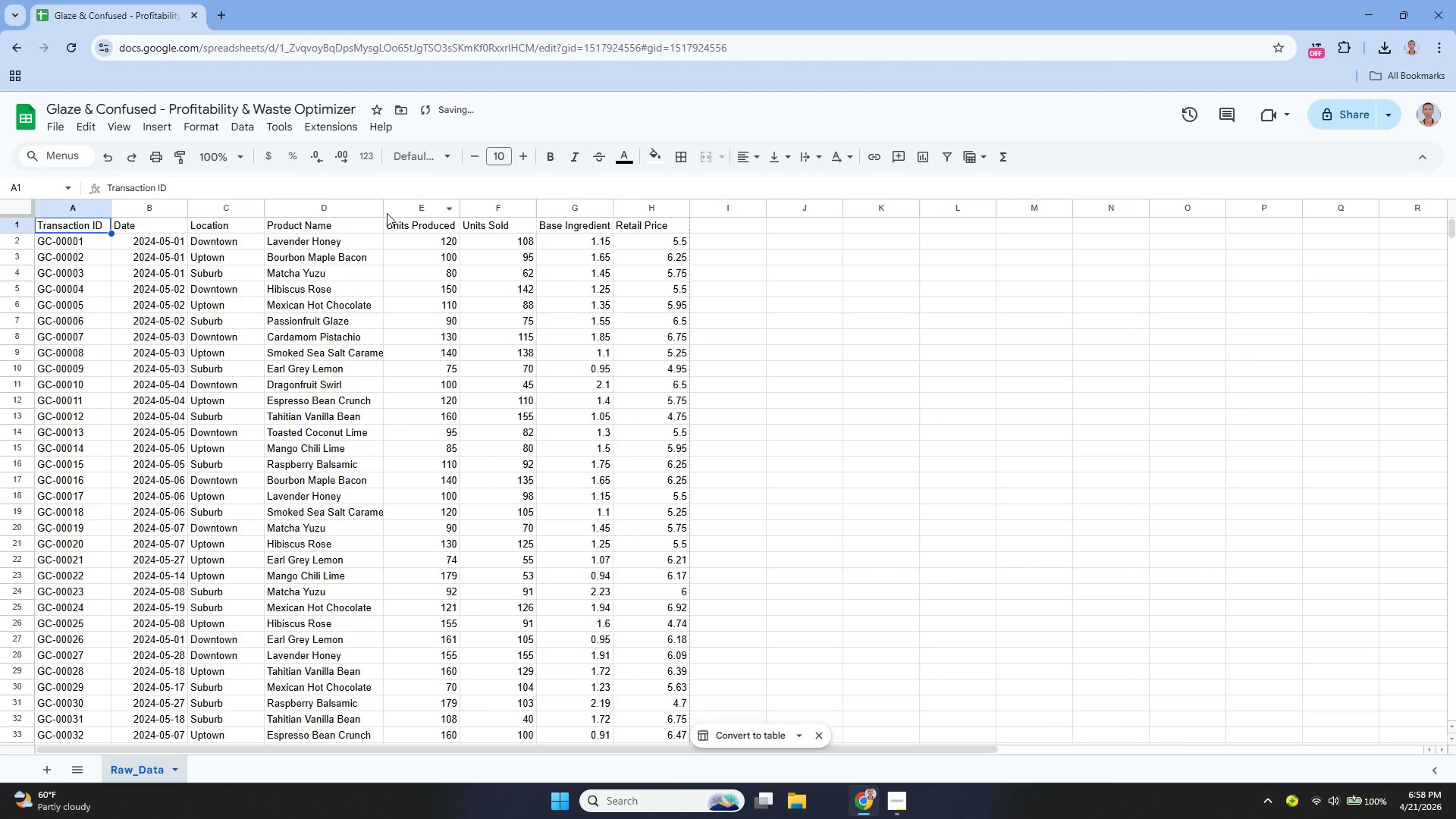 
left_click_drag(start_coordinate=[381, 208], to_coordinate=[398, 229])
 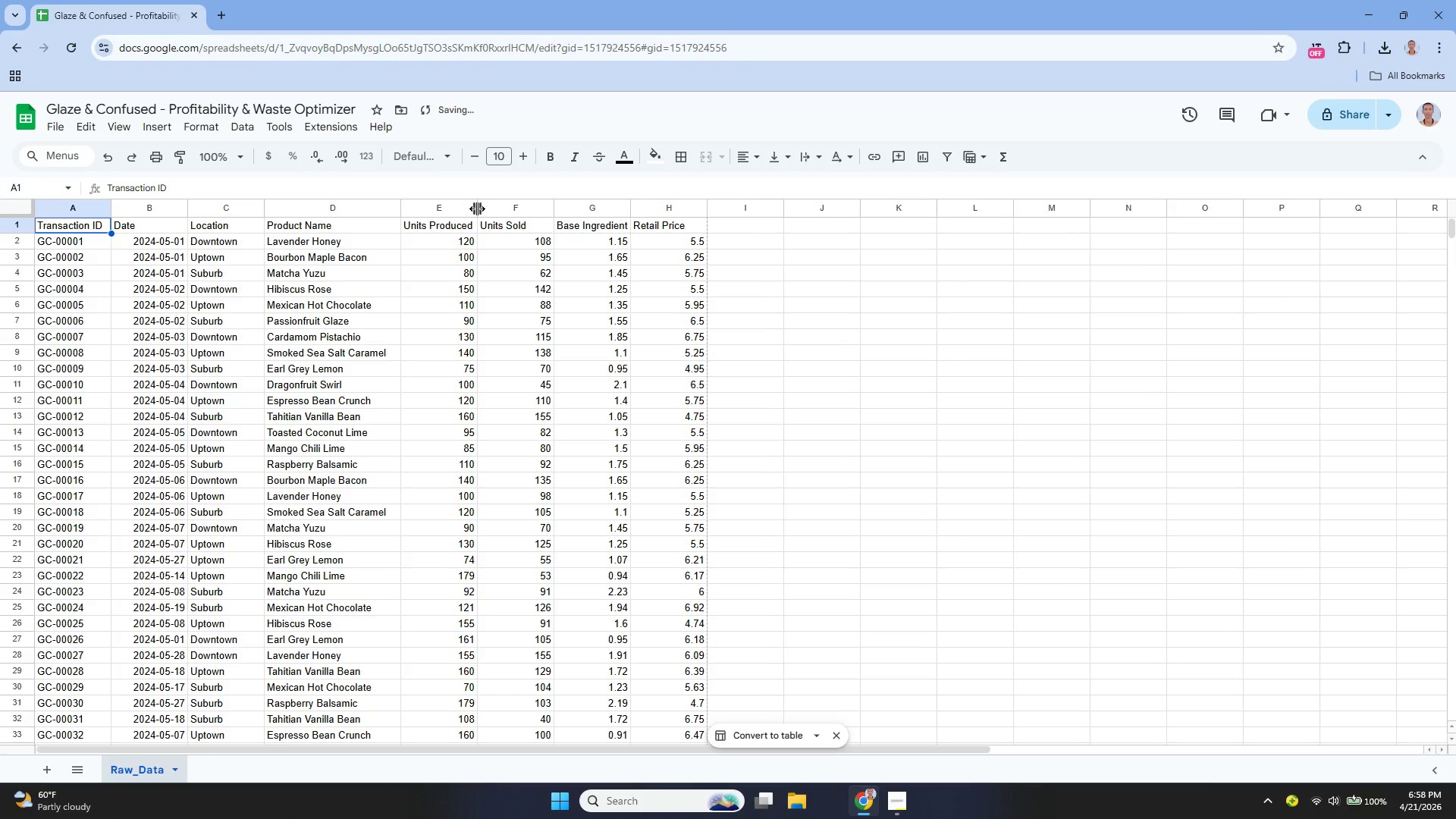 
left_click_drag(start_coordinate=[477, 209], to_coordinate=[495, 217])
 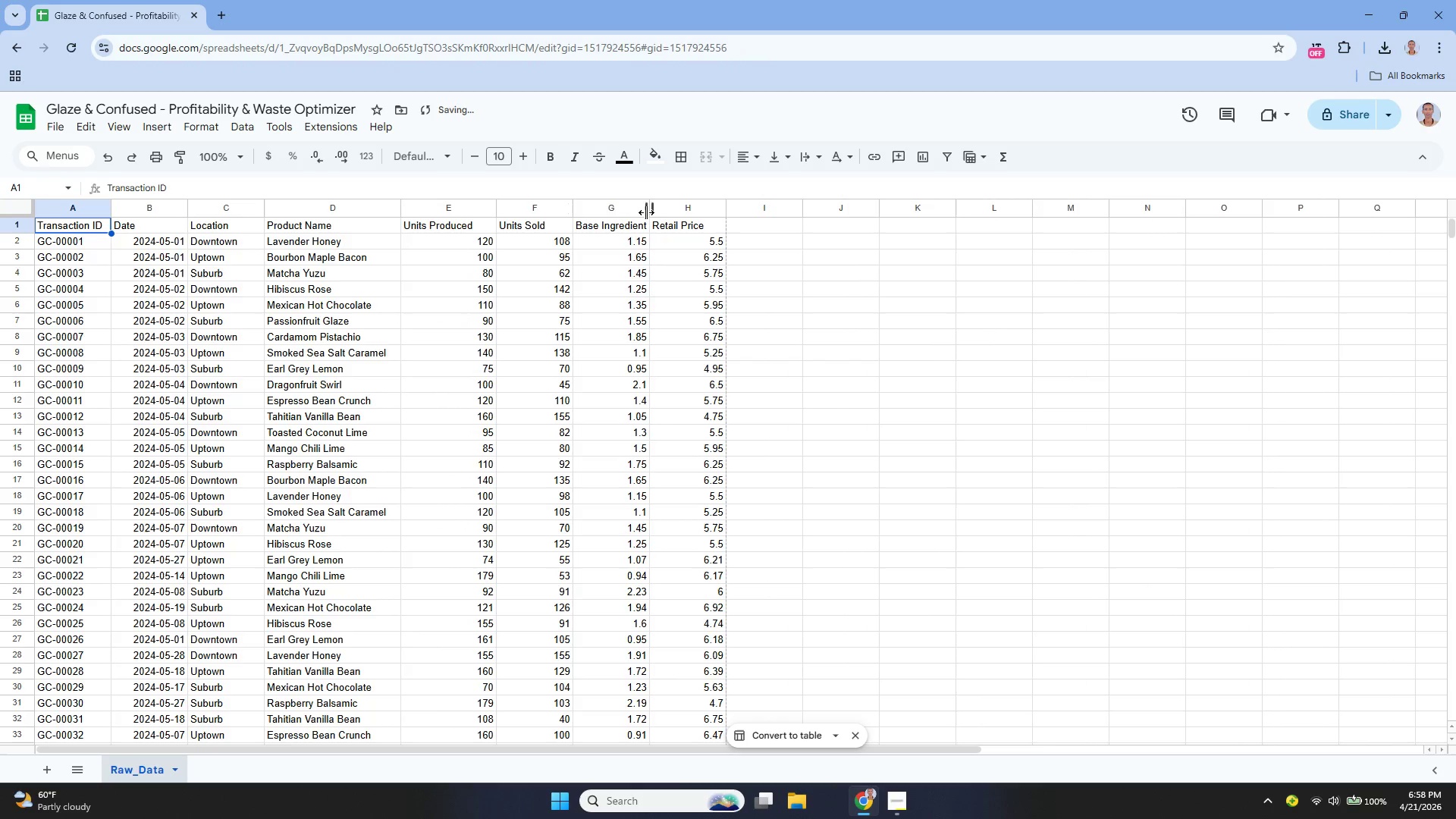 
left_click_drag(start_coordinate=[649, 210], to_coordinate=[695, 219])
 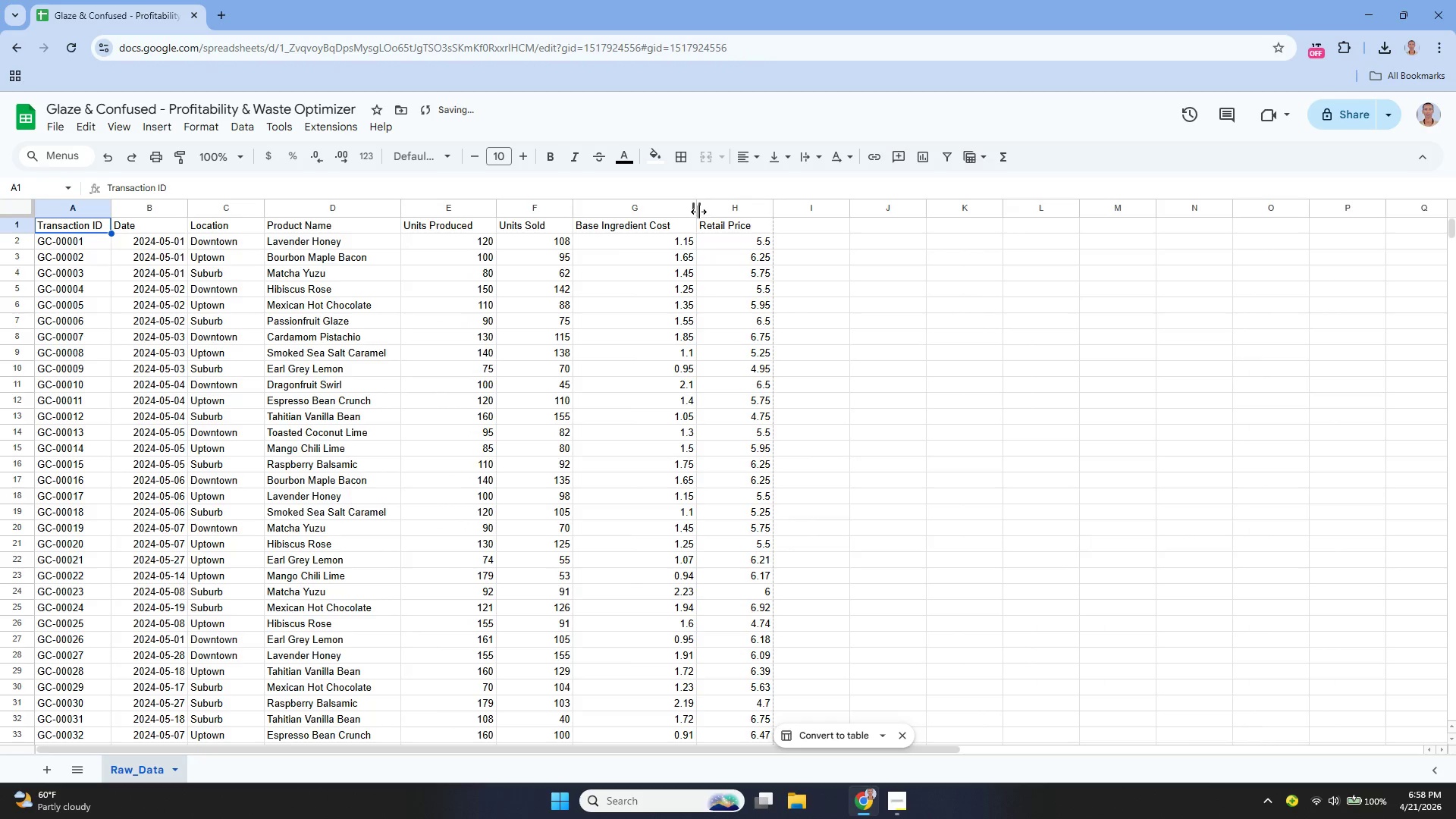 
left_click_drag(start_coordinate=[698, 209], to_coordinate=[648, 244])
 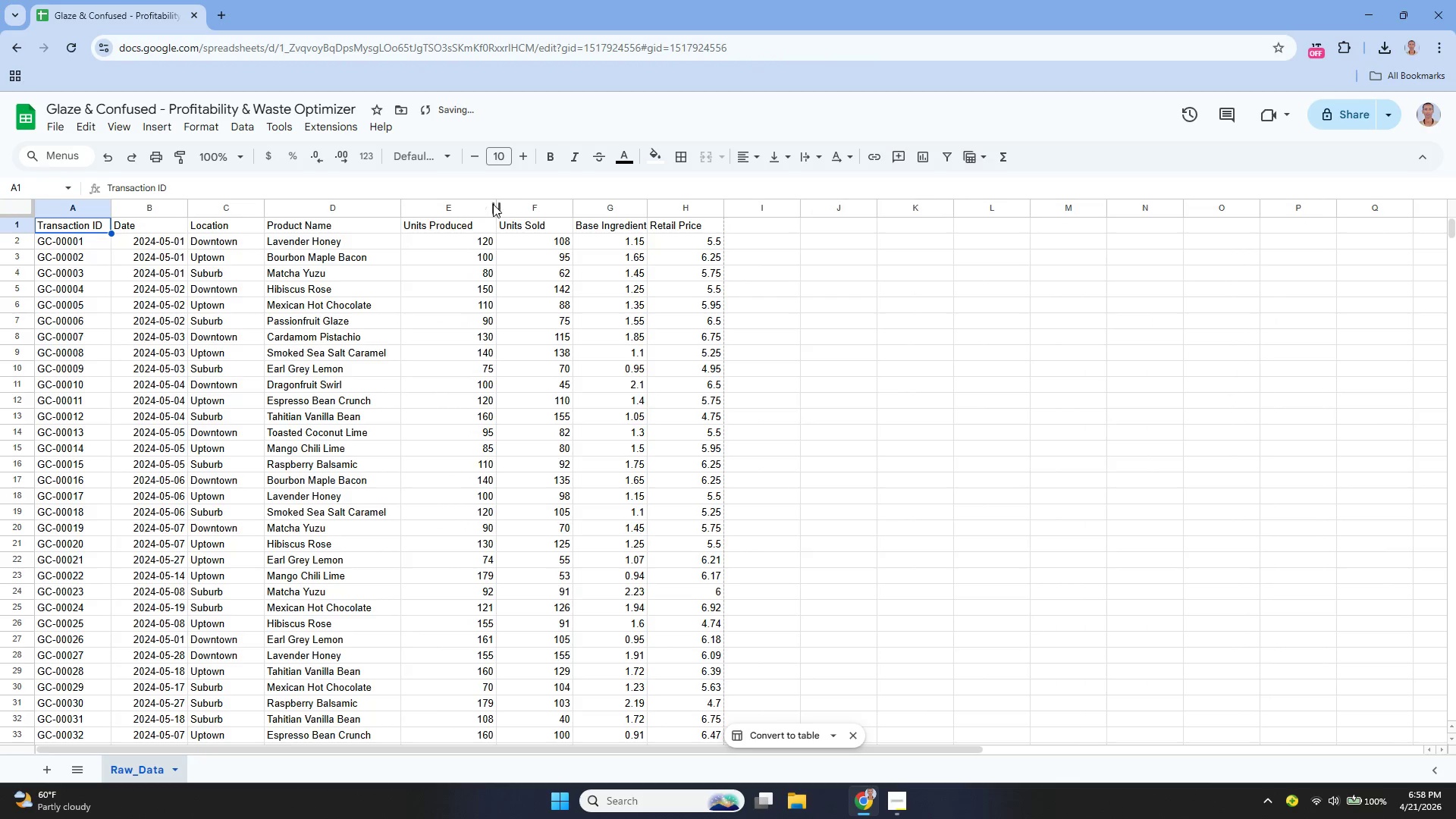 
left_click_drag(start_coordinate=[493, 204], to_coordinate=[475, 218])
 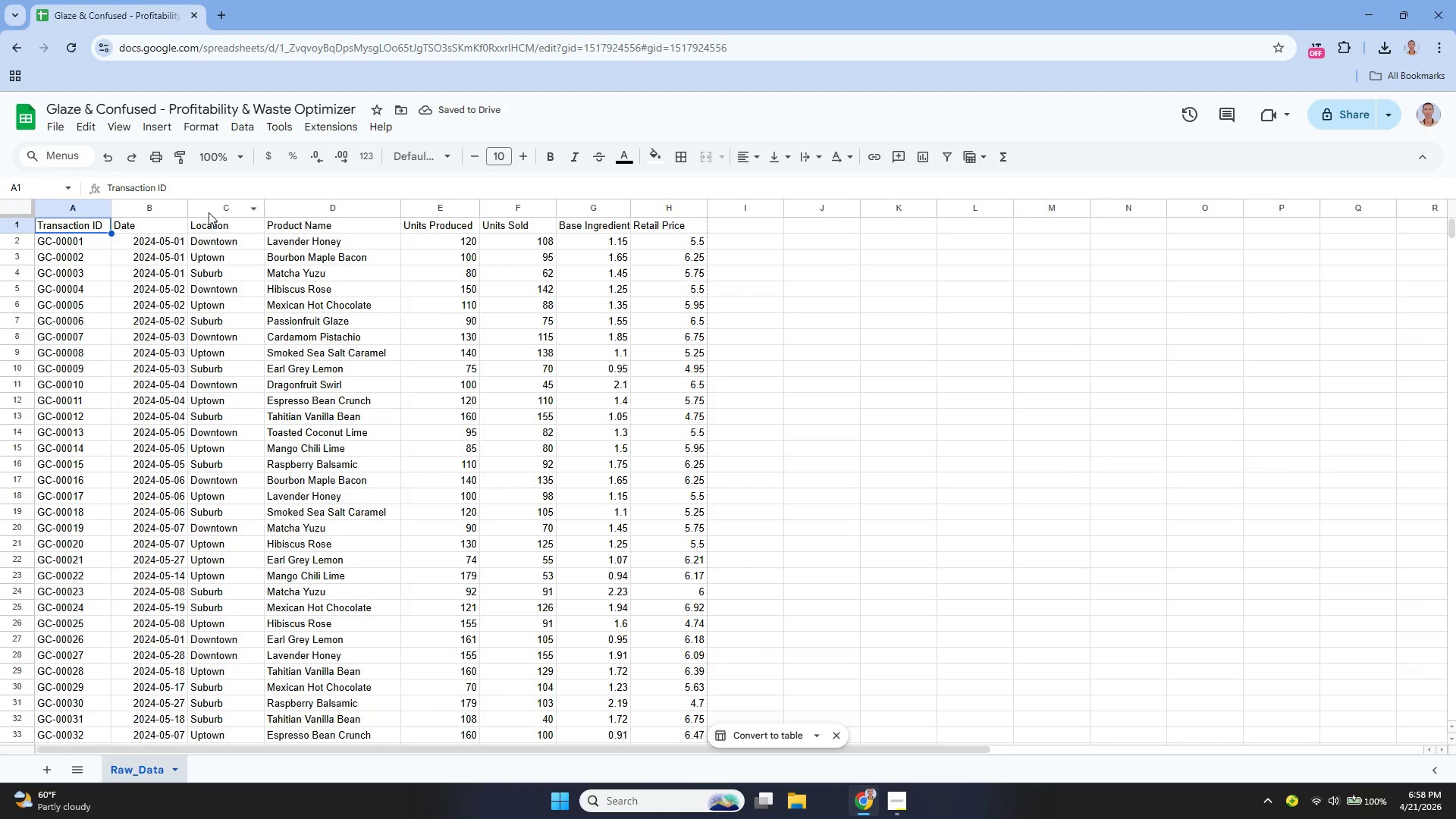 
left_click_drag(start_coordinate=[187, 211], to_coordinate=[202, 219])
 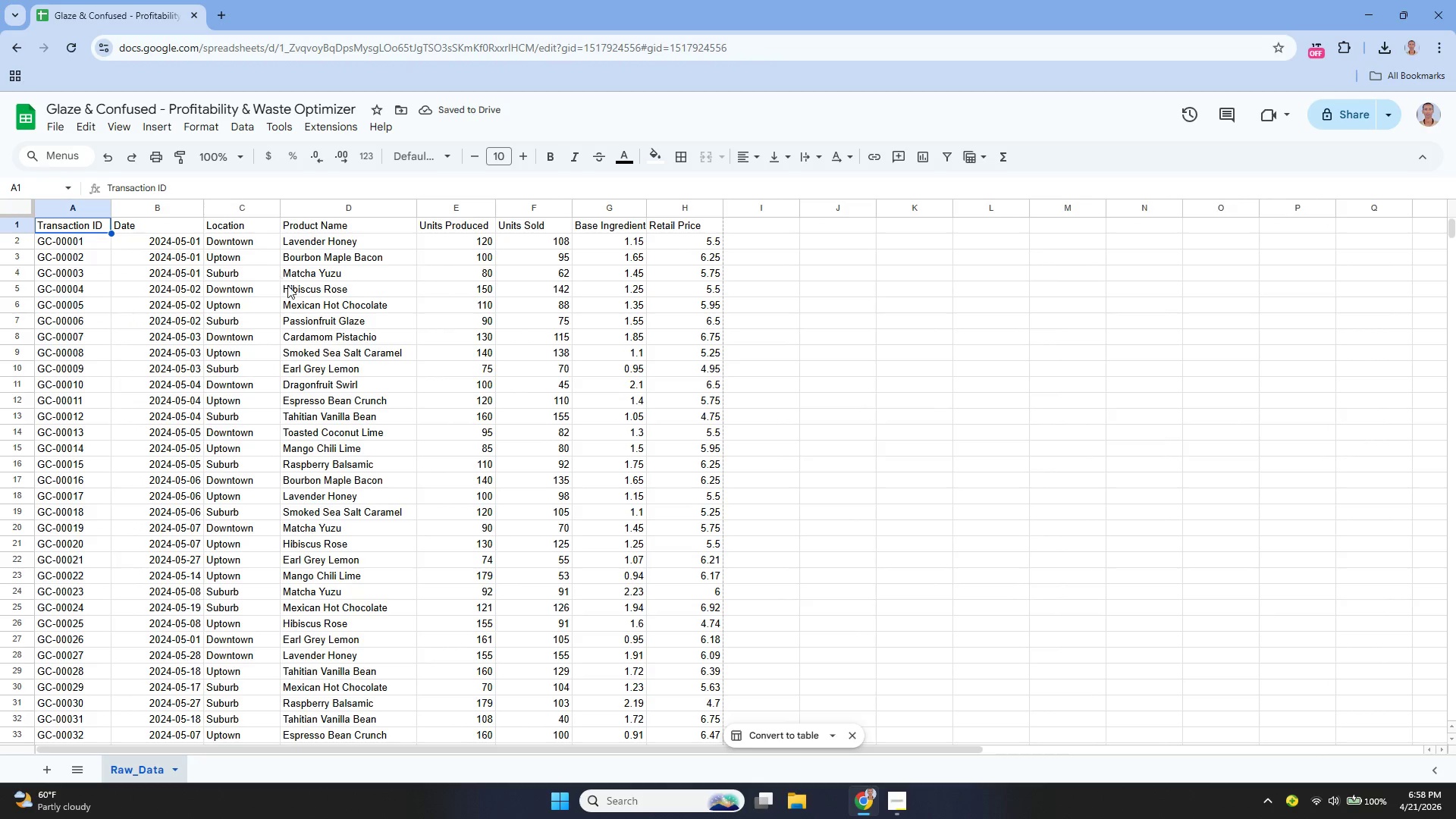 
wait(8.47)
 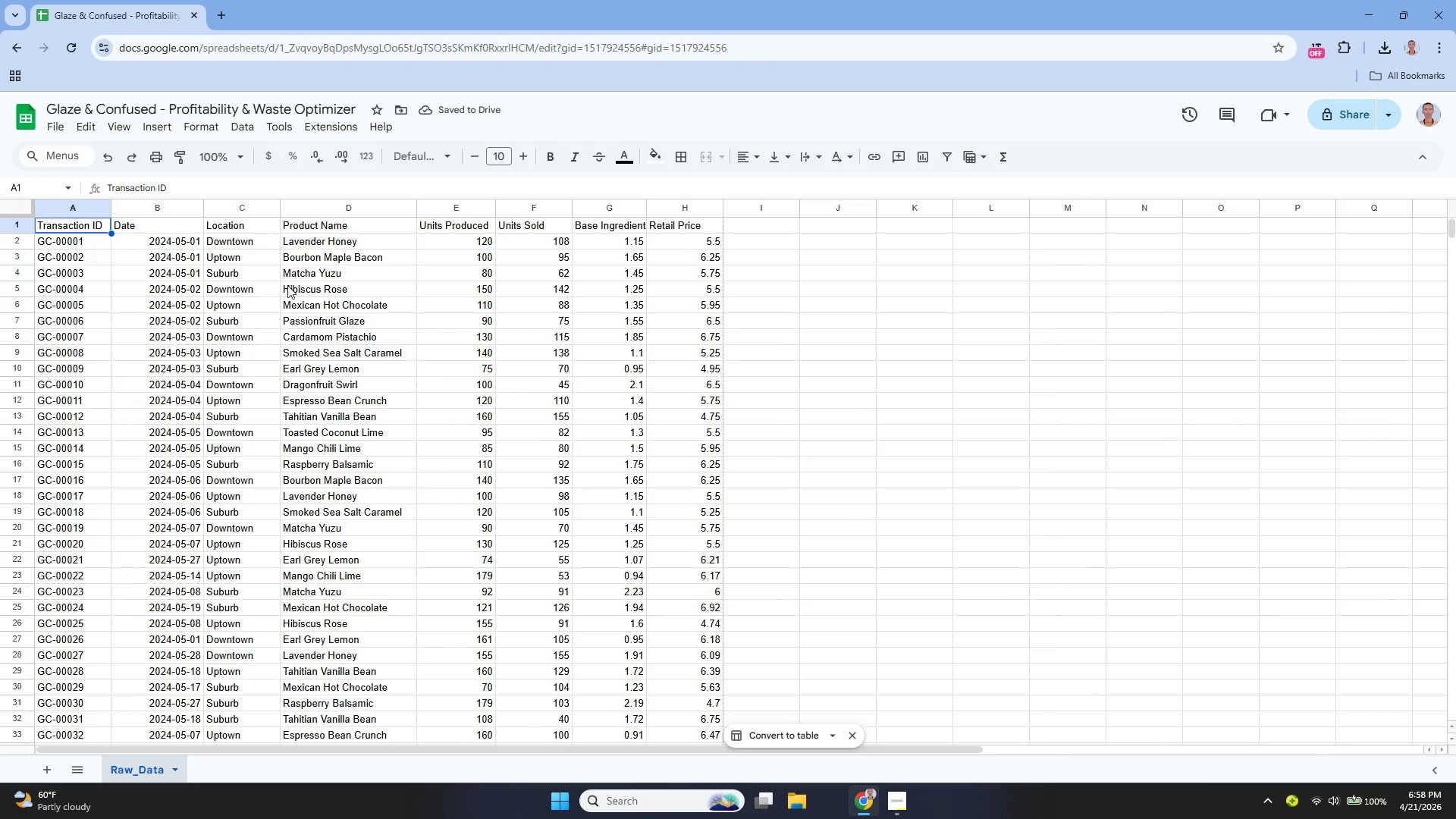 
left_click([46, 768])
 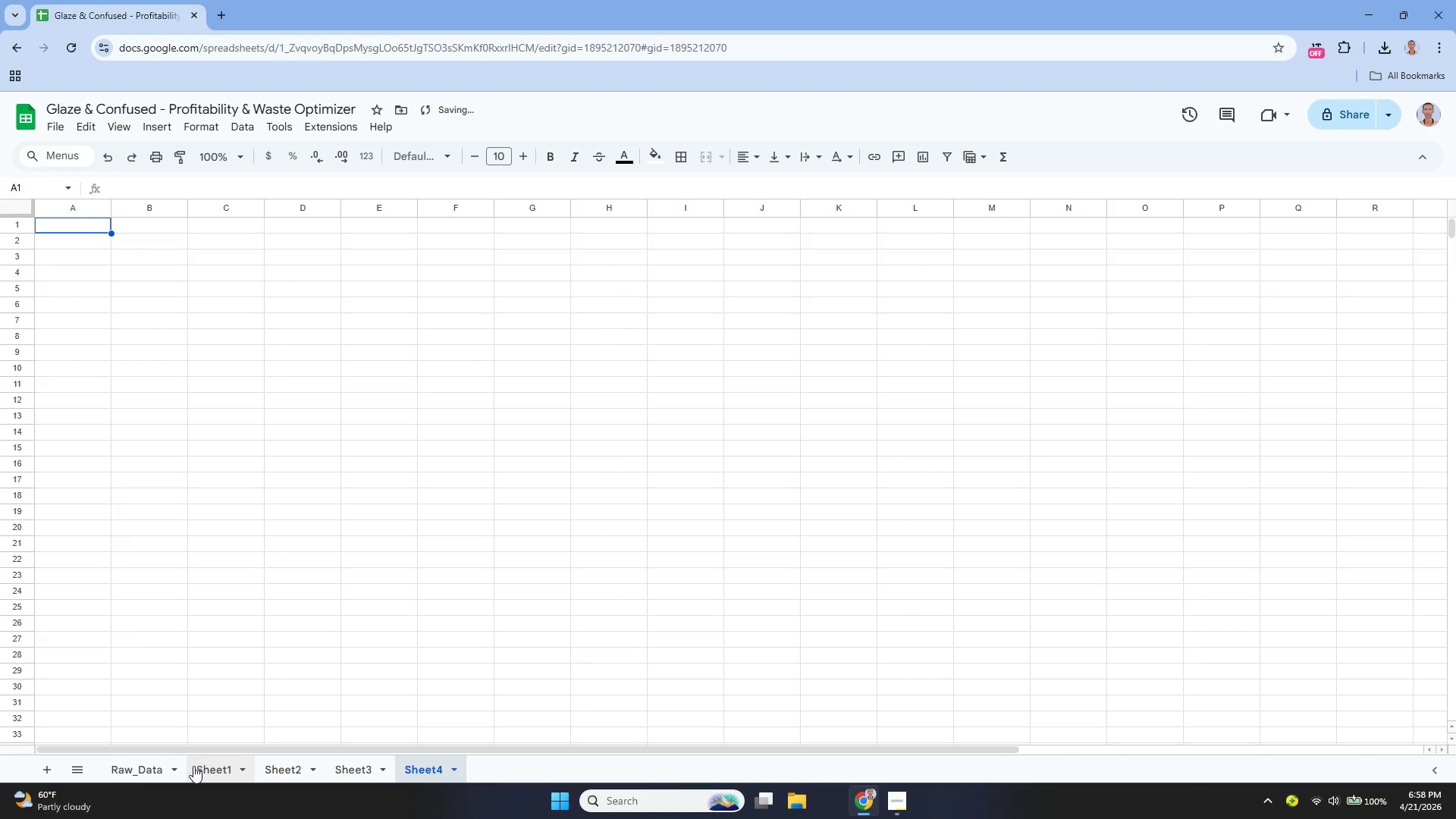 
double_click([206, 767])
 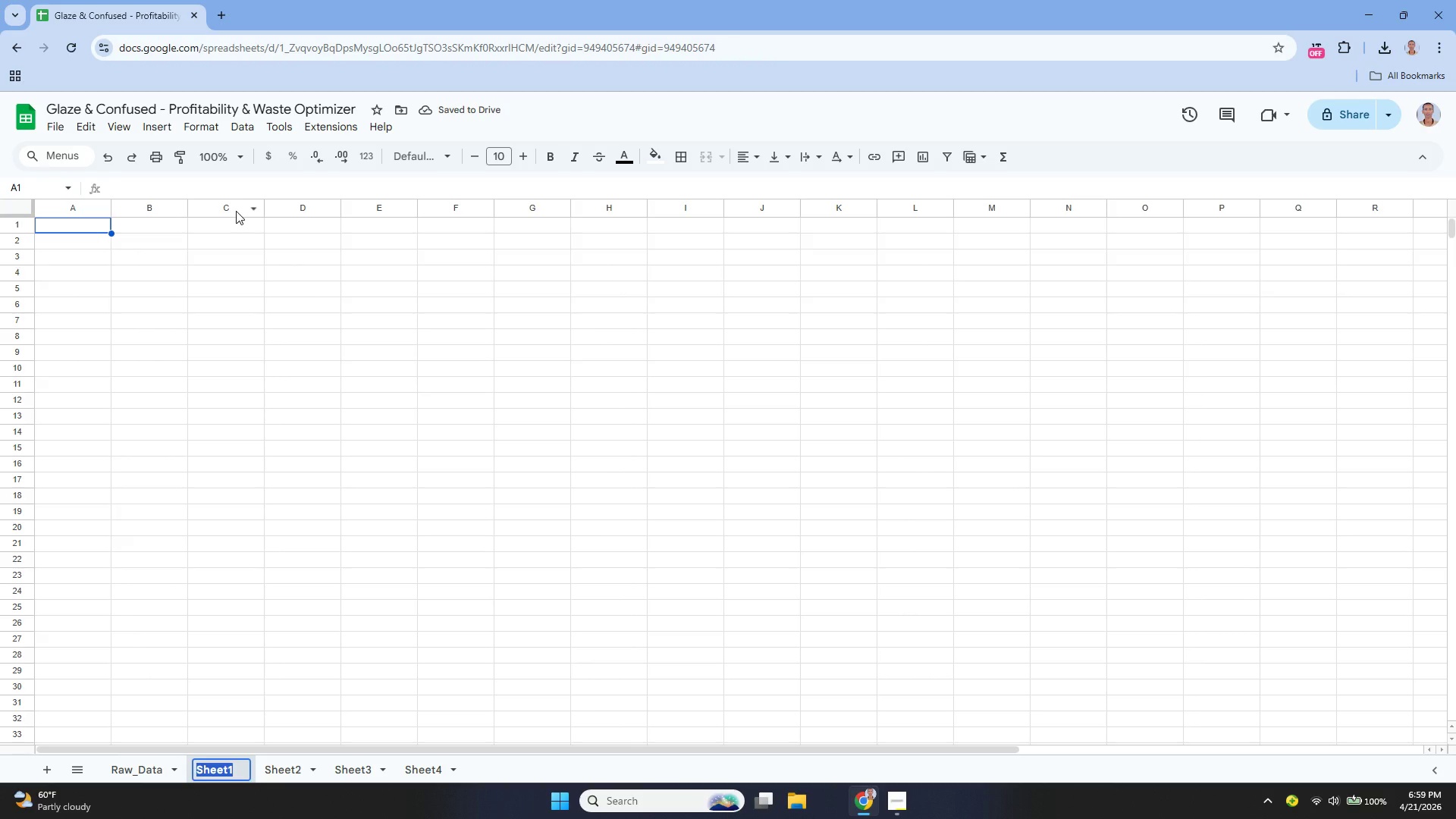 
key(Backspace)
type(m)
key(Backspace)
type(Menu)
 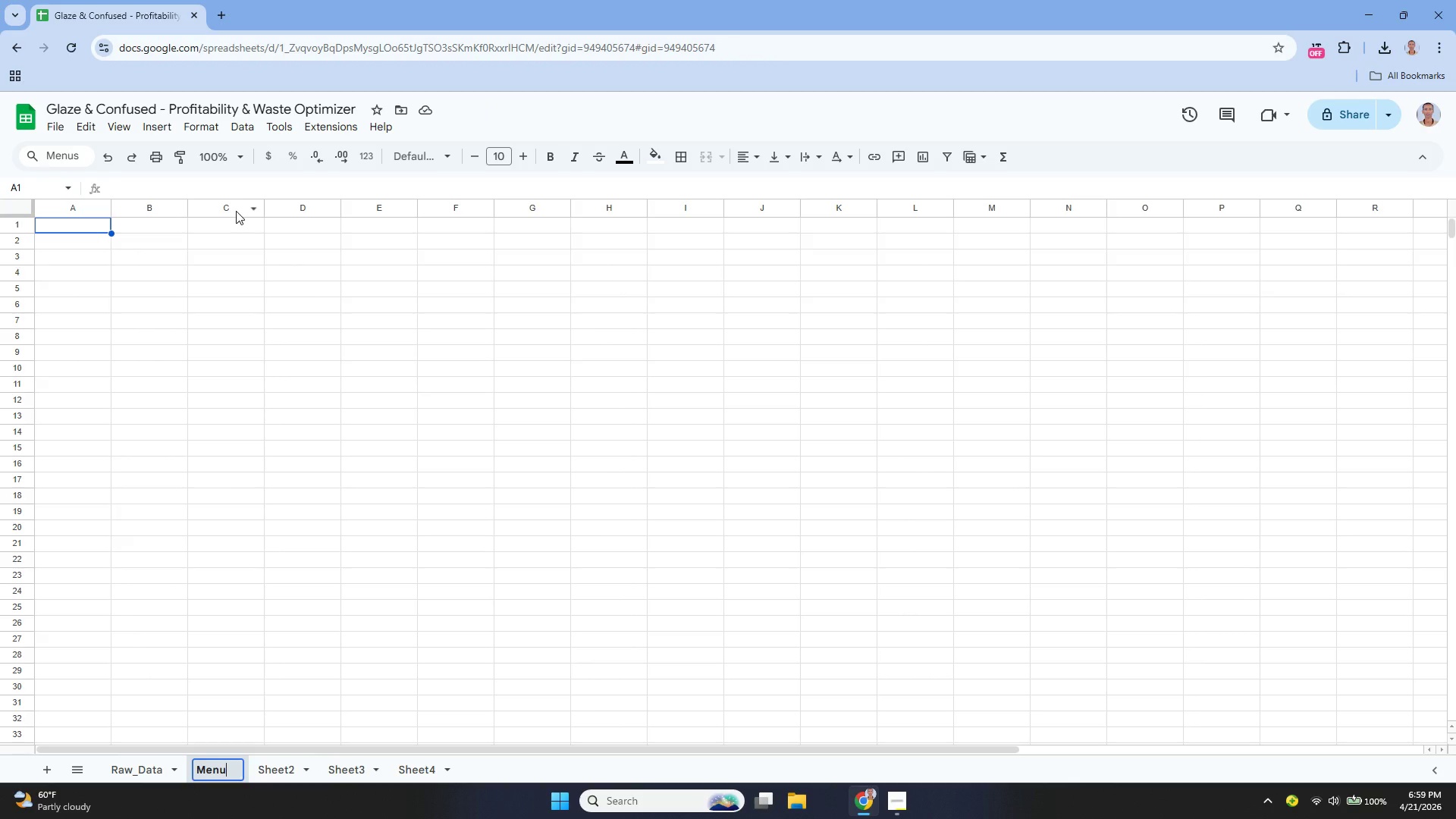 
hold_key(key=Enter, duration=27.73)
 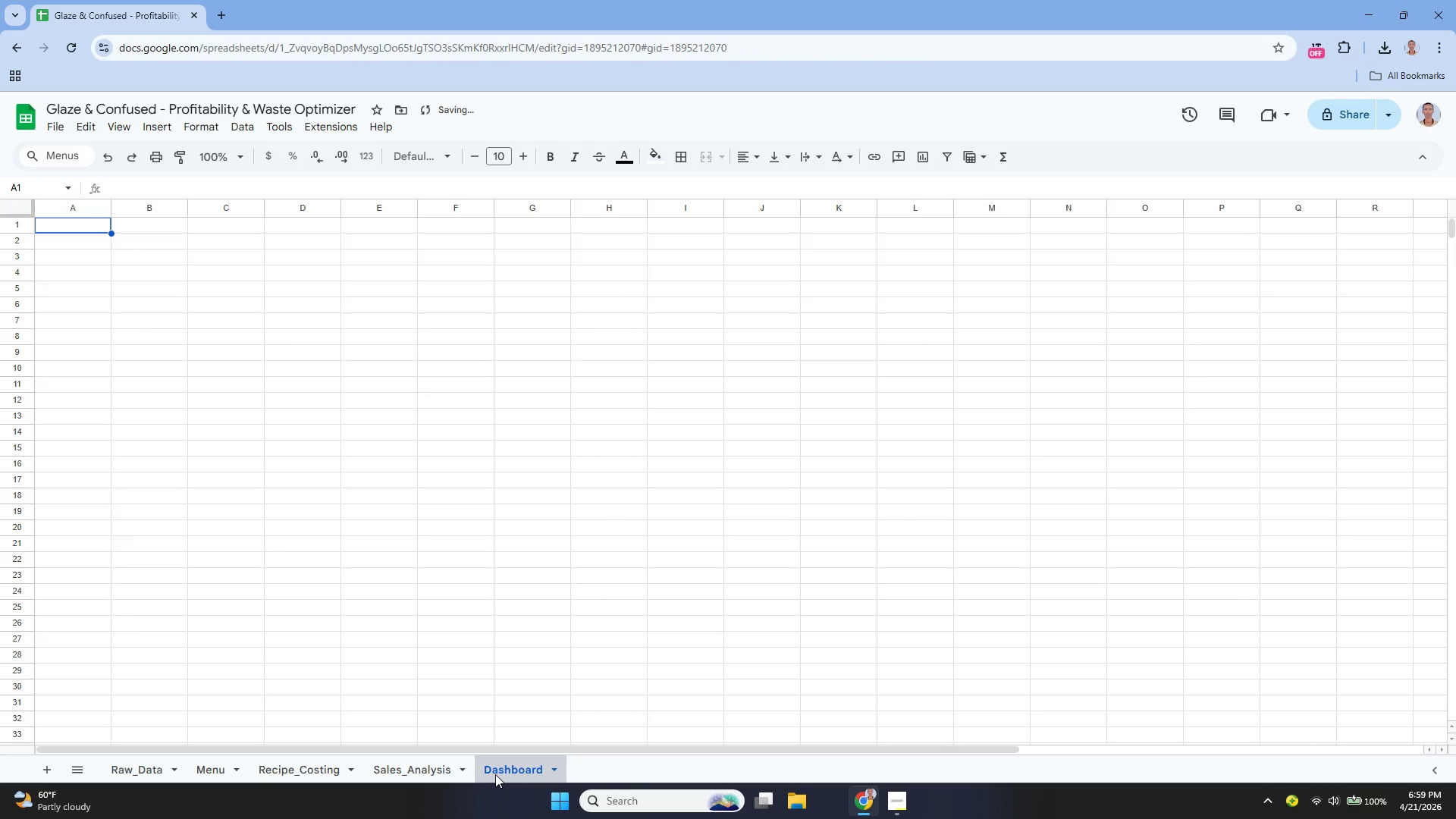 
double_click([287, 773])
 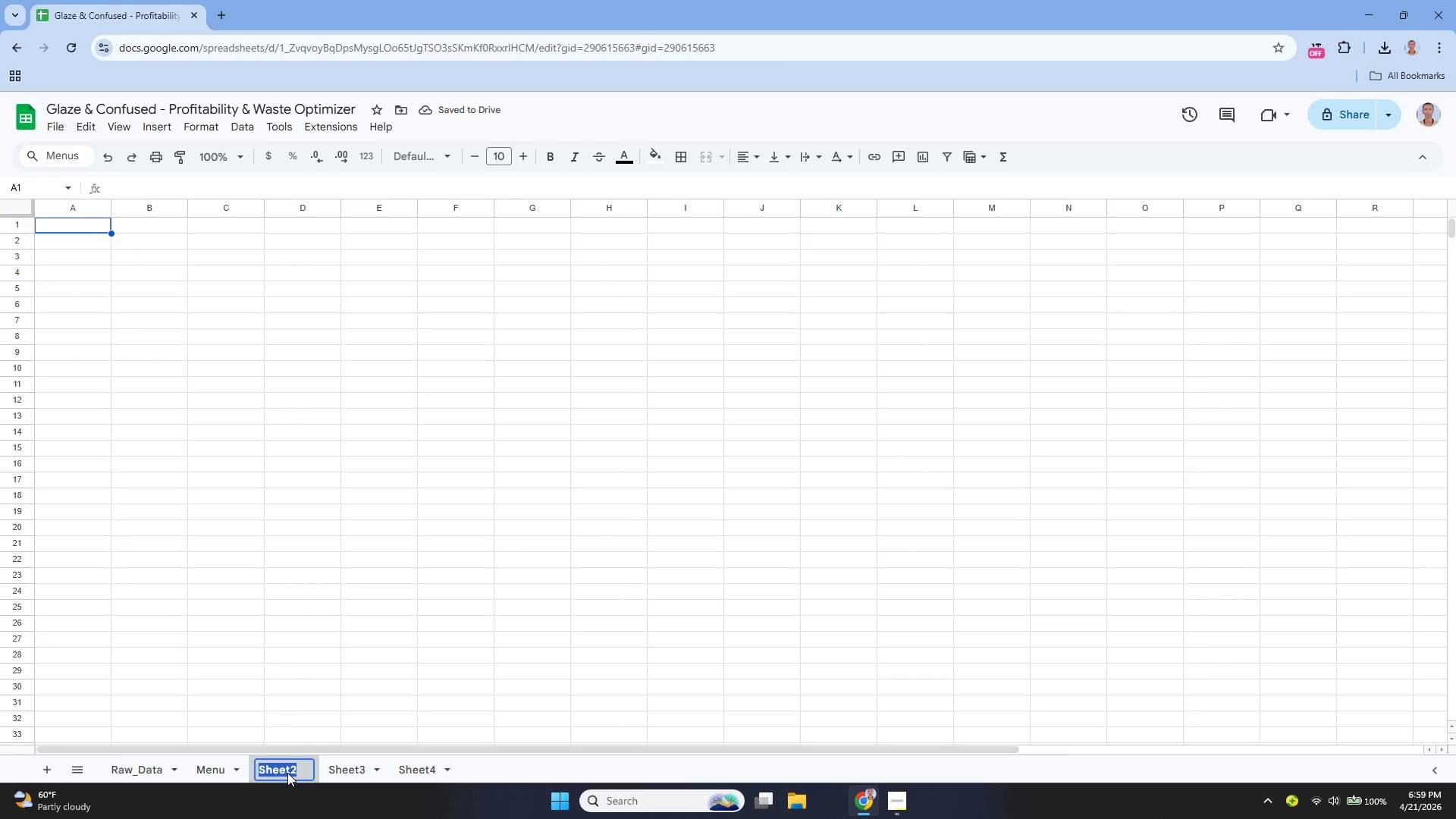 
key(Backspace)
type(Recipe_Costing)
 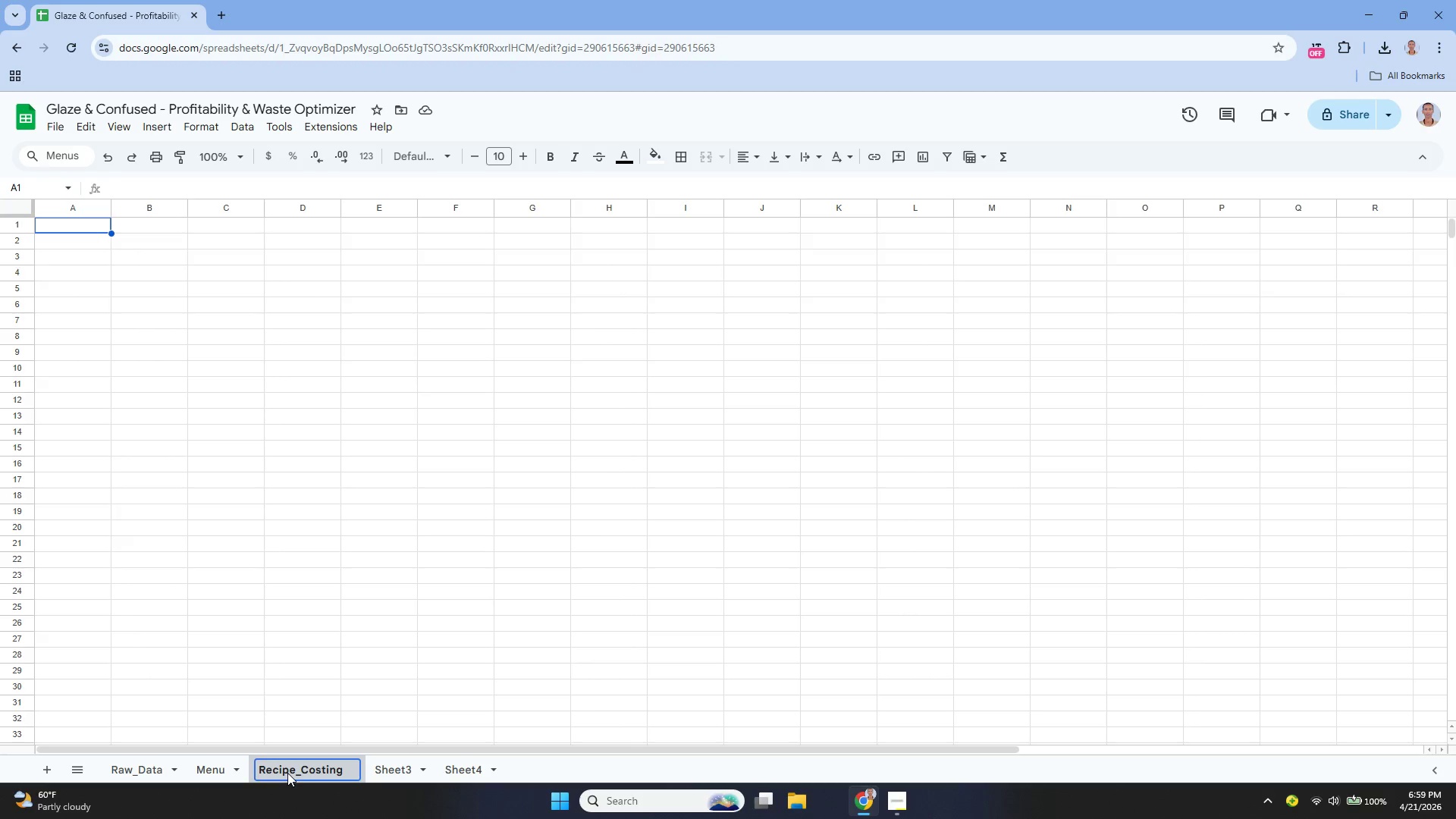 
left_click([377, 774])
 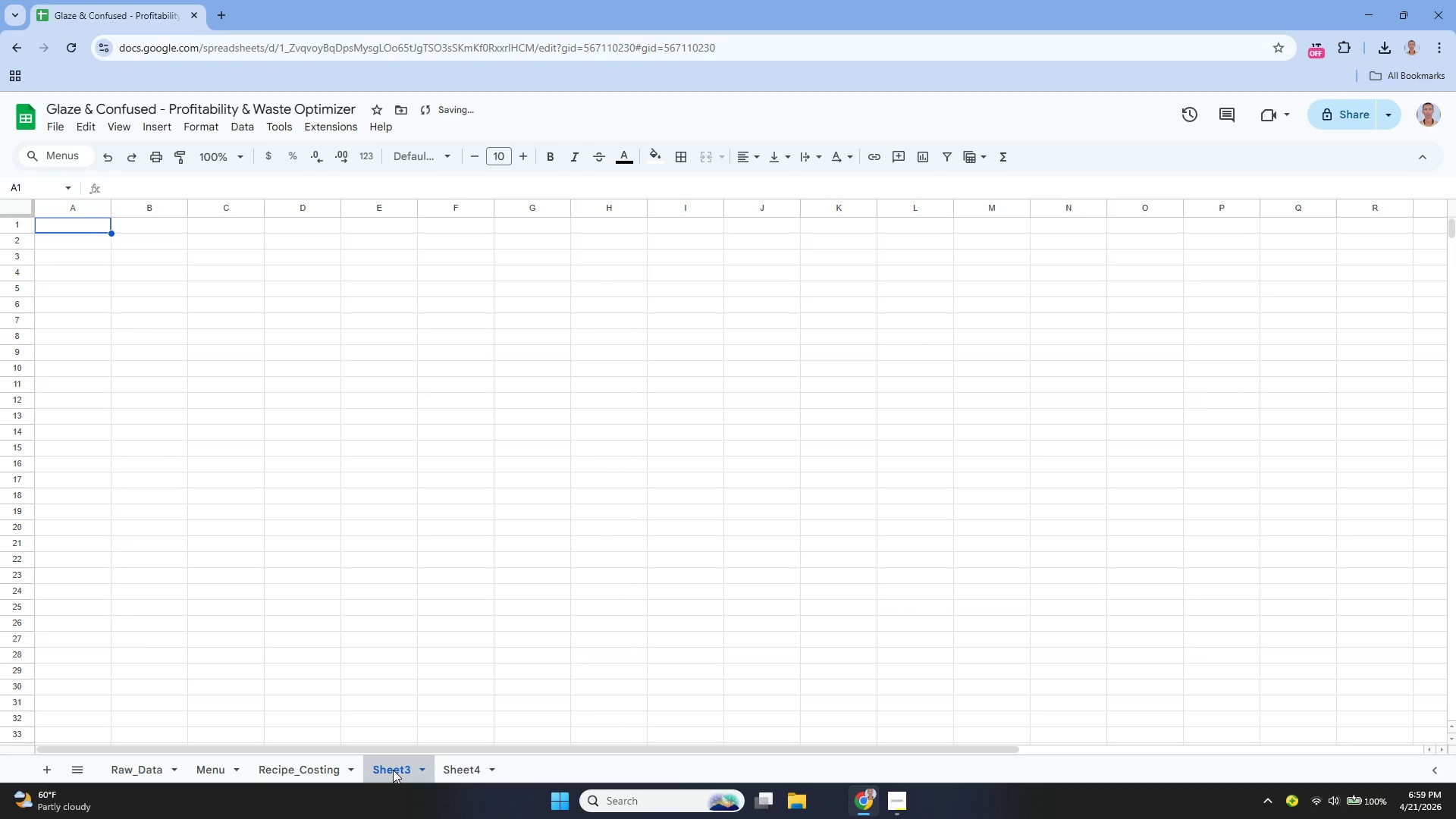 
double_click([393, 770])
 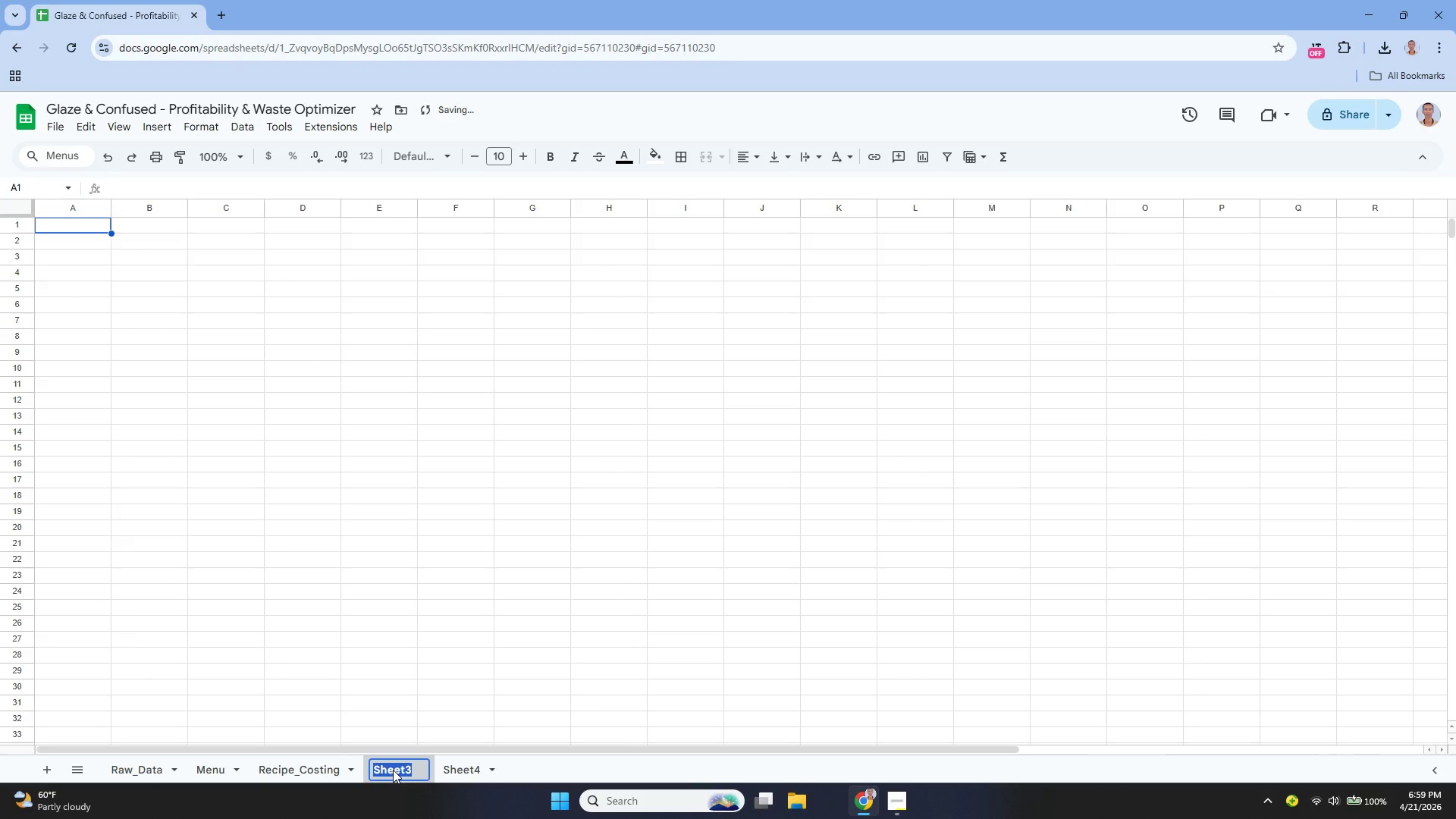 
key(Backspace)
type(Sales_Analysis)
 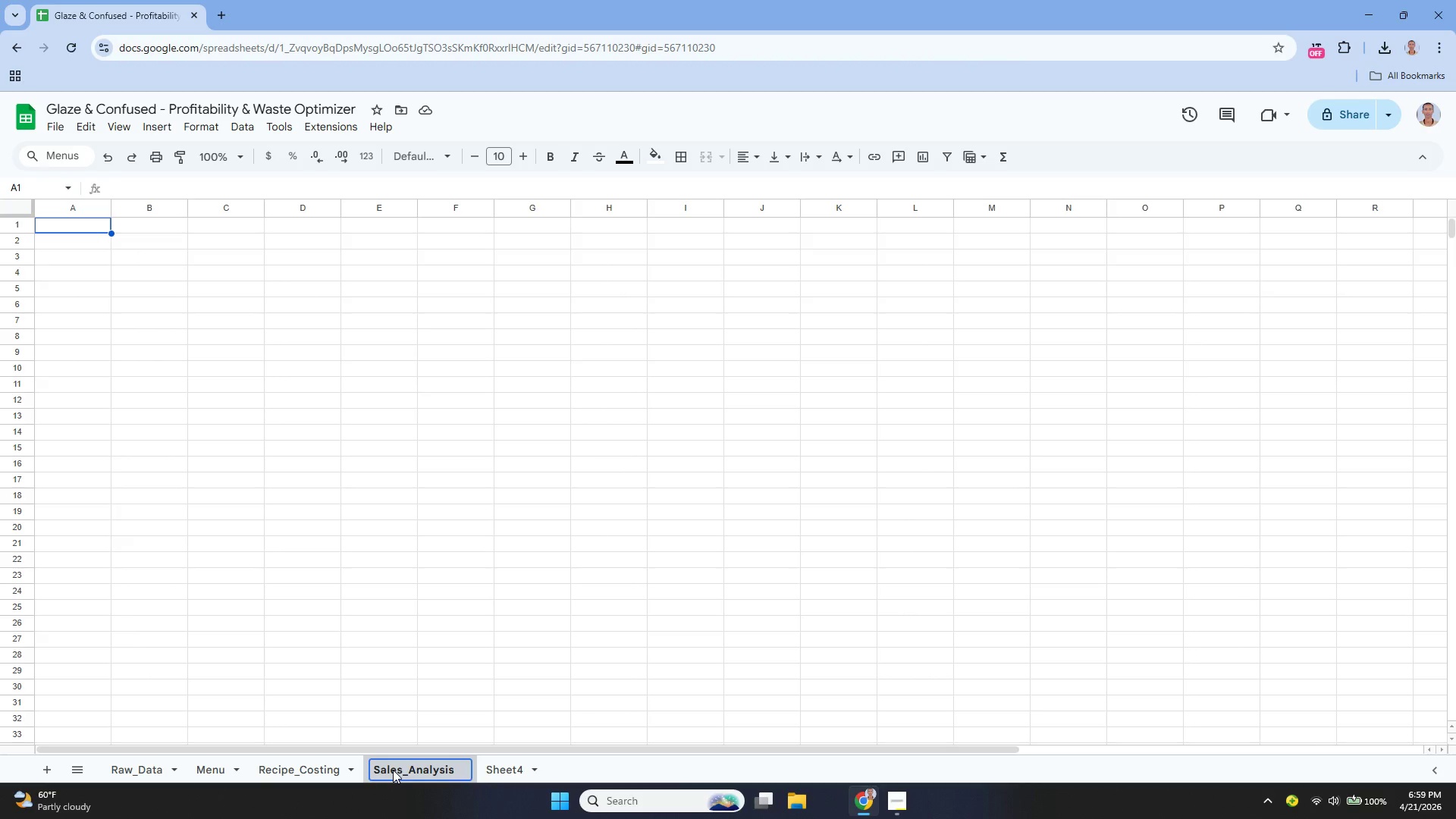 
double_click([495, 774])
 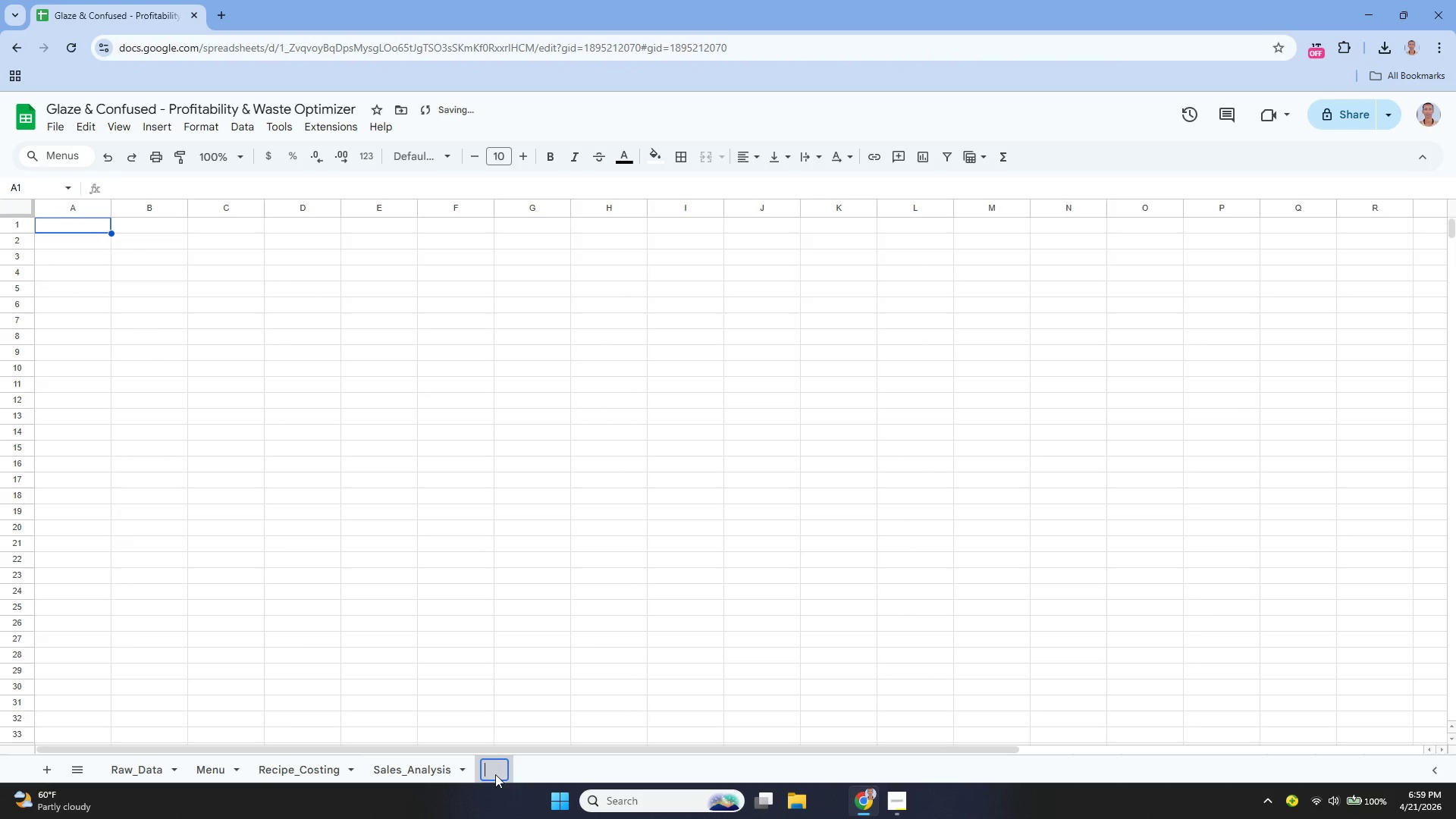 
key(Backspace)
type(Dashboad)
key(Backspace)
type(r)
key(Backspace)
type(rd)
 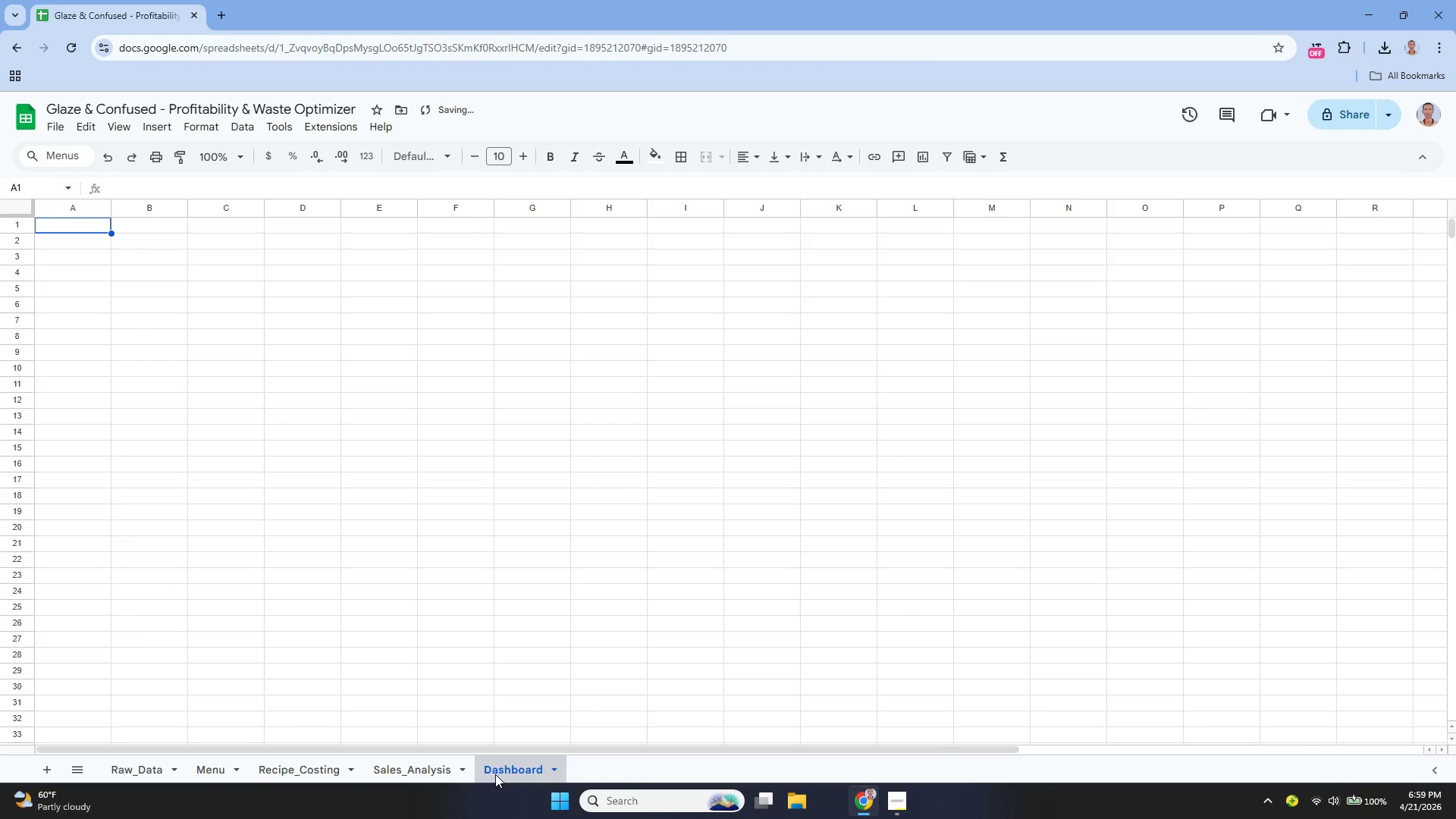 
wait(31.77)
 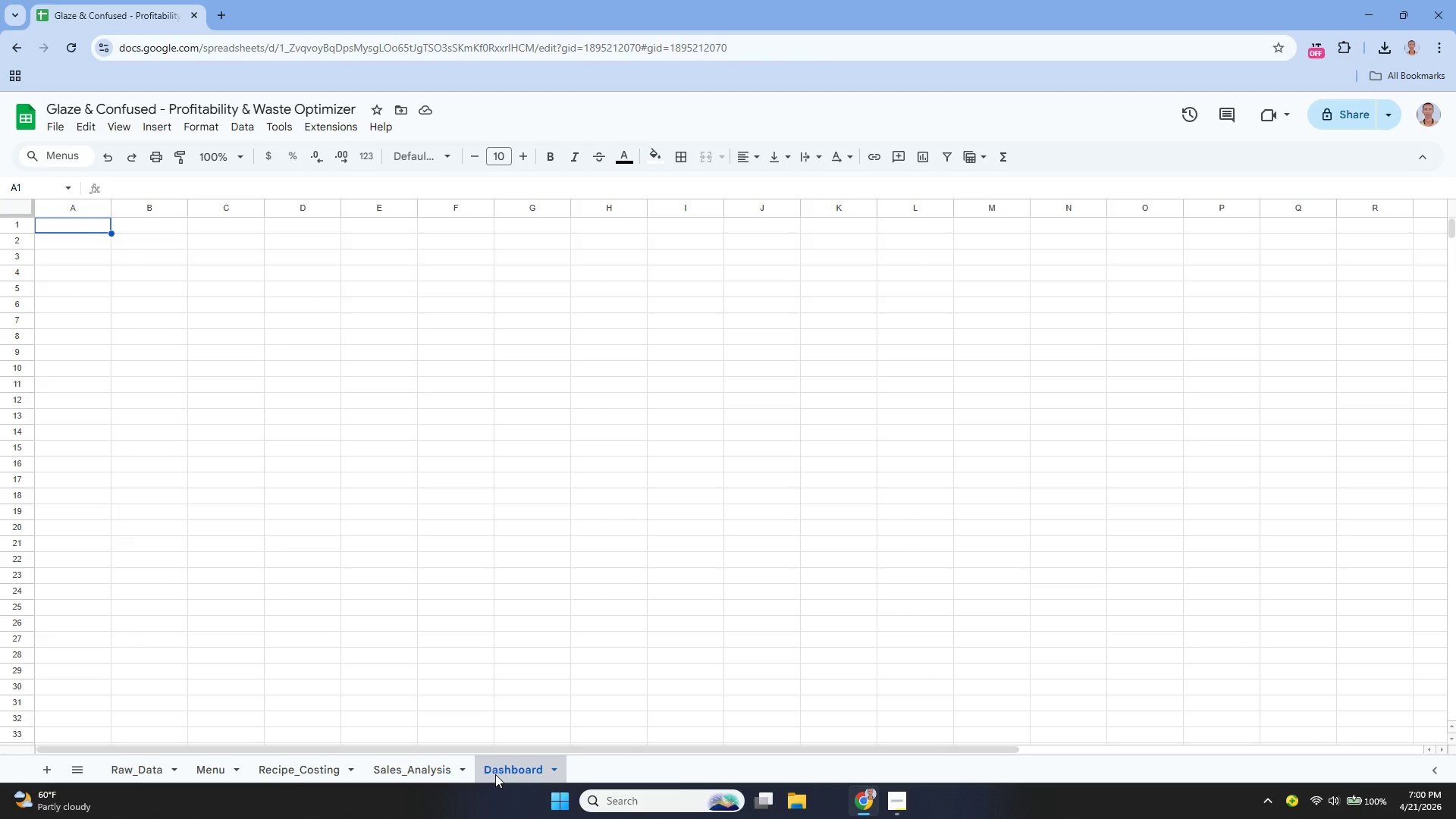 
left_click([157, 768])
 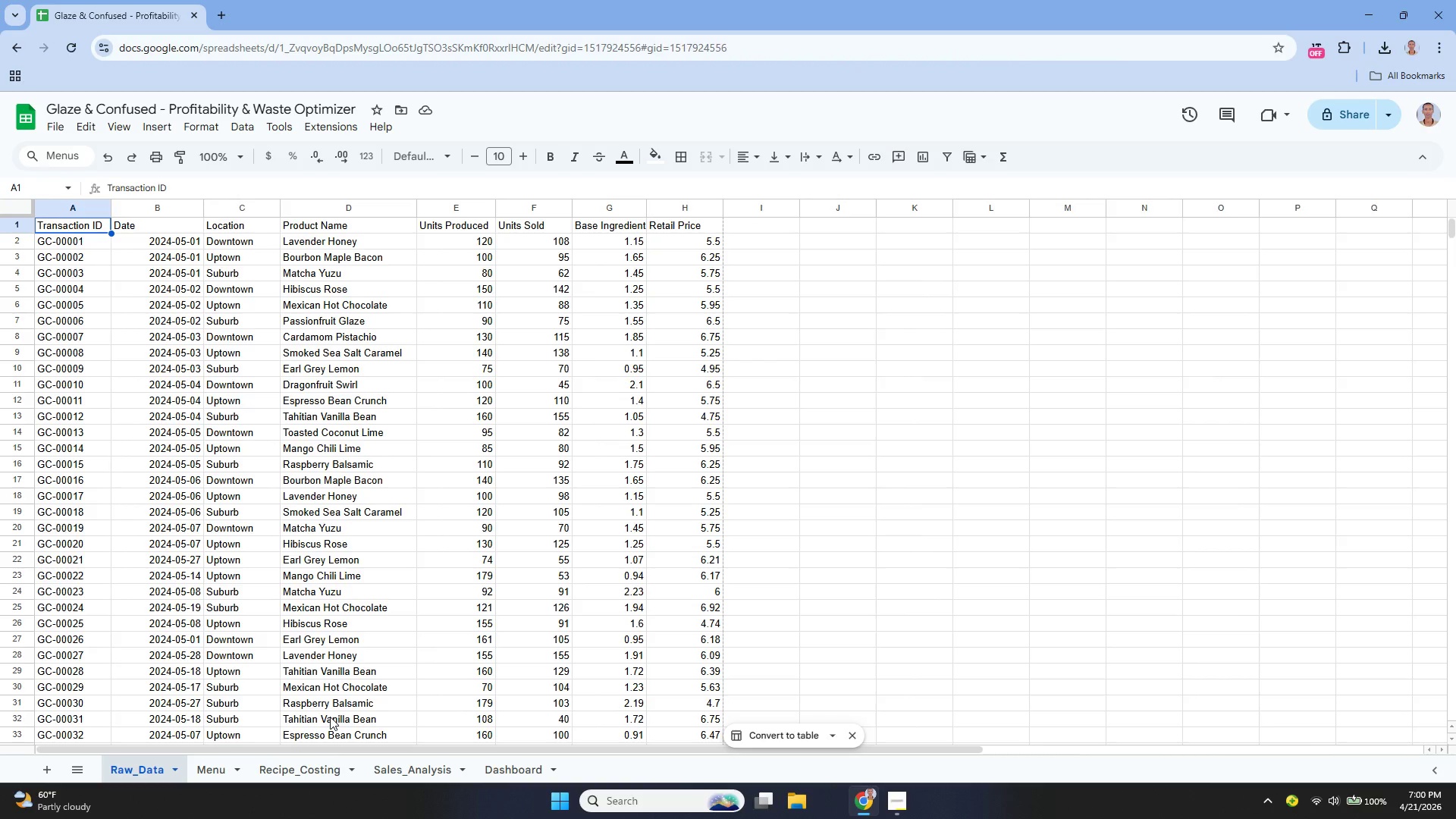 
wait(18.23)
 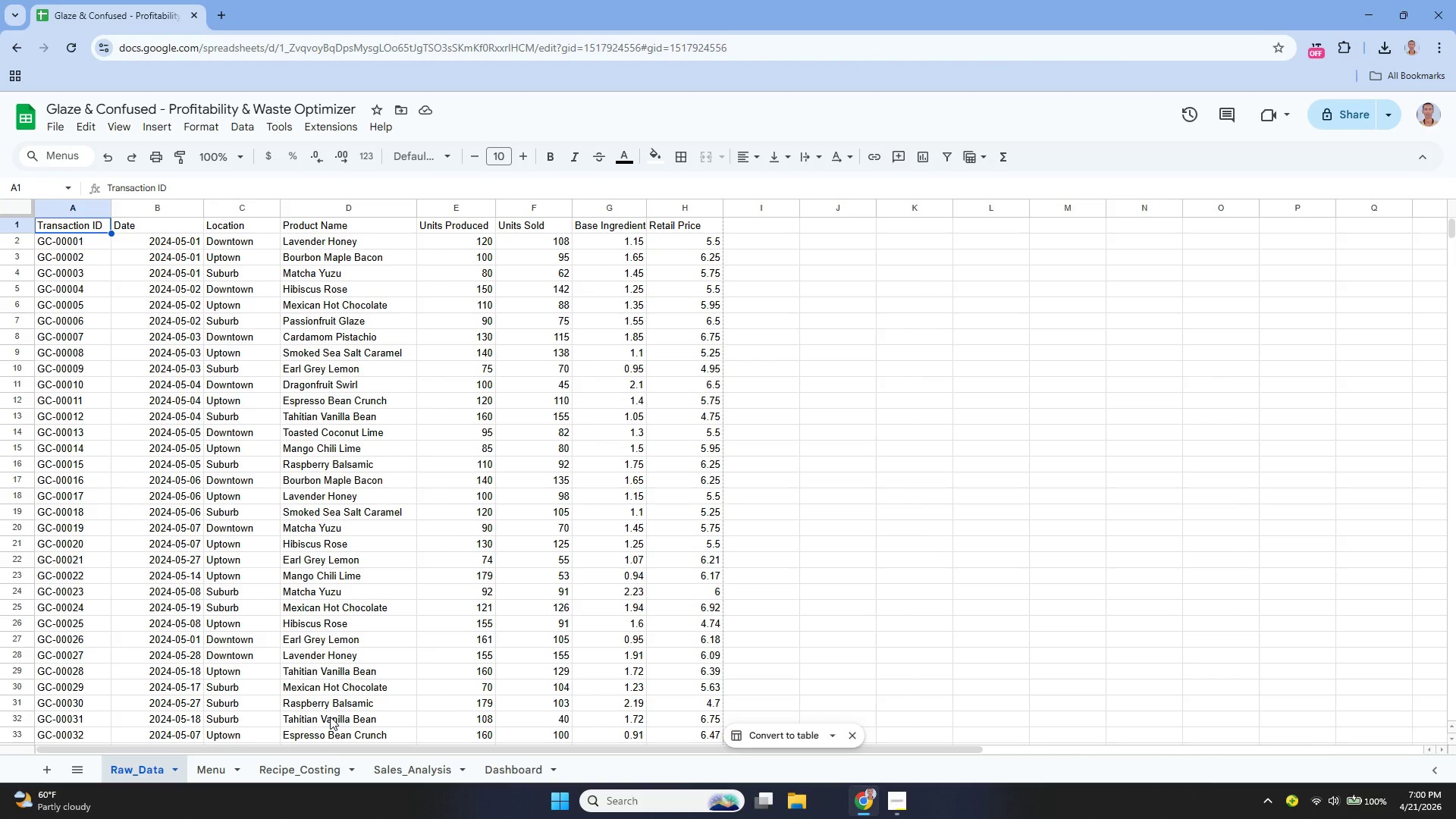 
left_click([243, 237])
 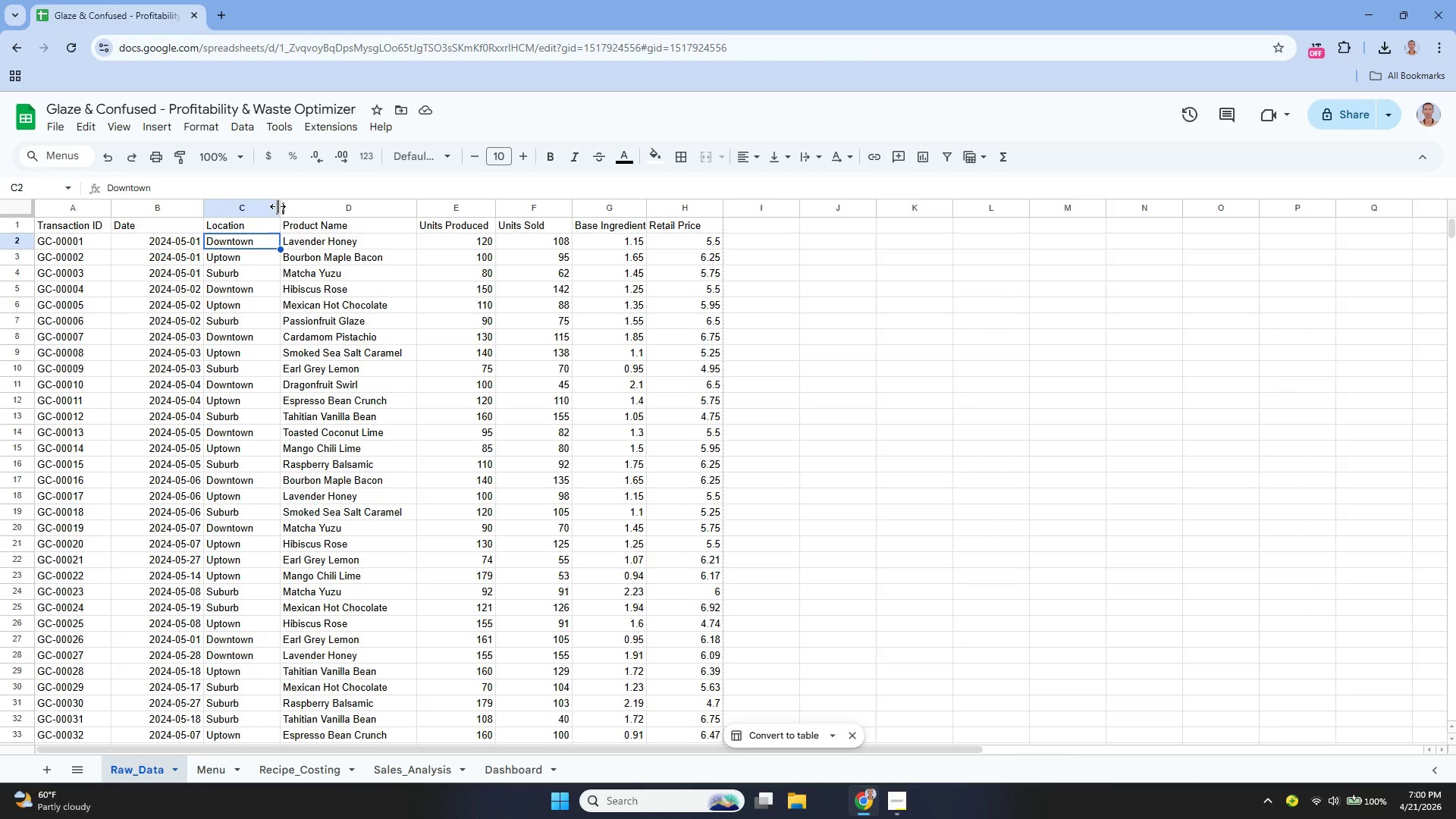 
left_click_drag(start_coordinate=[278, 206], to_coordinate=[287, 212])
 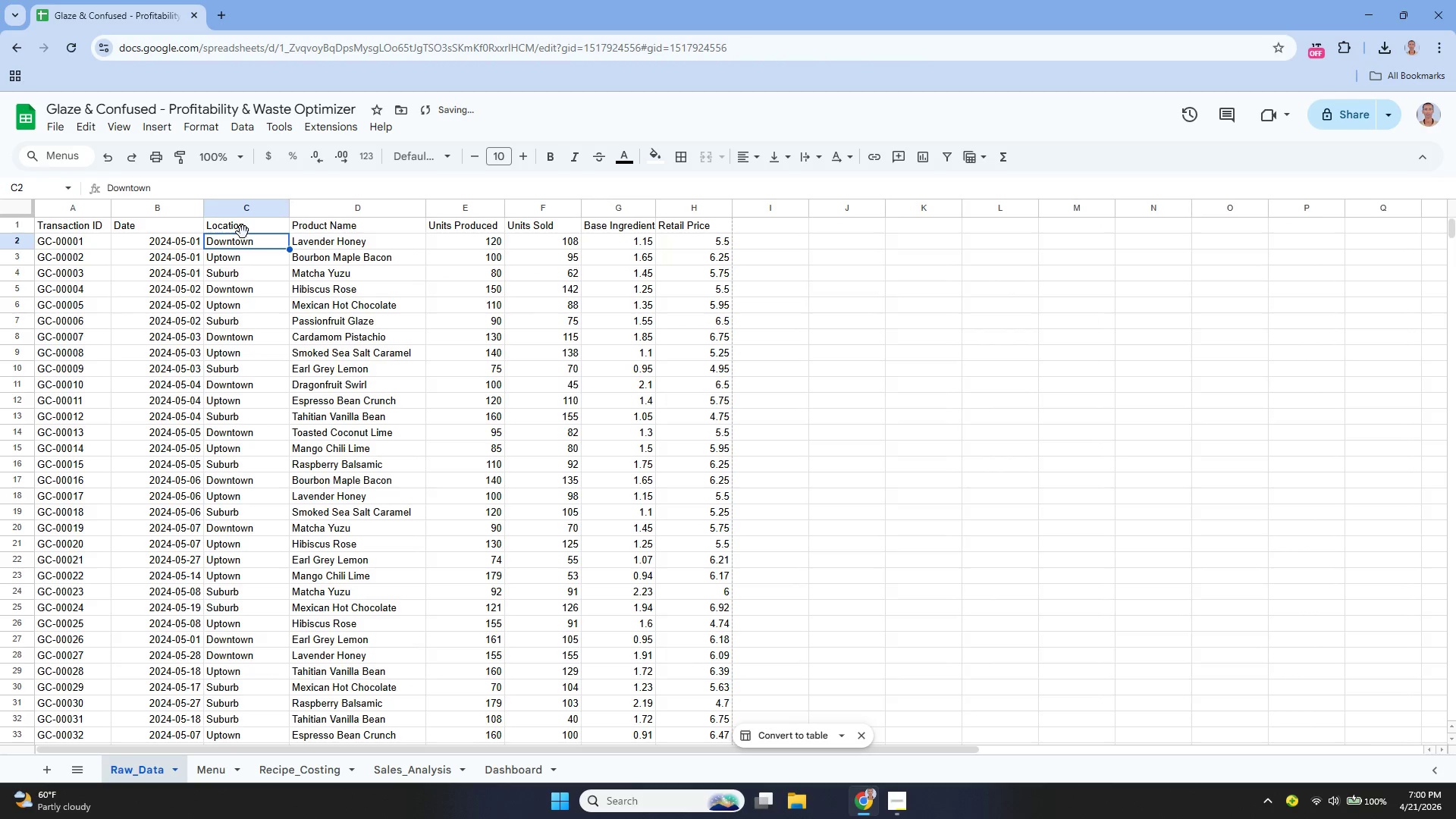 
left_click_drag(start_coordinate=[242, 224], to_coordinate=[242, 228])
 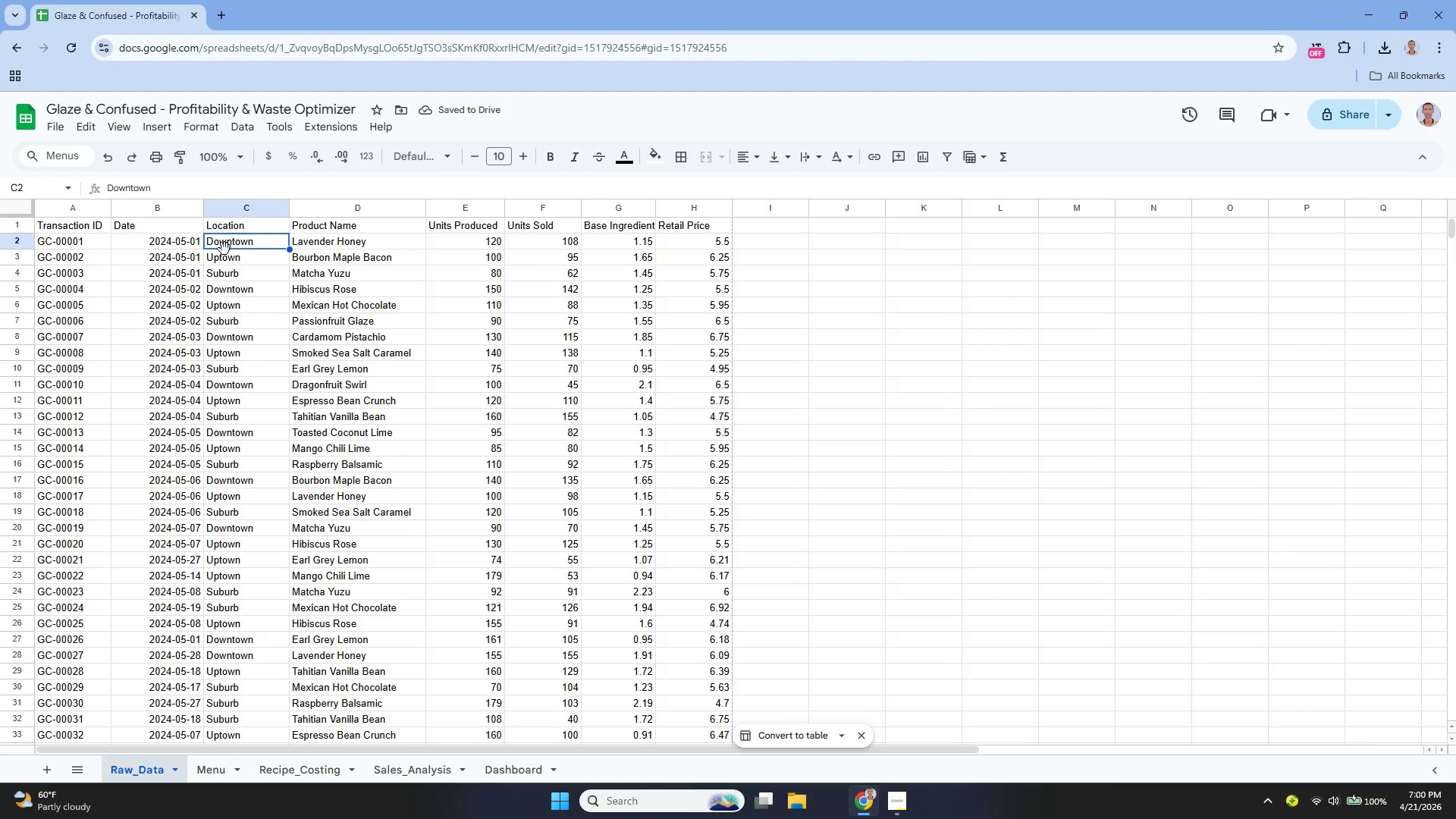 
left_click_drag(start_coordinate=[226, 242], to_coordinate=[267, 355])
 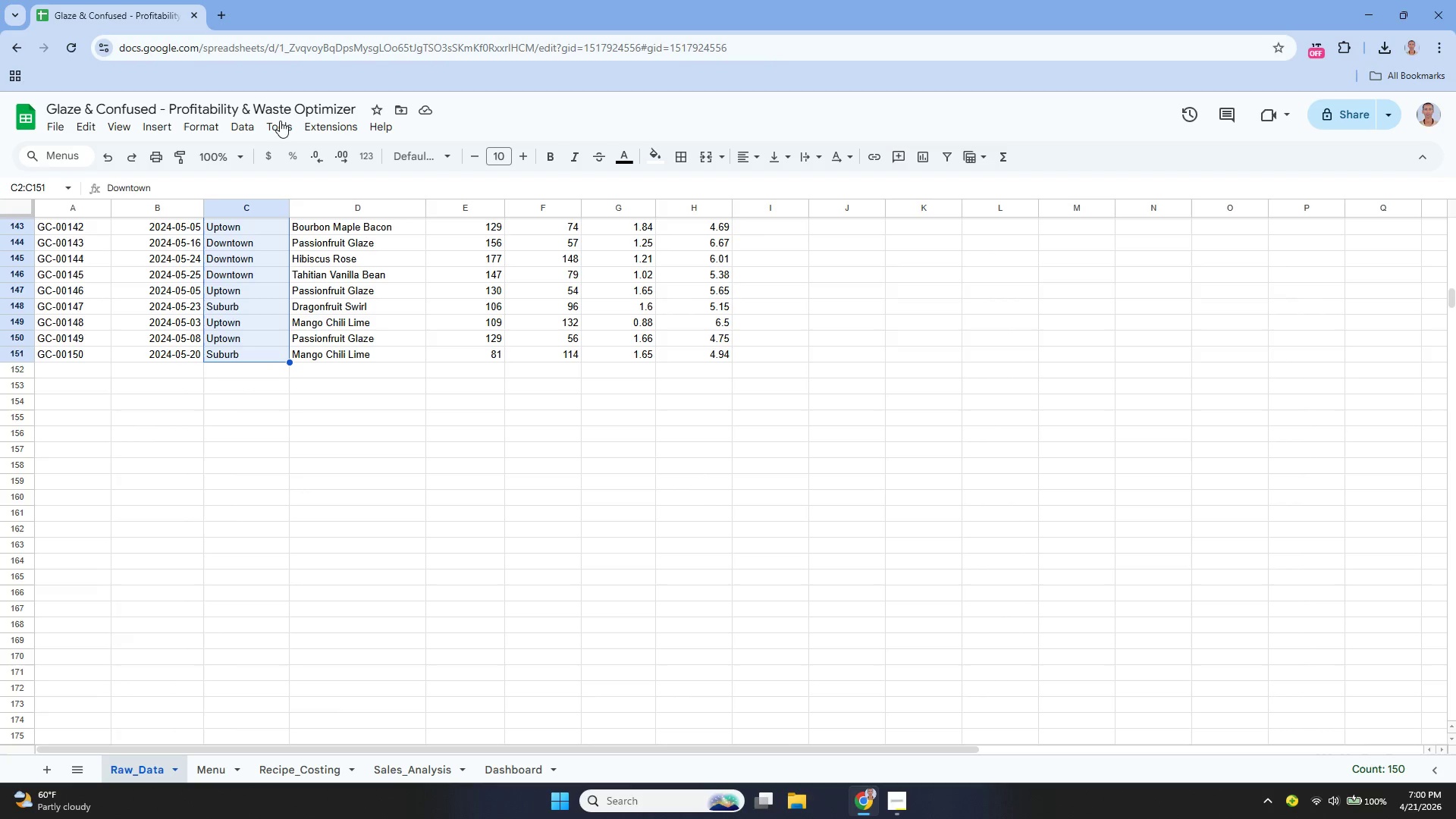 
left_click([244, 124])
 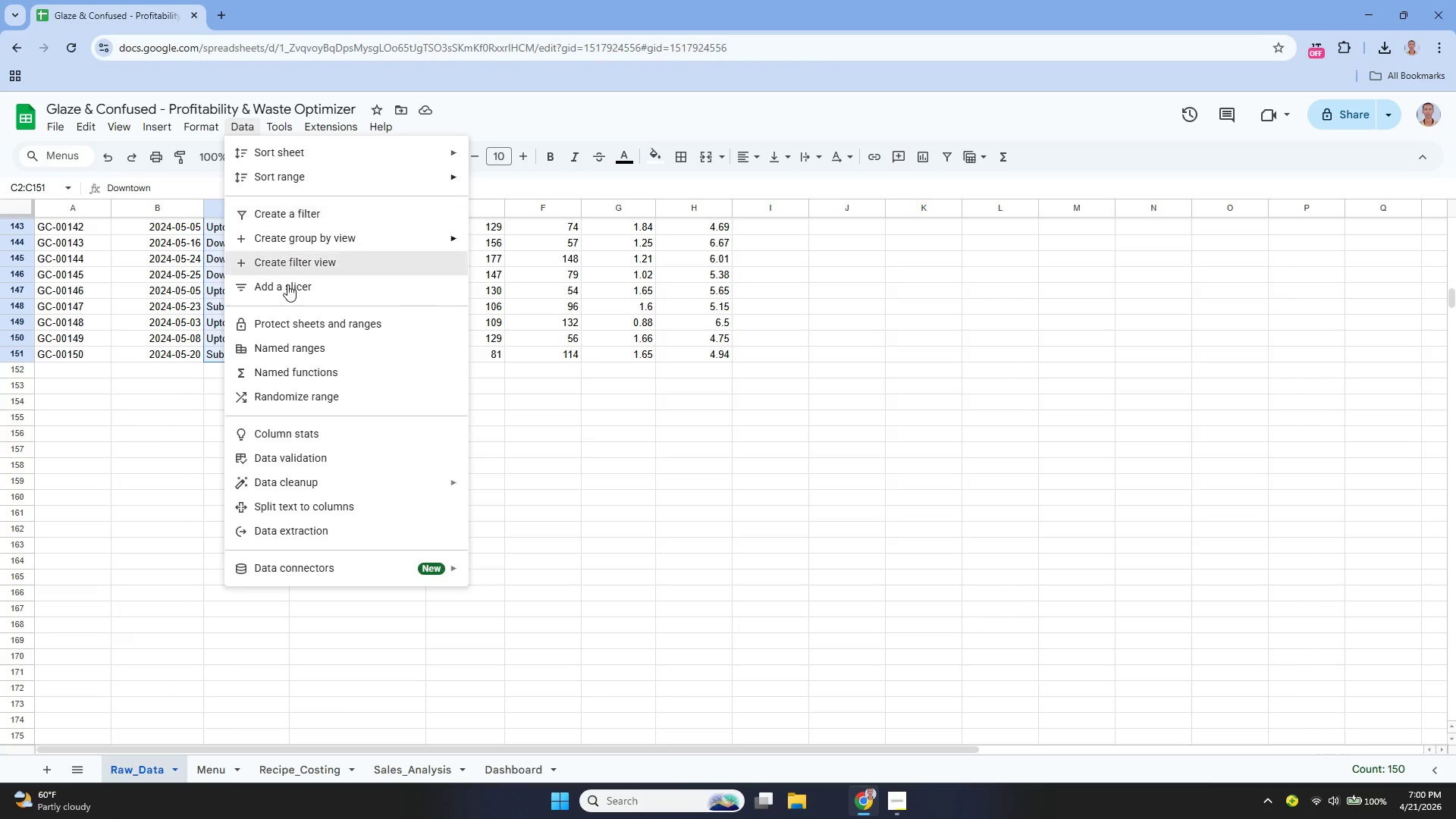 
left_click([346, 463])
 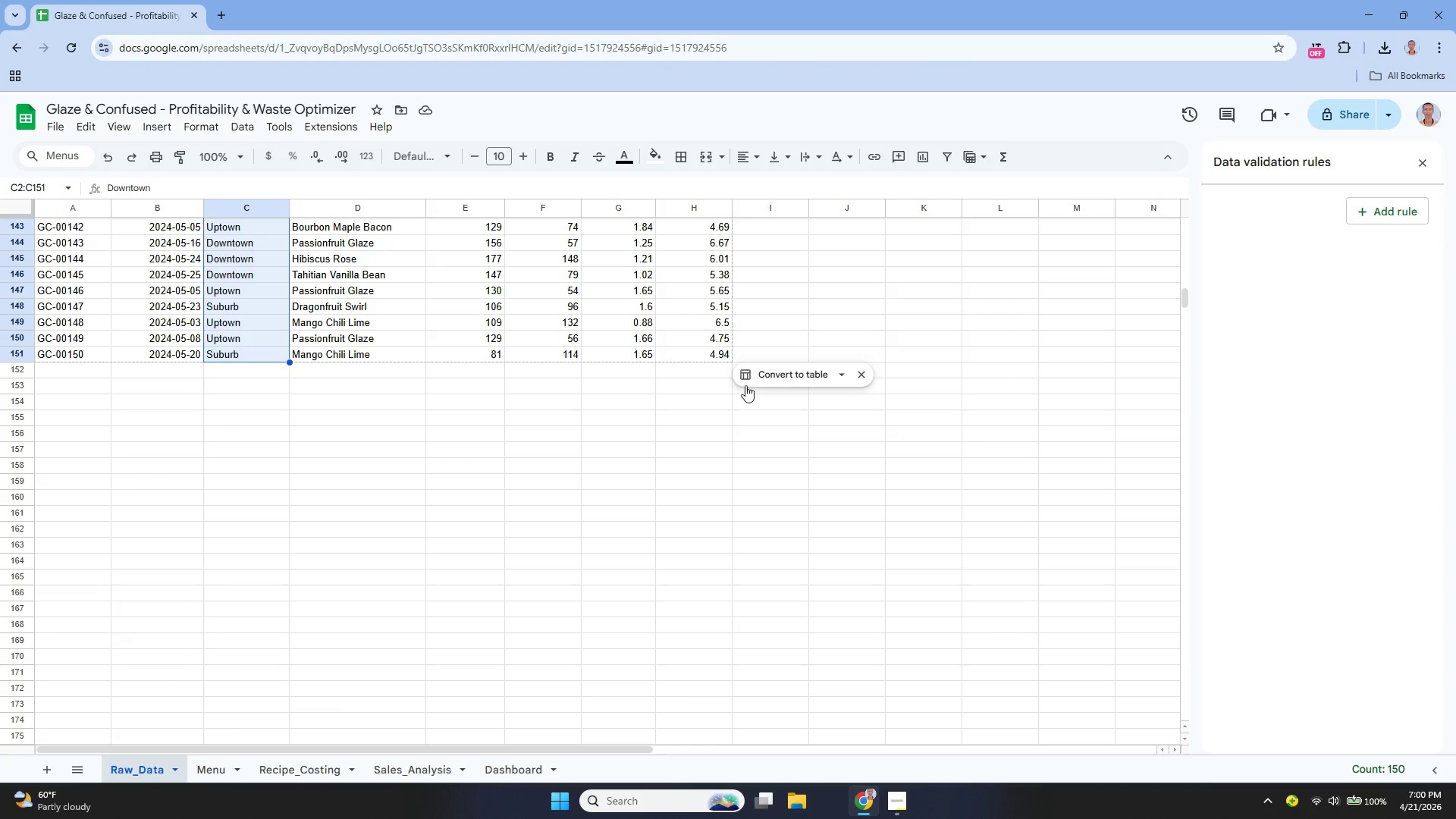 
scroll: coordinate [615, 403], scroll_direction: up, amount: 25.0
 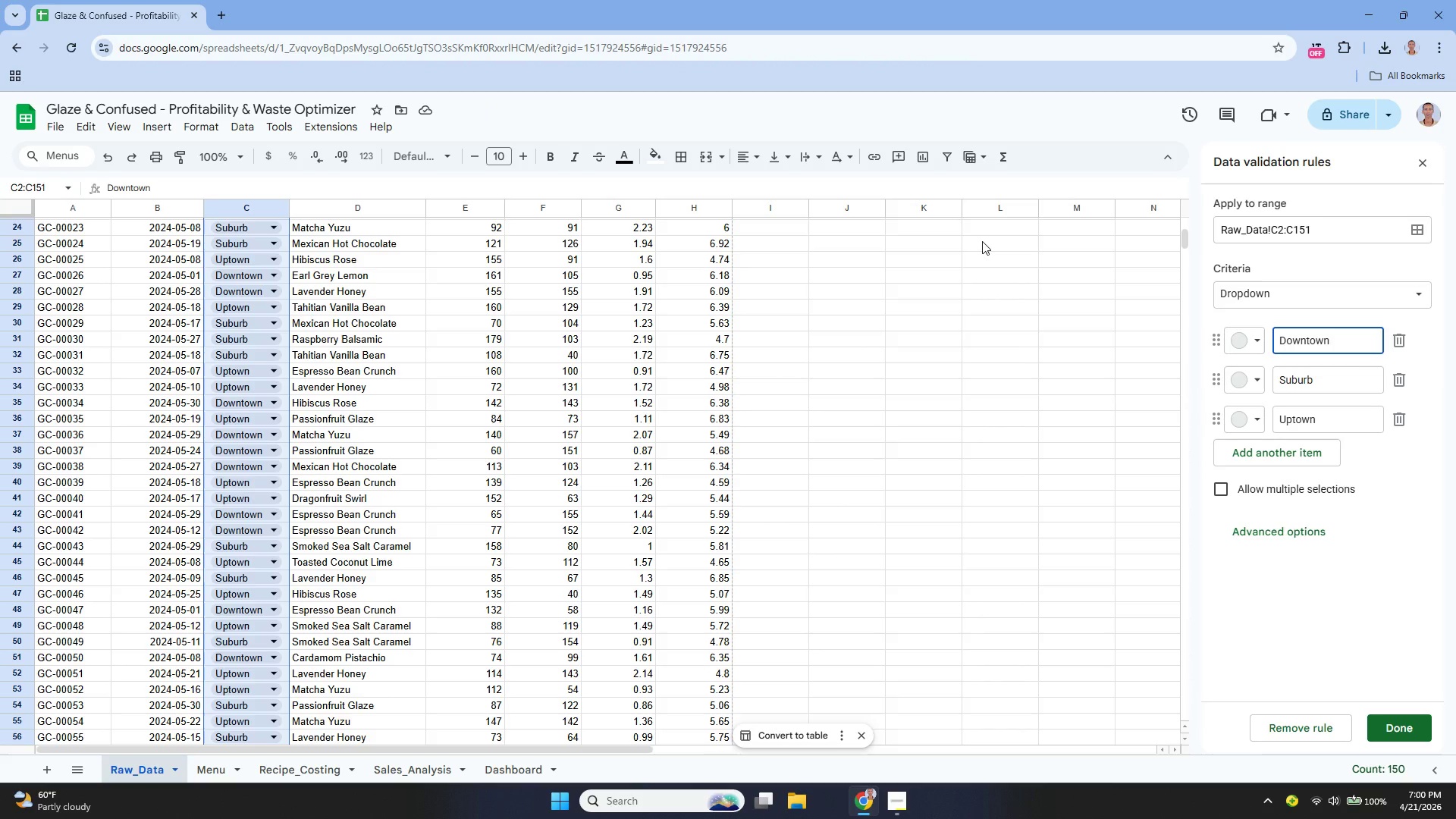 
wait(14.22)
 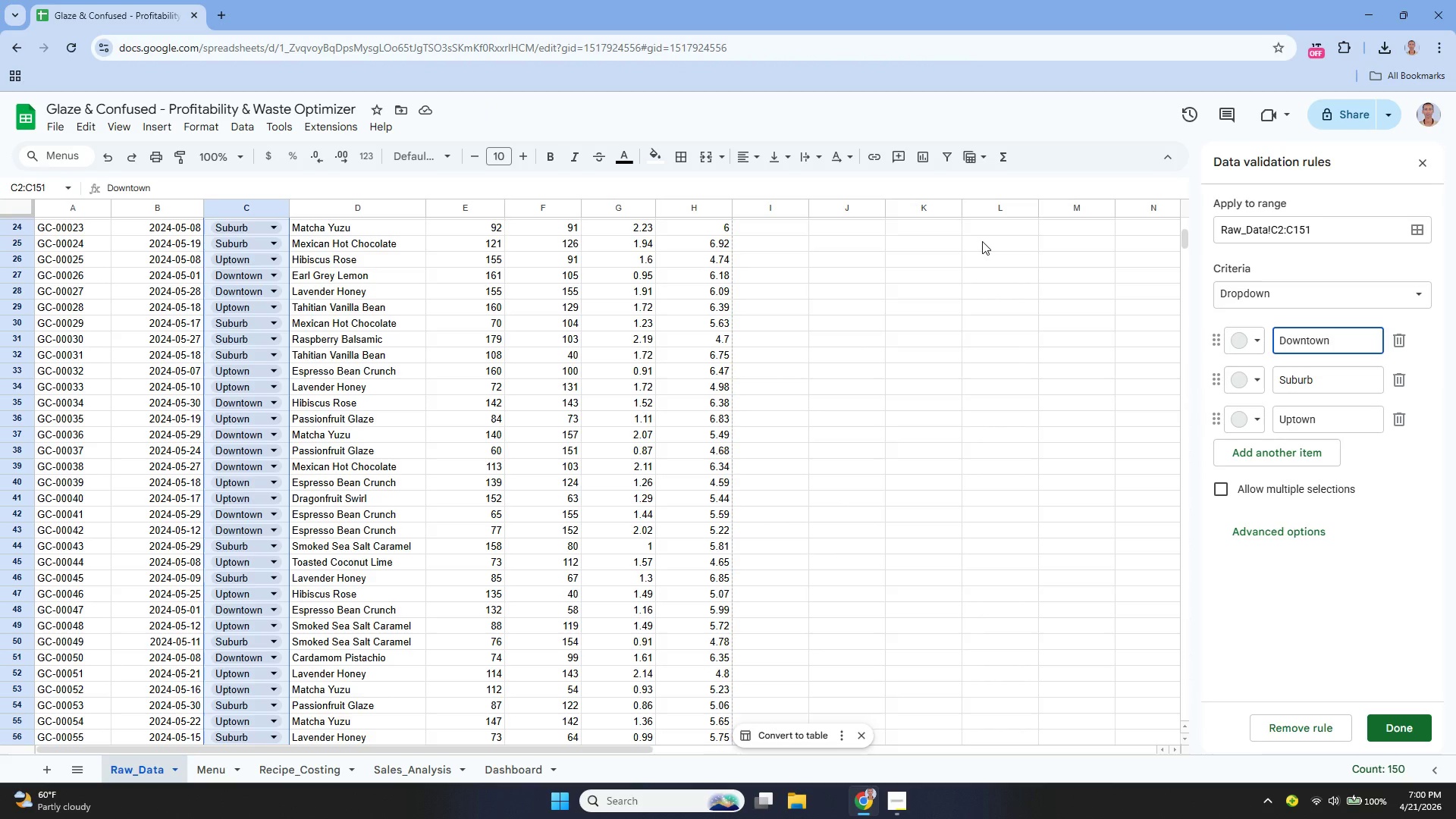 
left_click([1408, 723])
 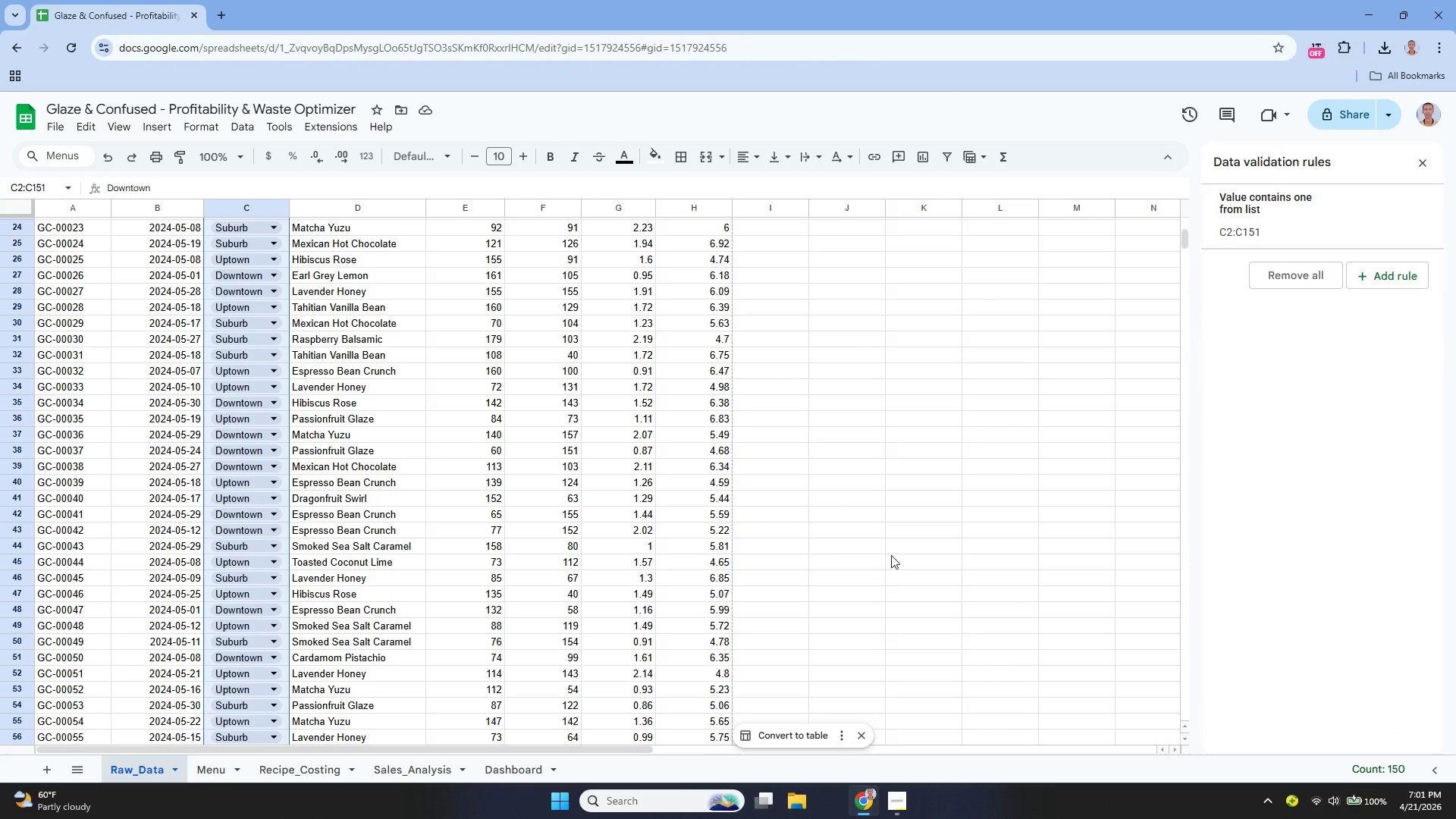 
scroll: coordinate [393, 316], scroll_direction: up, amount: 13.0
 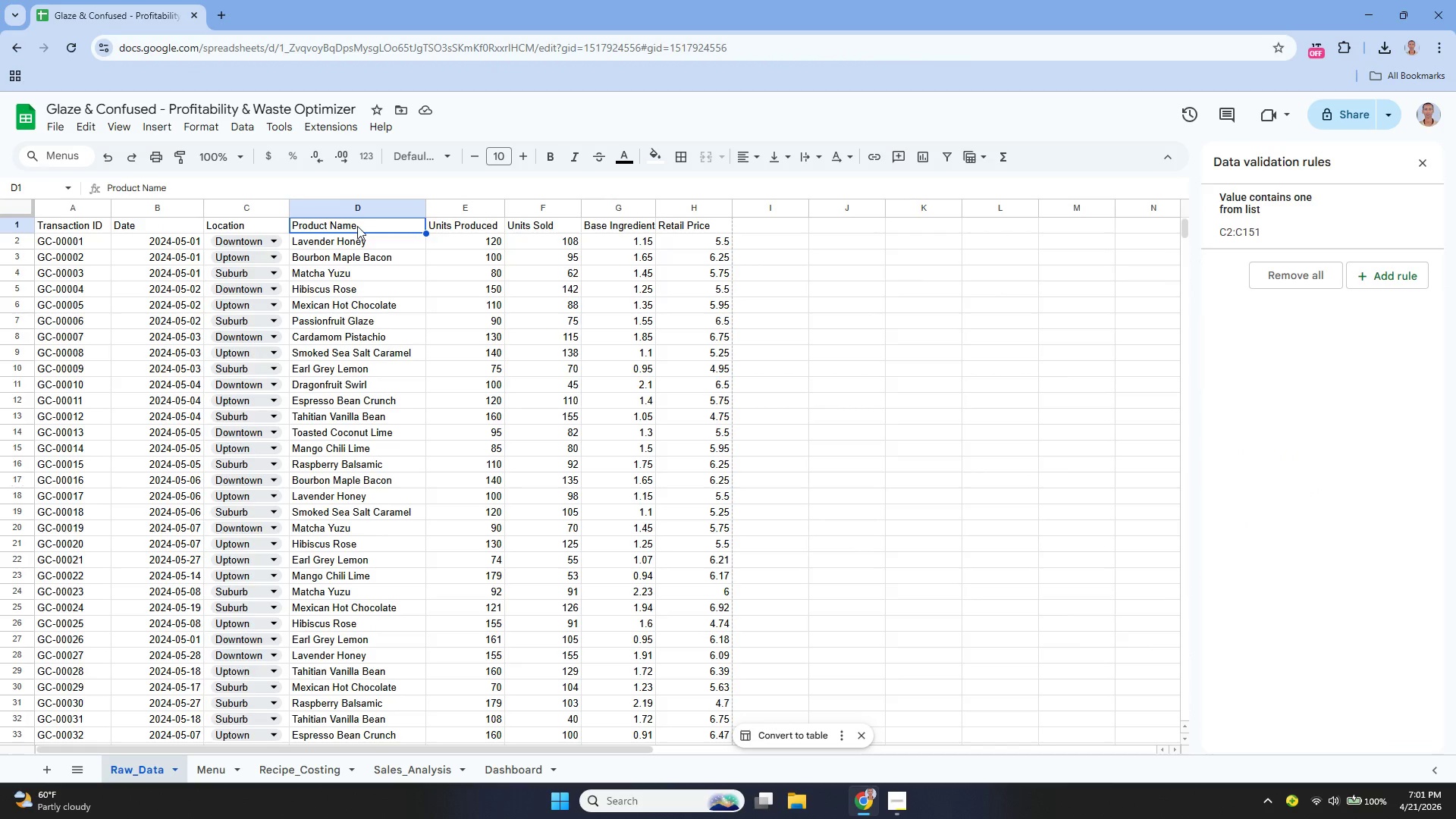 
left_click_drag(start_coordinate=[358, 225], to_coordinate=[410, 394])
 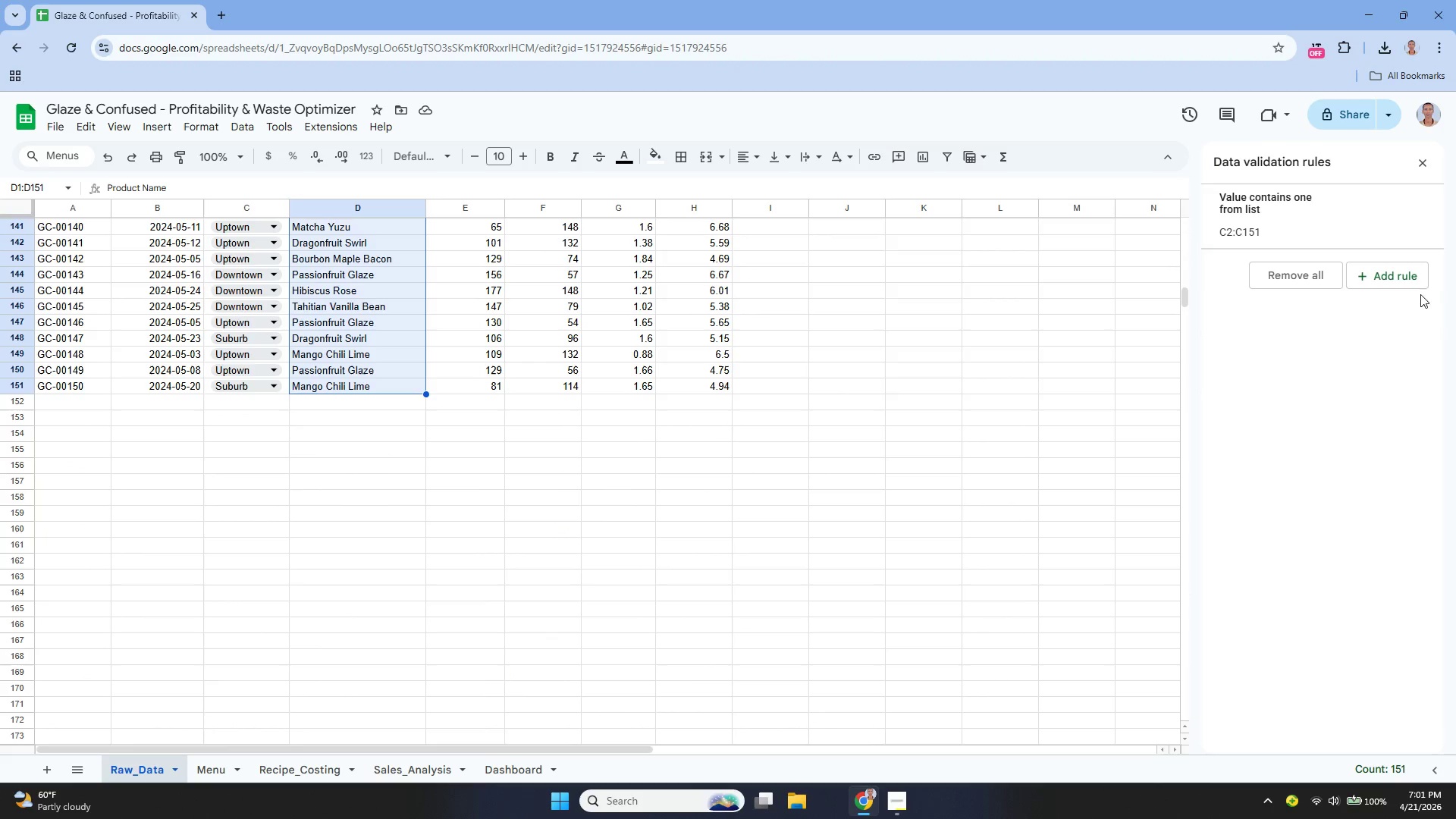 
left_click([1399, 272])
 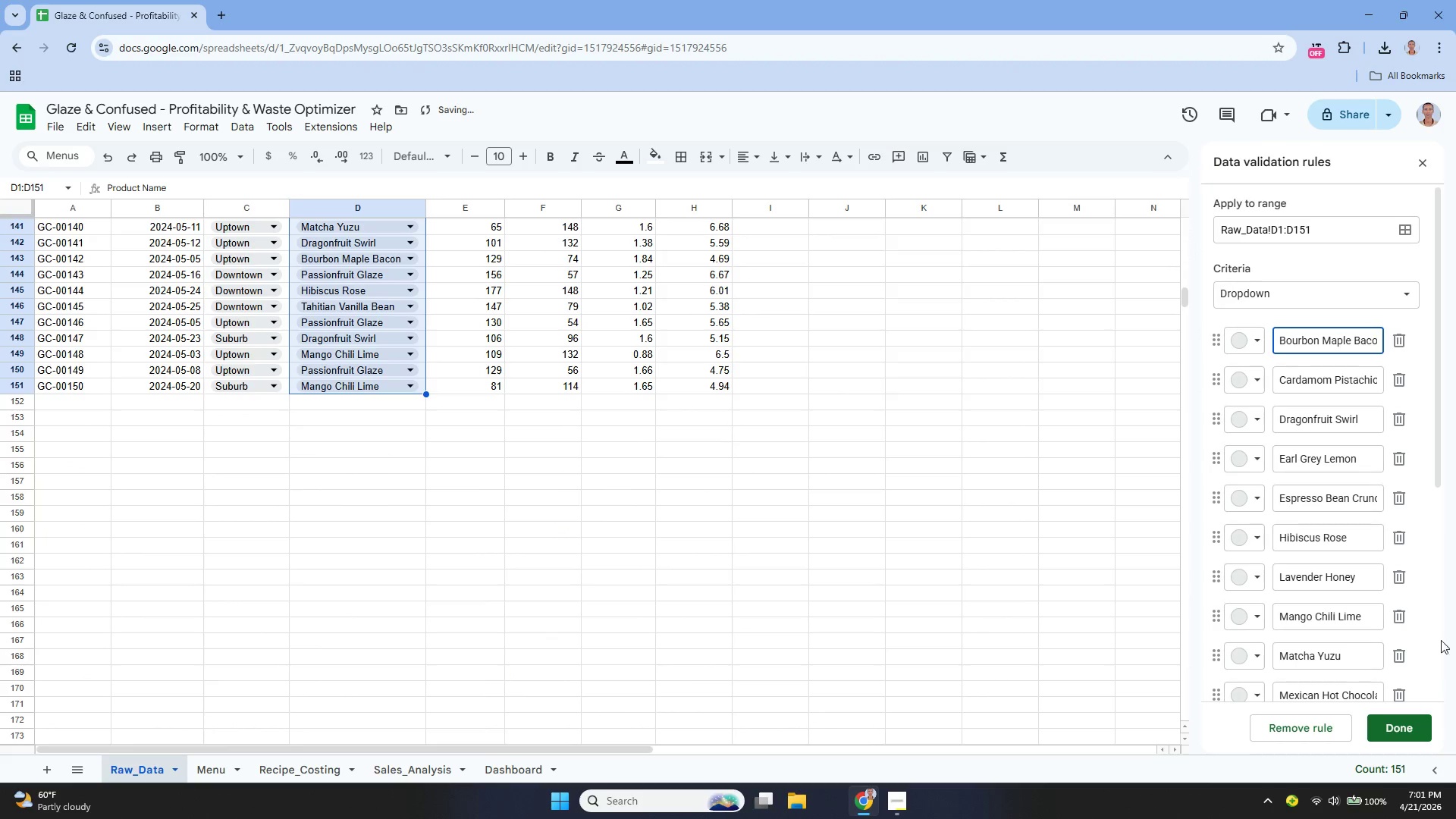 
left_click([1424, 724])
 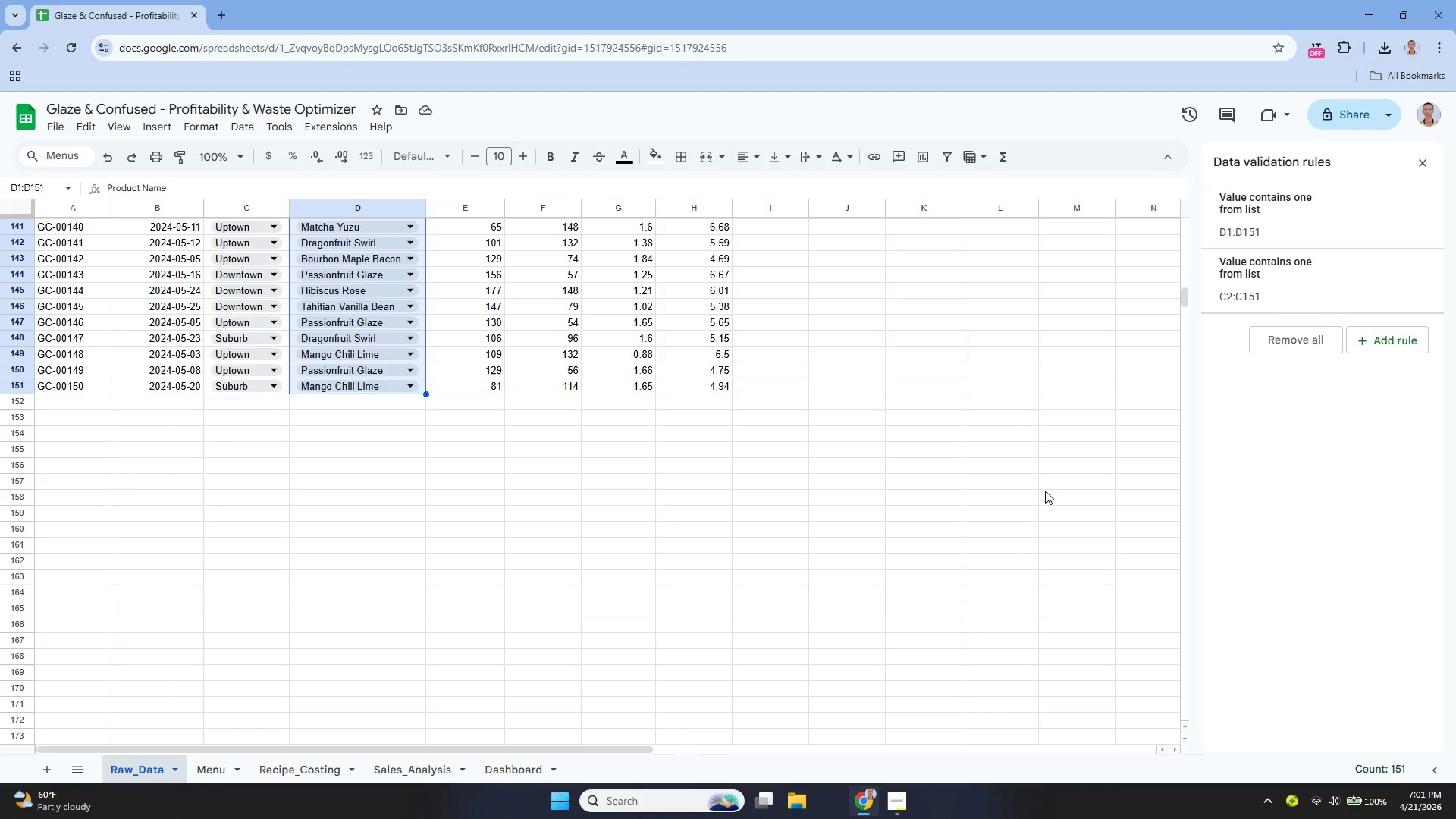 
wait(17.33)
 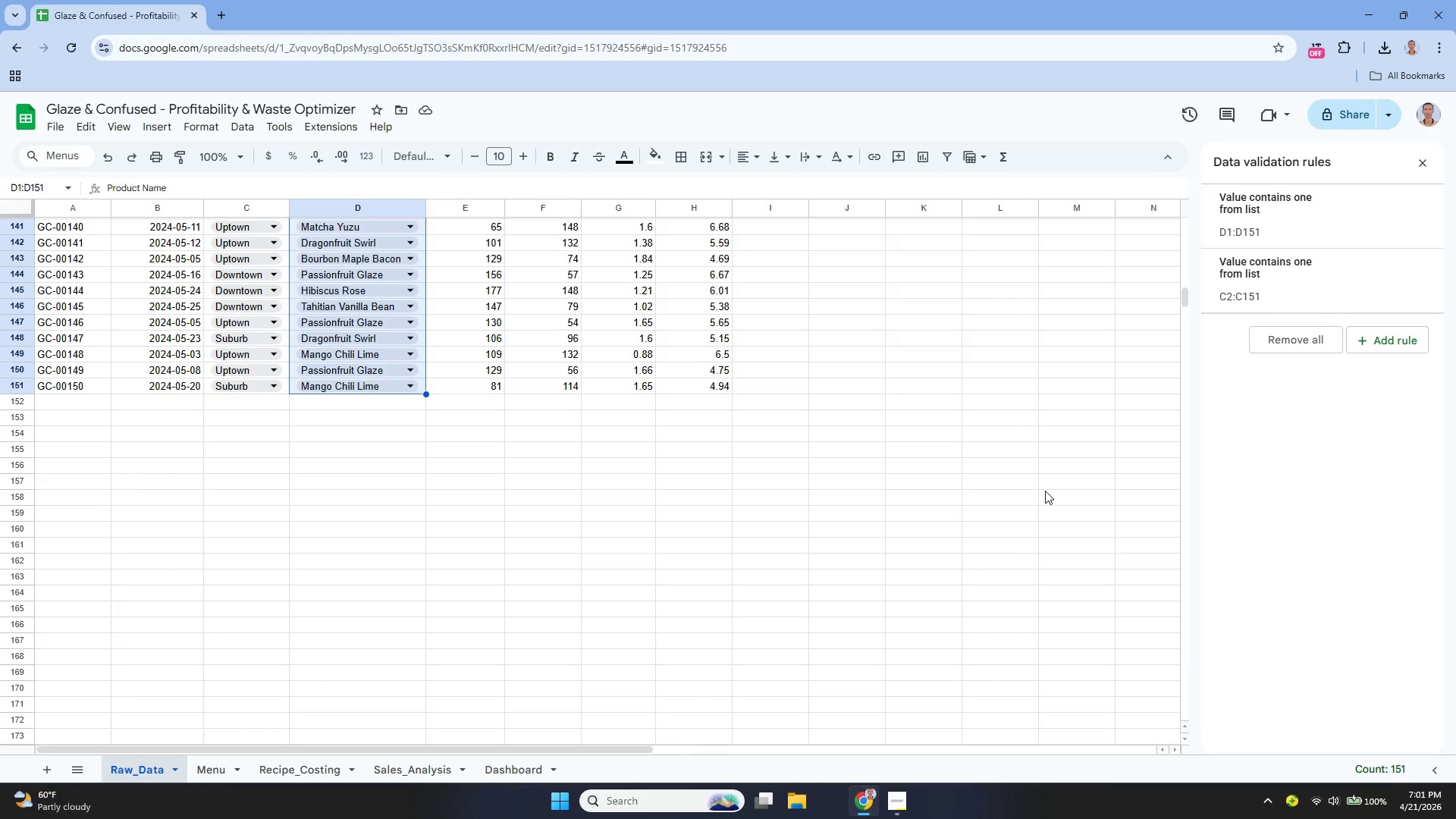 
key(Control+Z)
 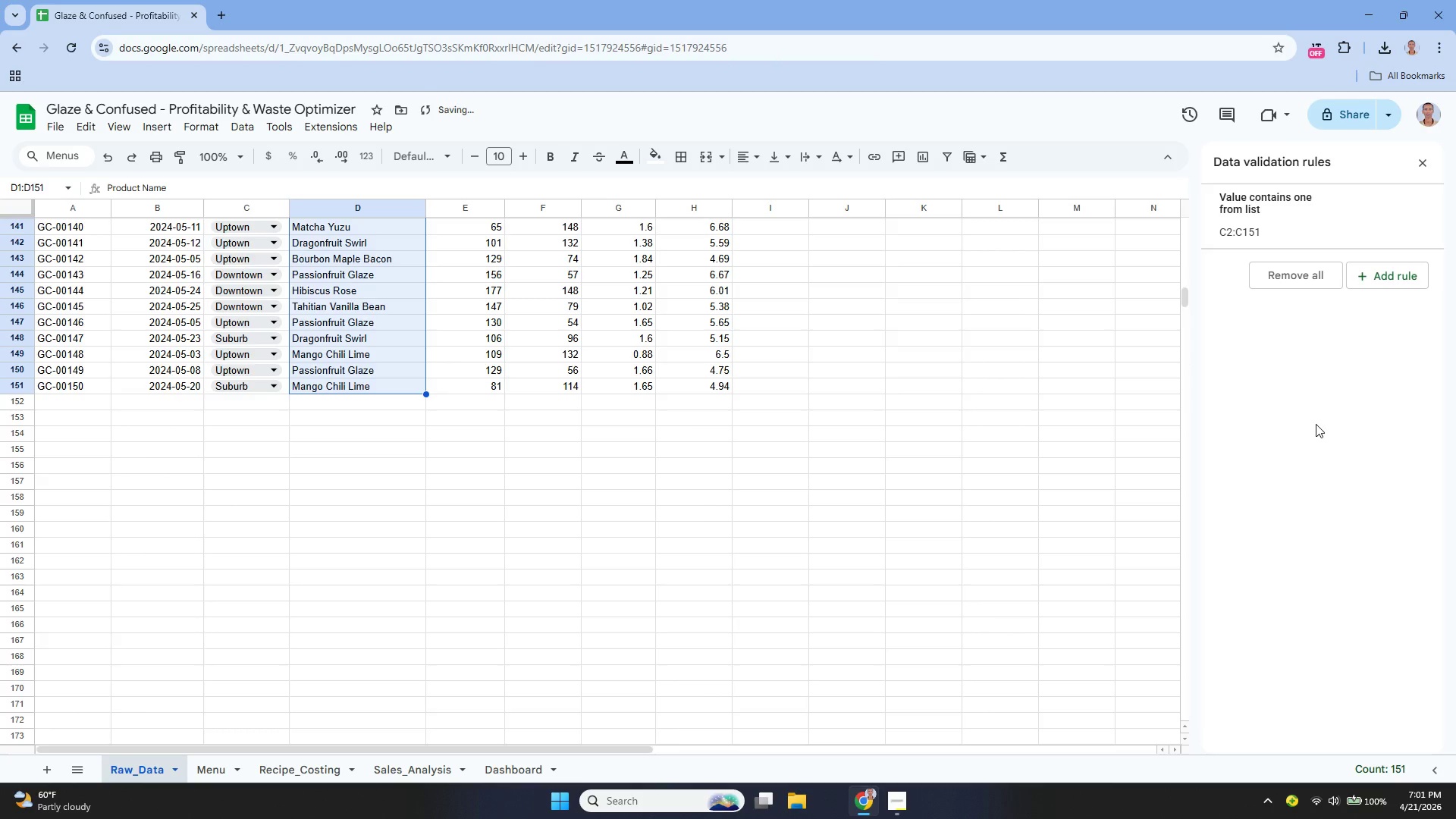 
scroll: coordinate [848, 272], scroll_direction: up, amount: 26.0
 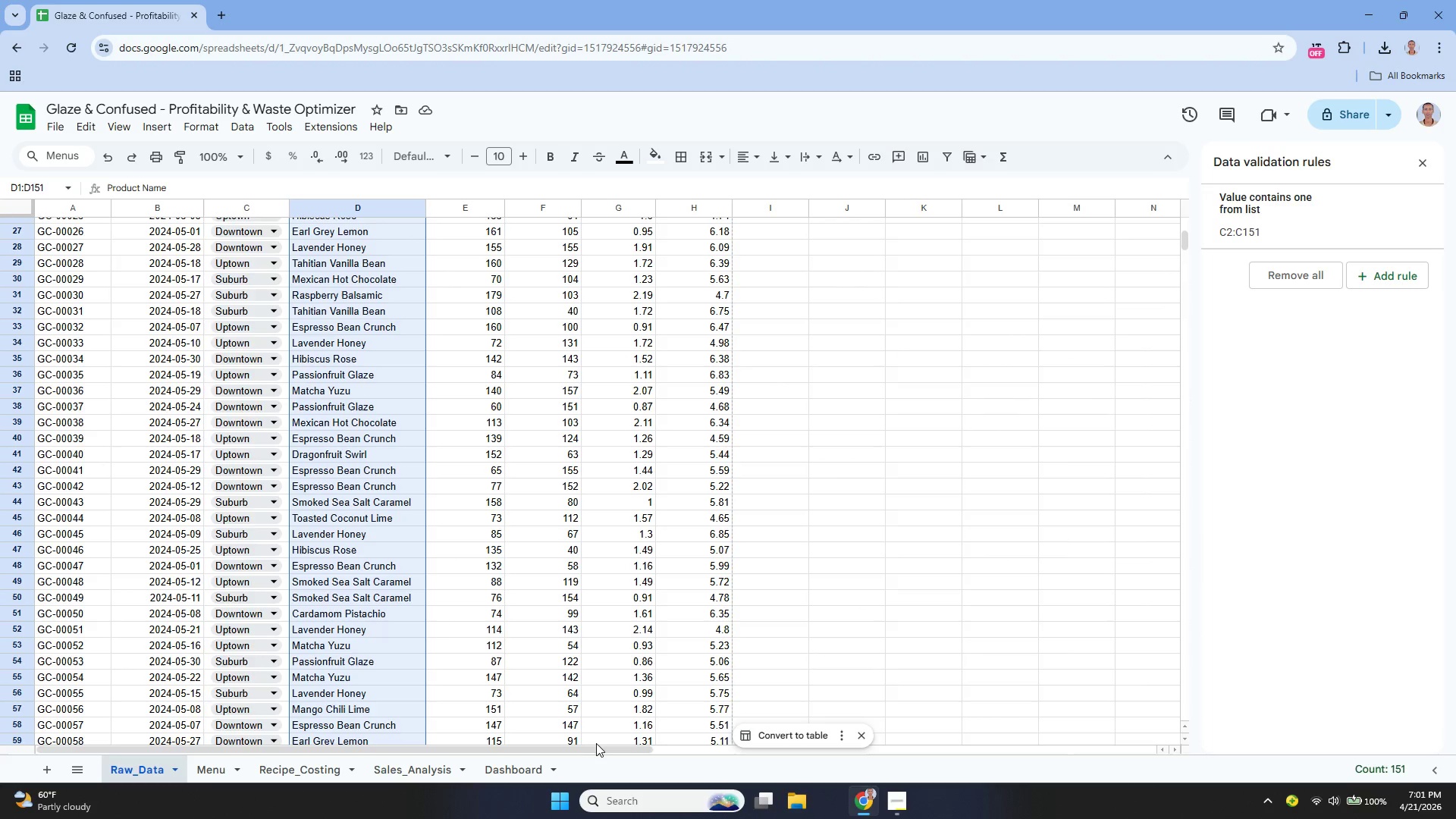 
left_click_drag(start_coordinate=[598, 745], to_coordinate=[570, 790])
 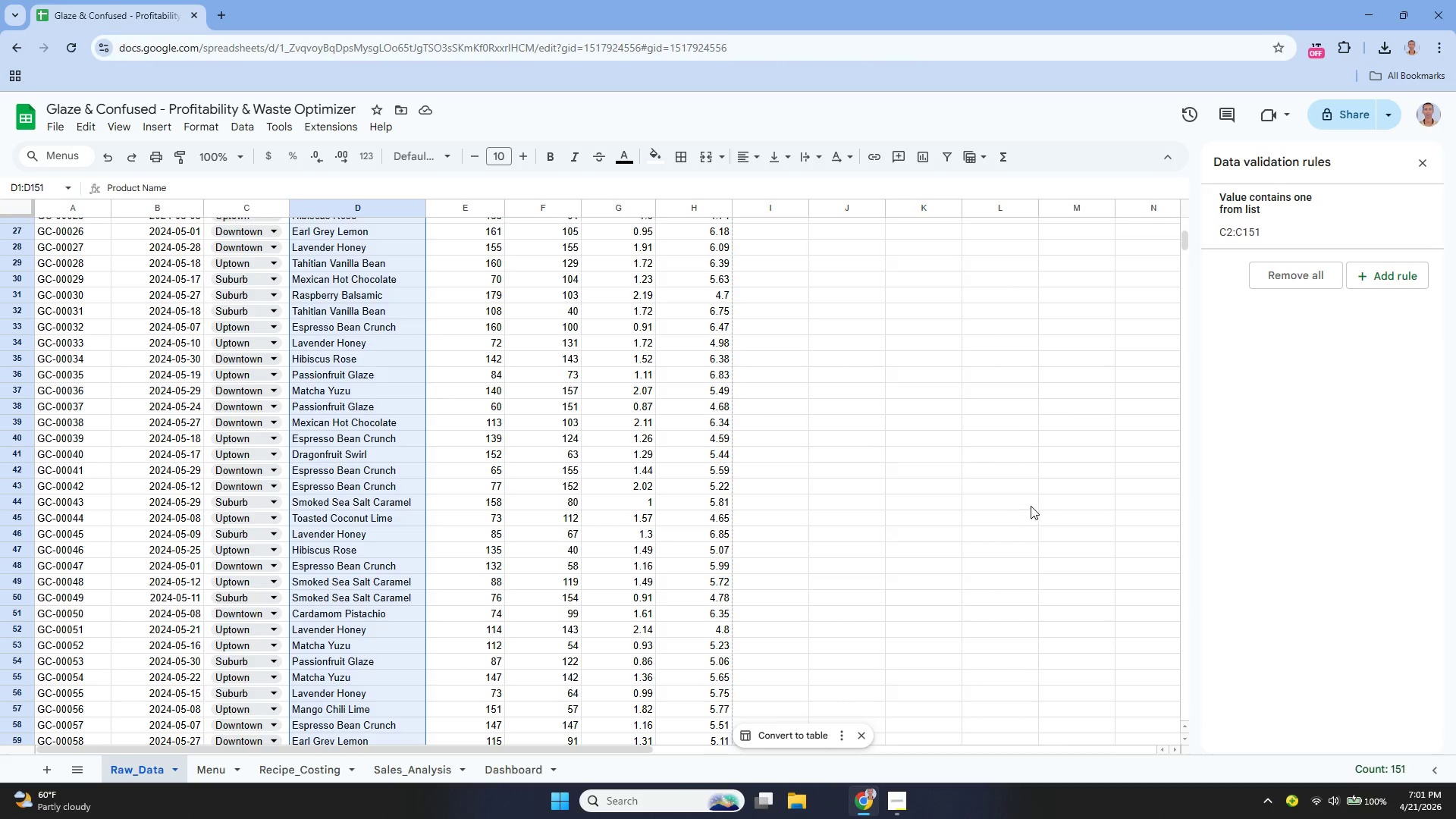 
wait(10.22)
 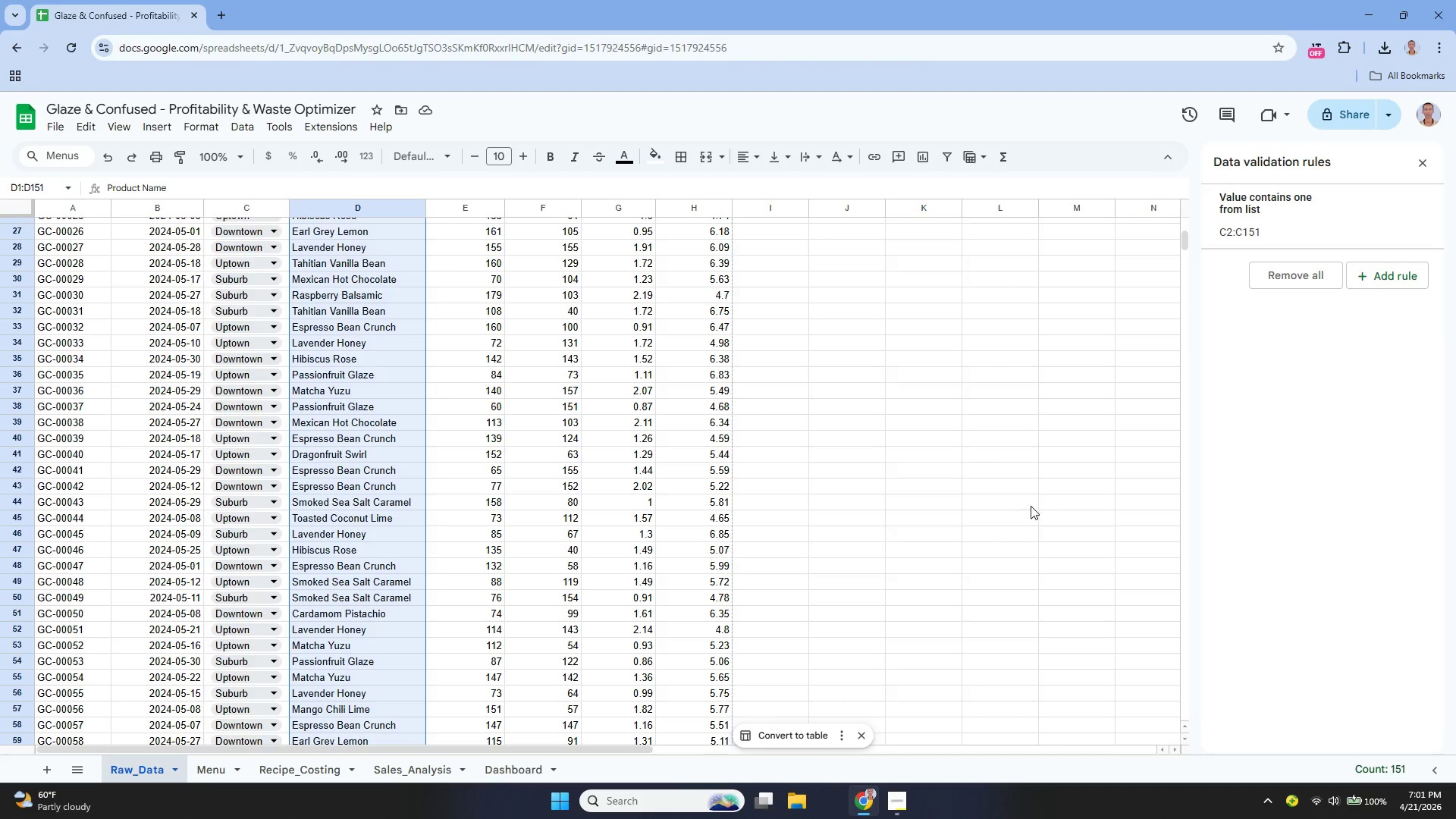 
left_click_drag(start_coordinate=[588, 752], to_coordinate=[790, 752])
 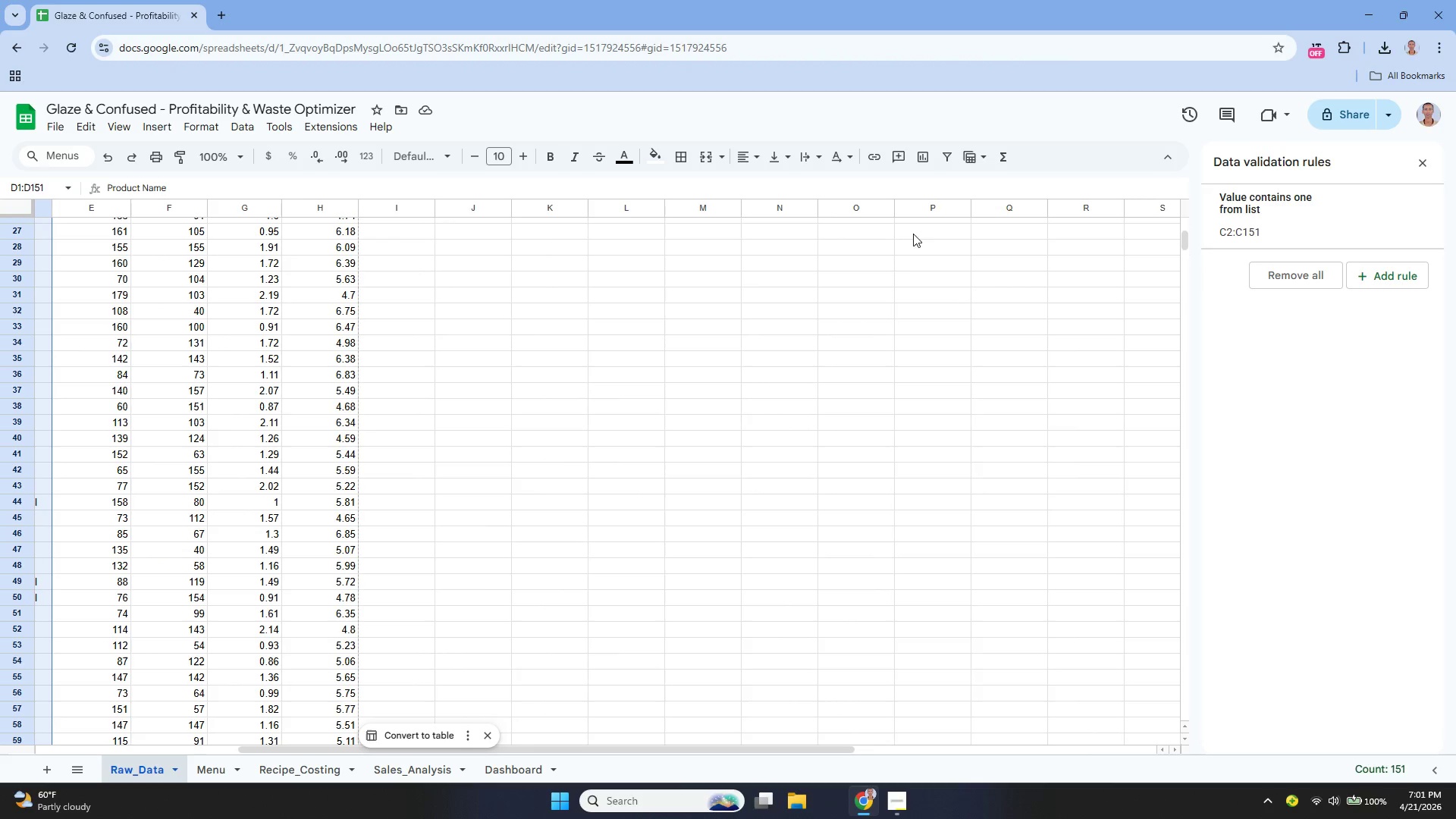 
scroll: coordinate [855, 323], scroll_direction: up, amount: 18.0
 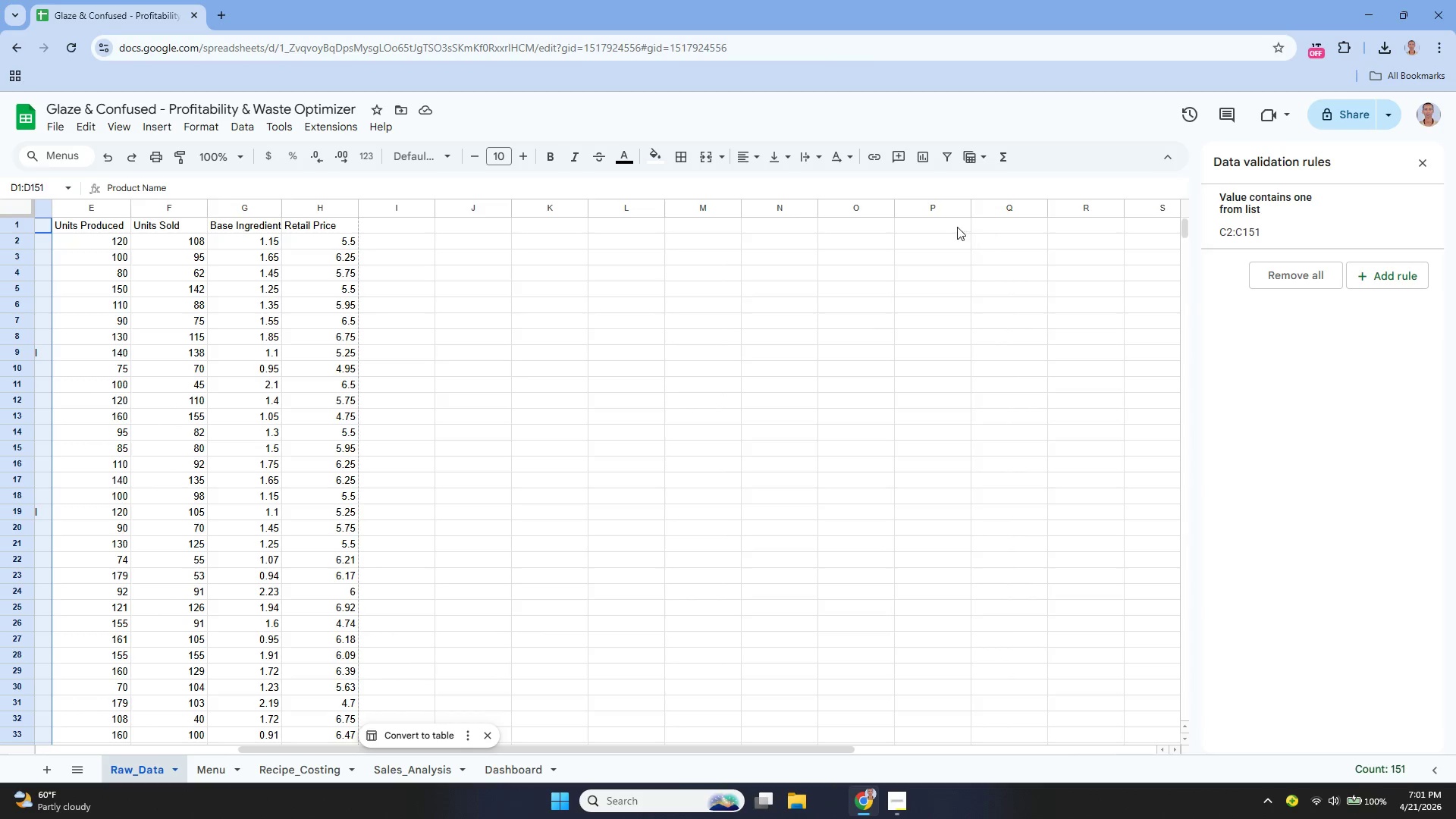 
left_click([932, 228])
 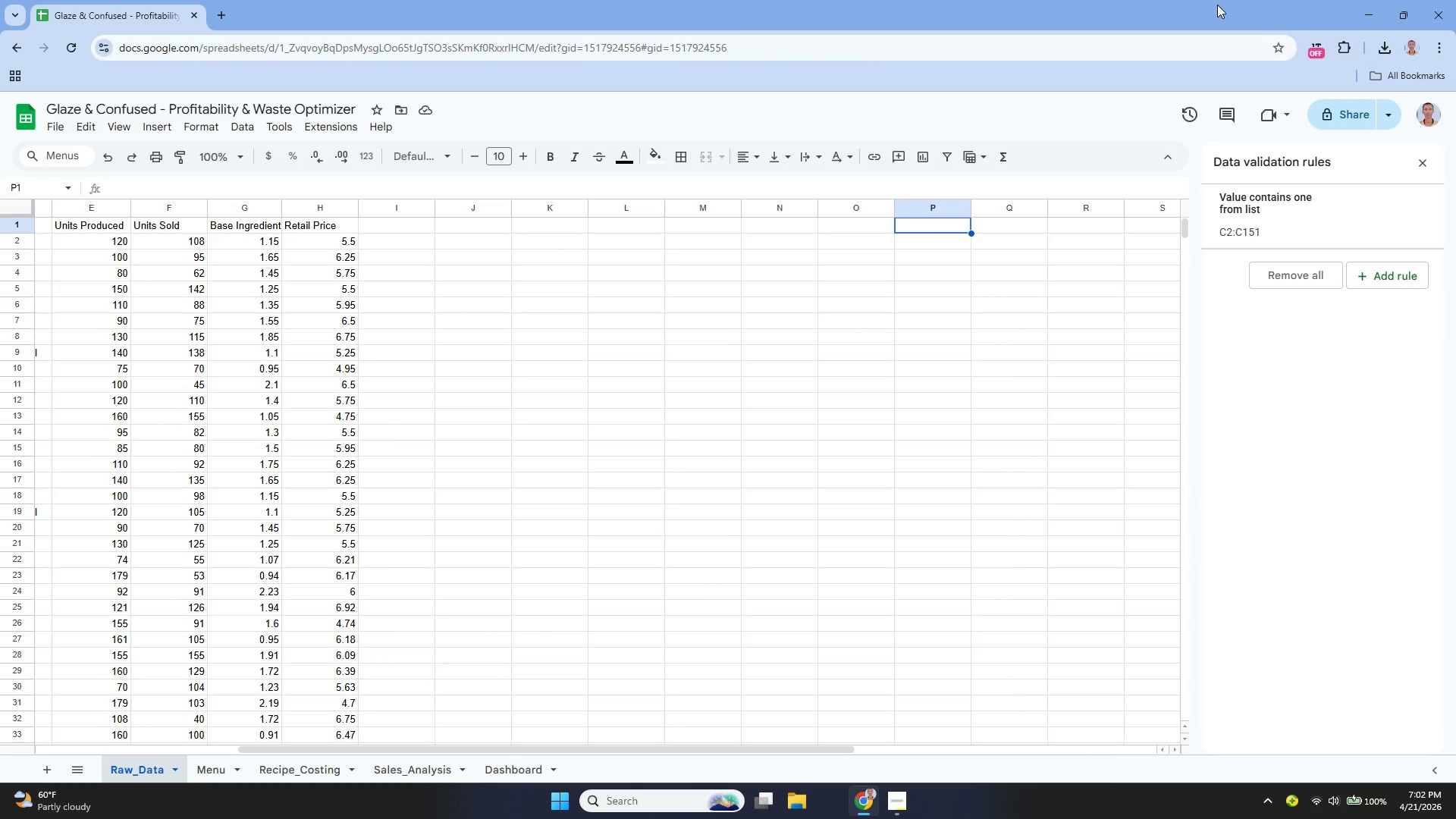 
key(Enter)
 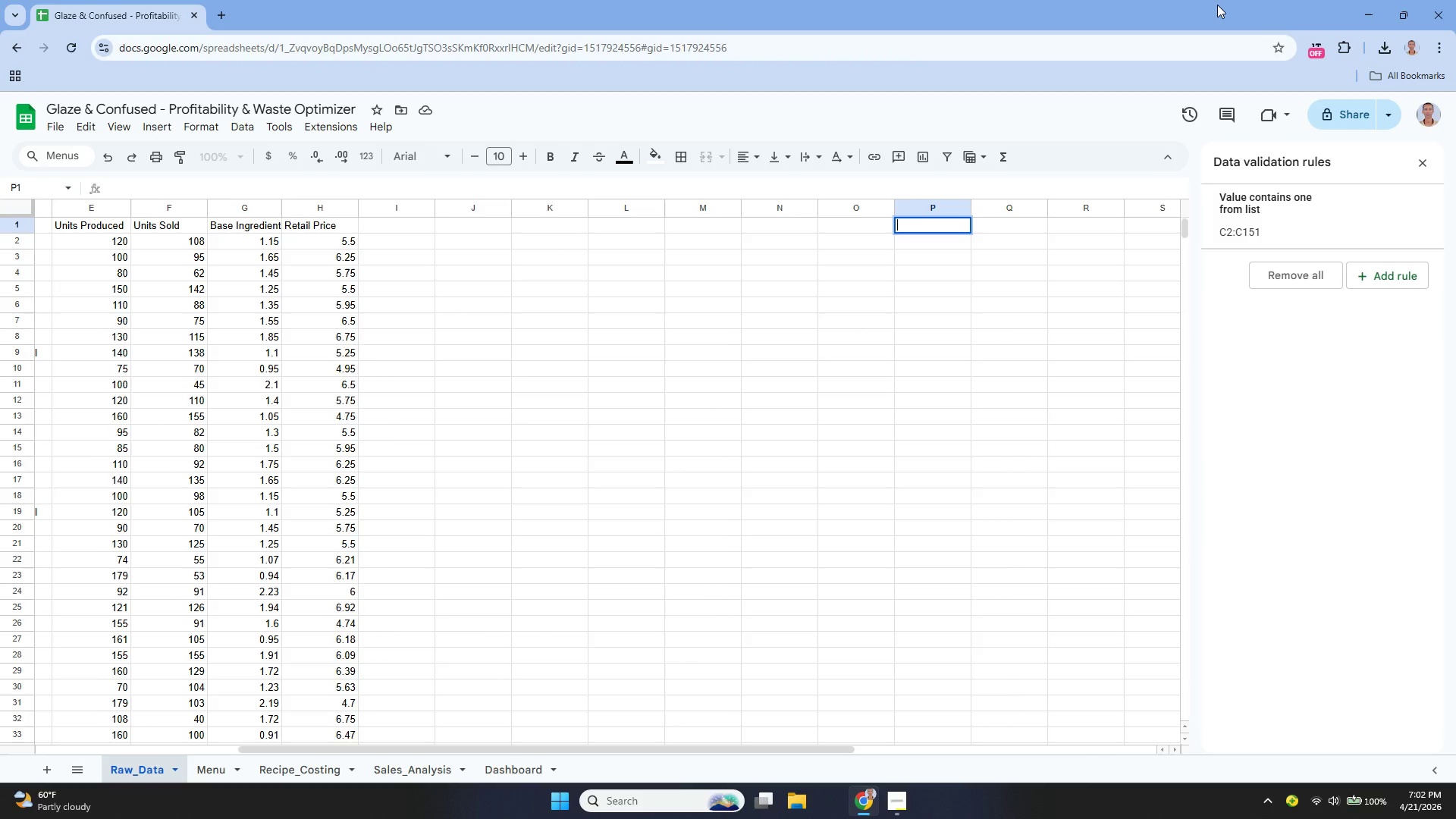 
wait(6.12)
 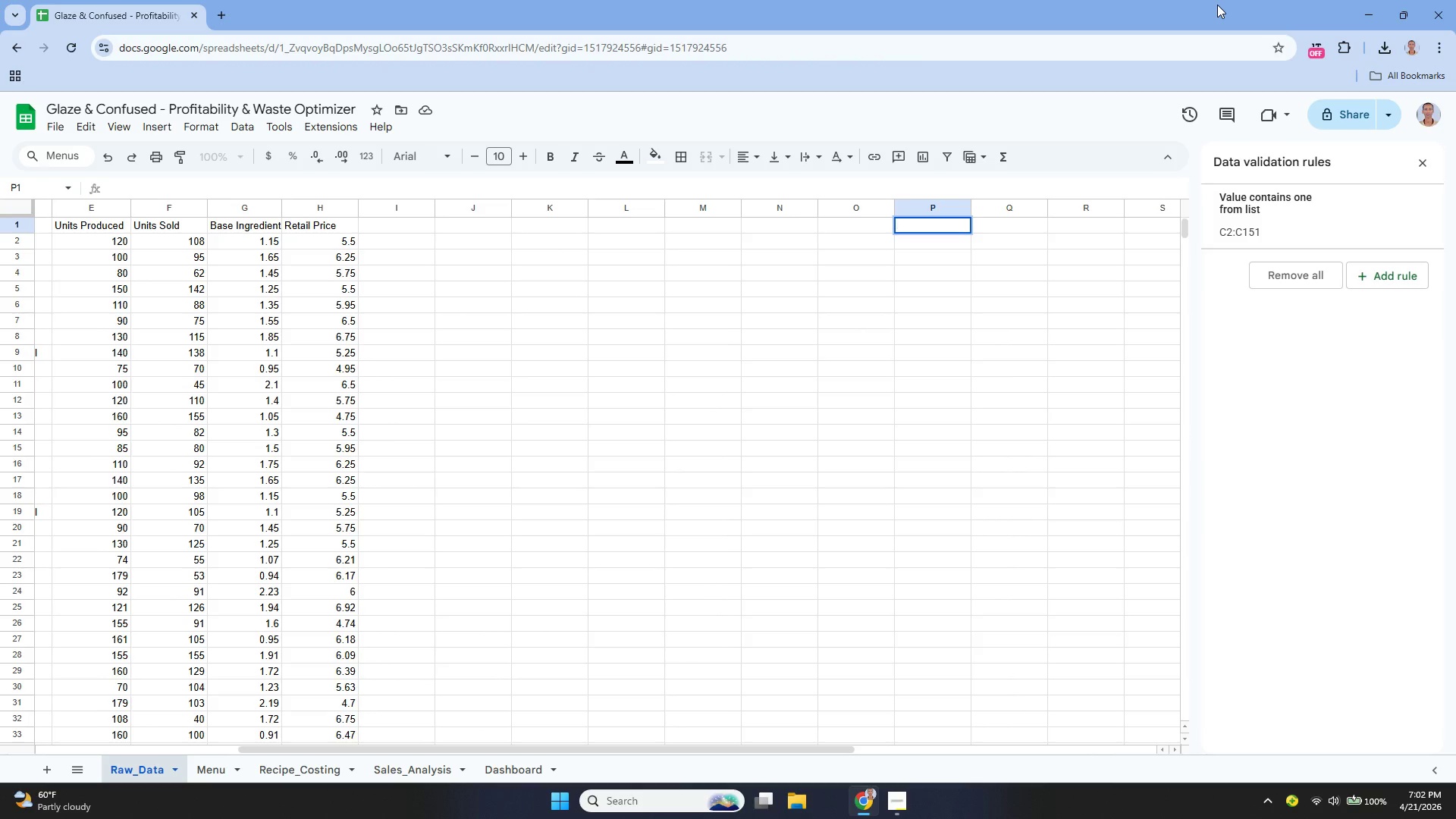 
type(Unique Product Names)
 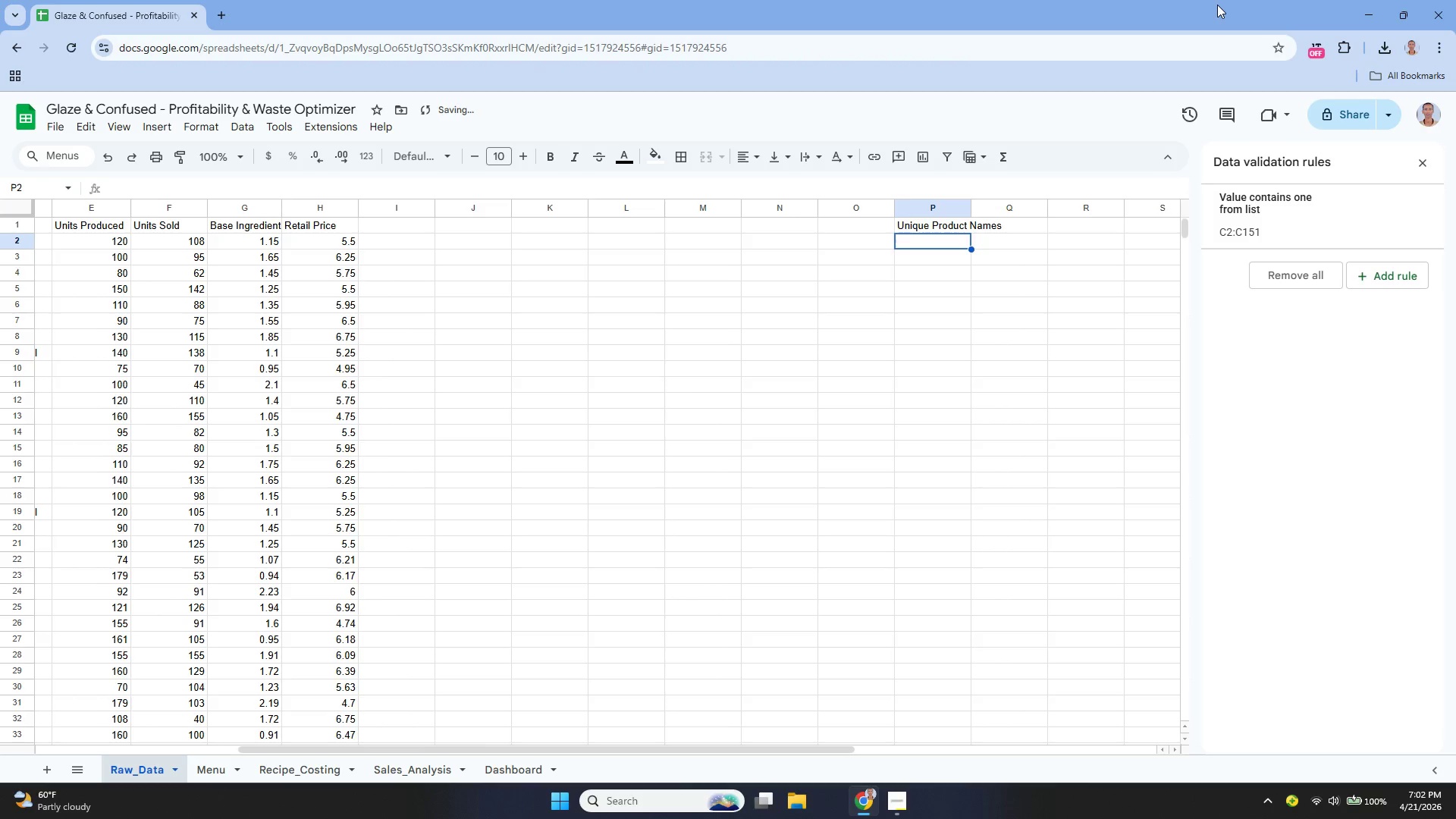 
 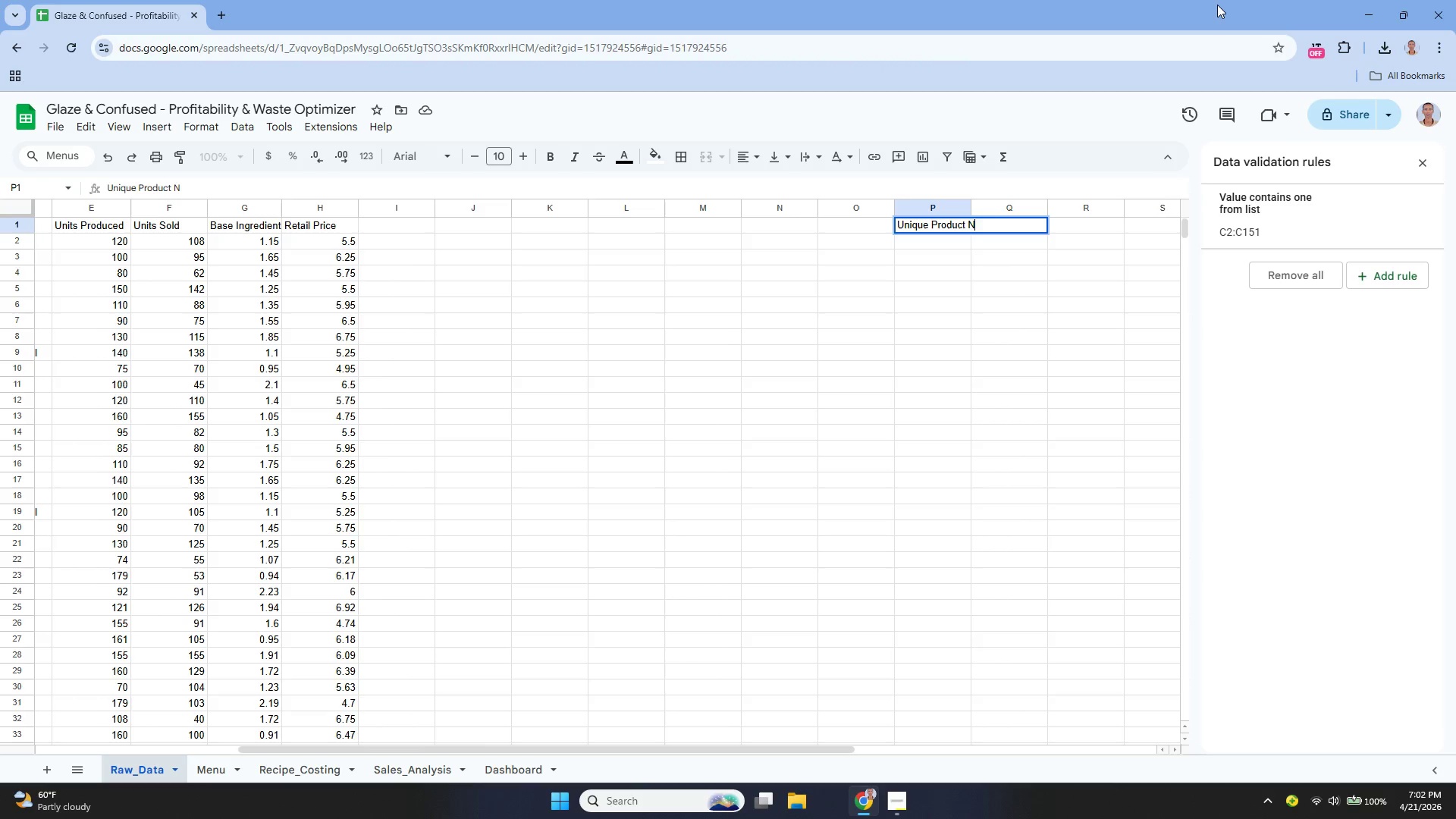 
key(Enter)
 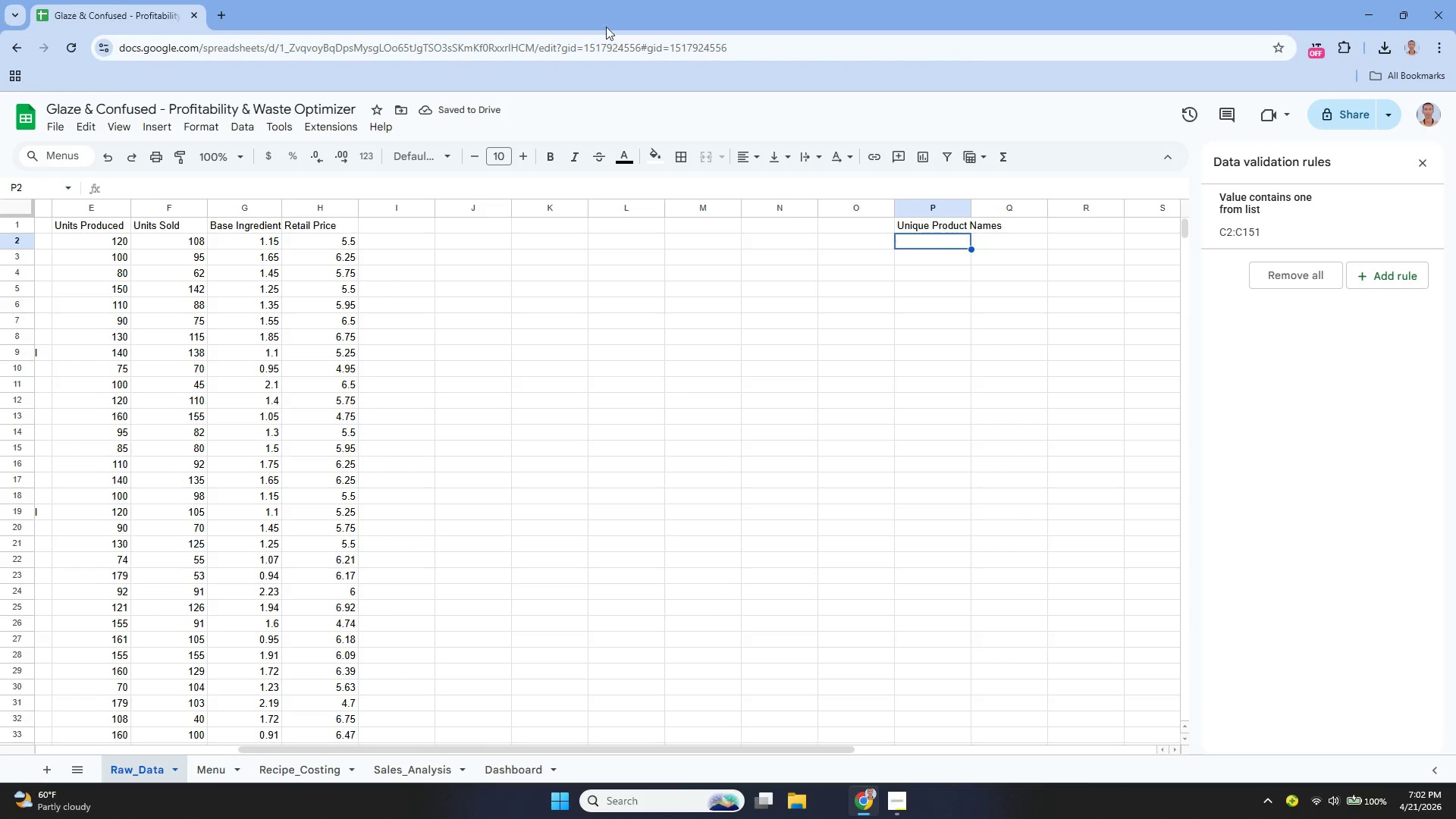 
left_click_drag(start_coordinate=[971, 212], to_coordinate=[1009, 224])
 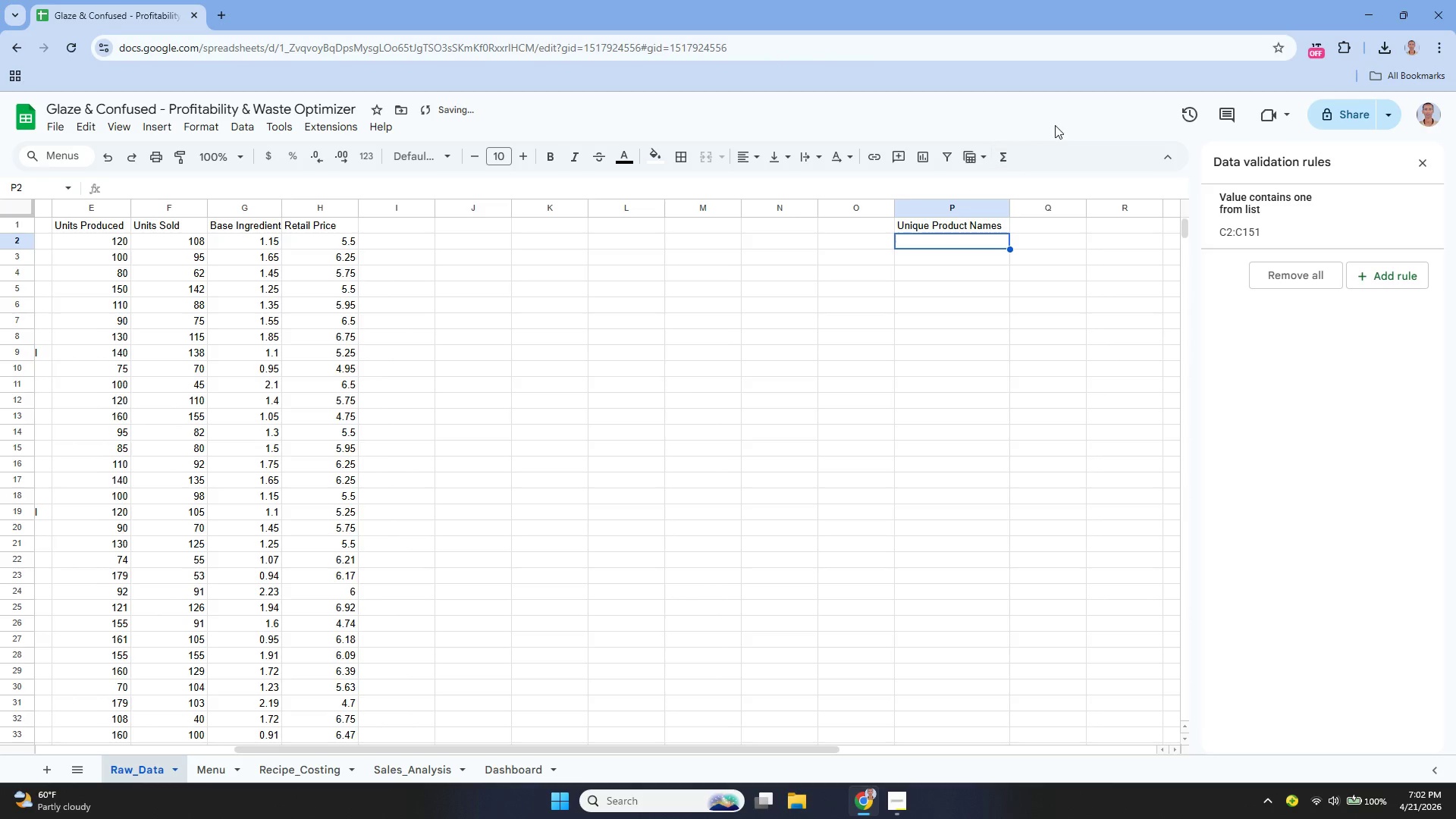 
key(Enter)
 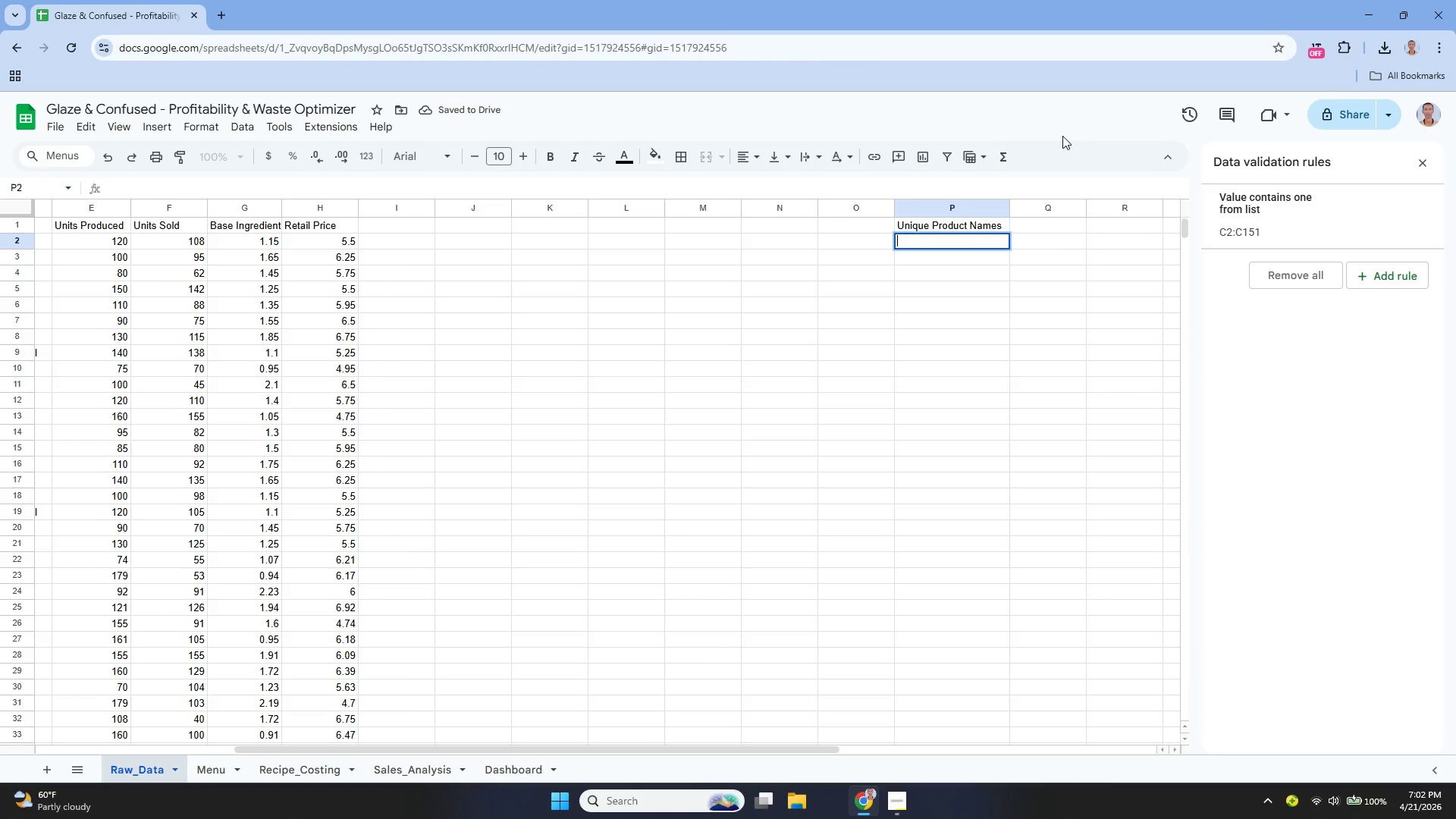 
type(=unique(D2)
key(Backspace)
key(Backspace)
type(d2:D)
key(Backspace)
type(d151))
 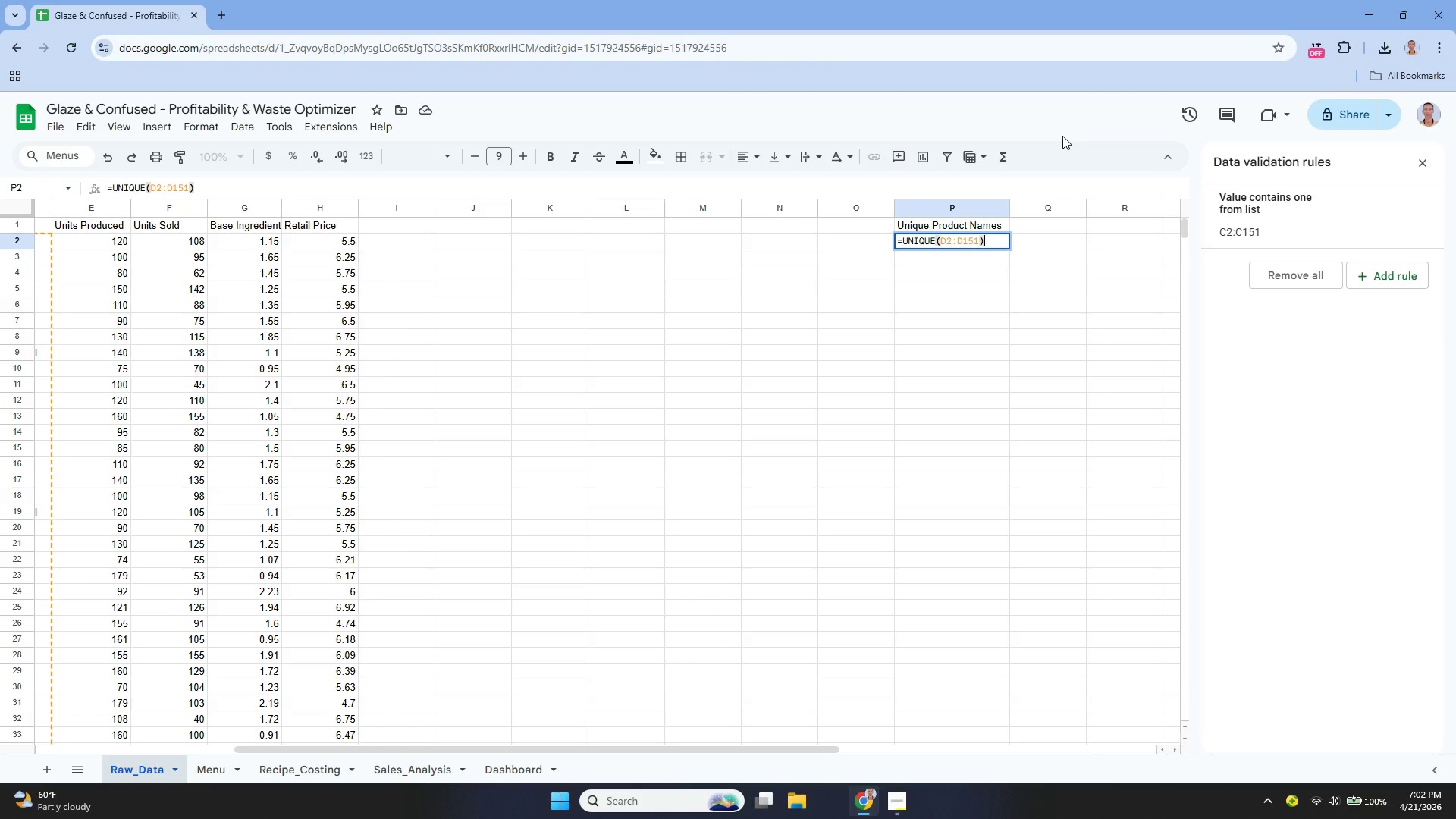 
key(Enter)
 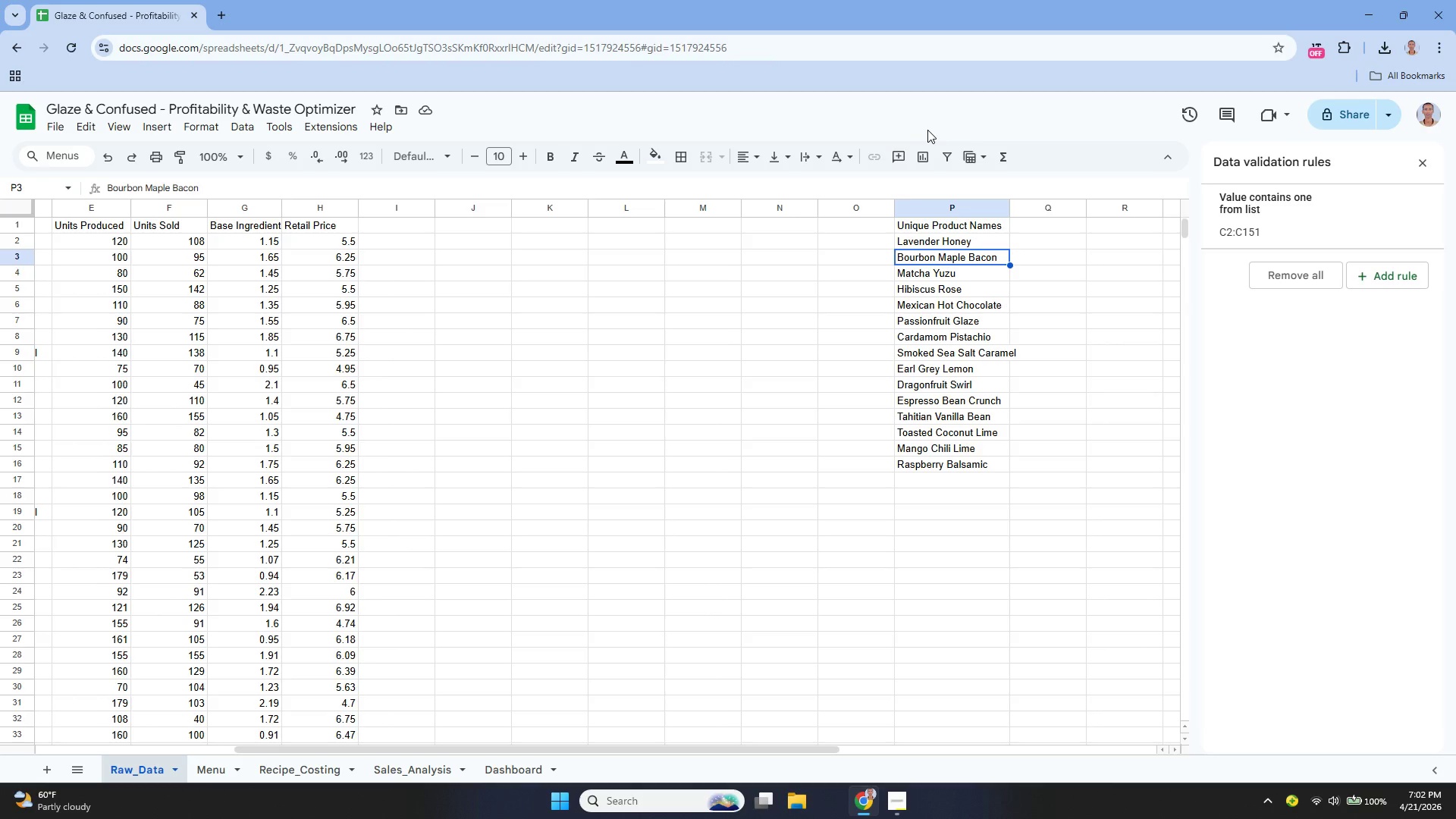 
wait(7.44)
 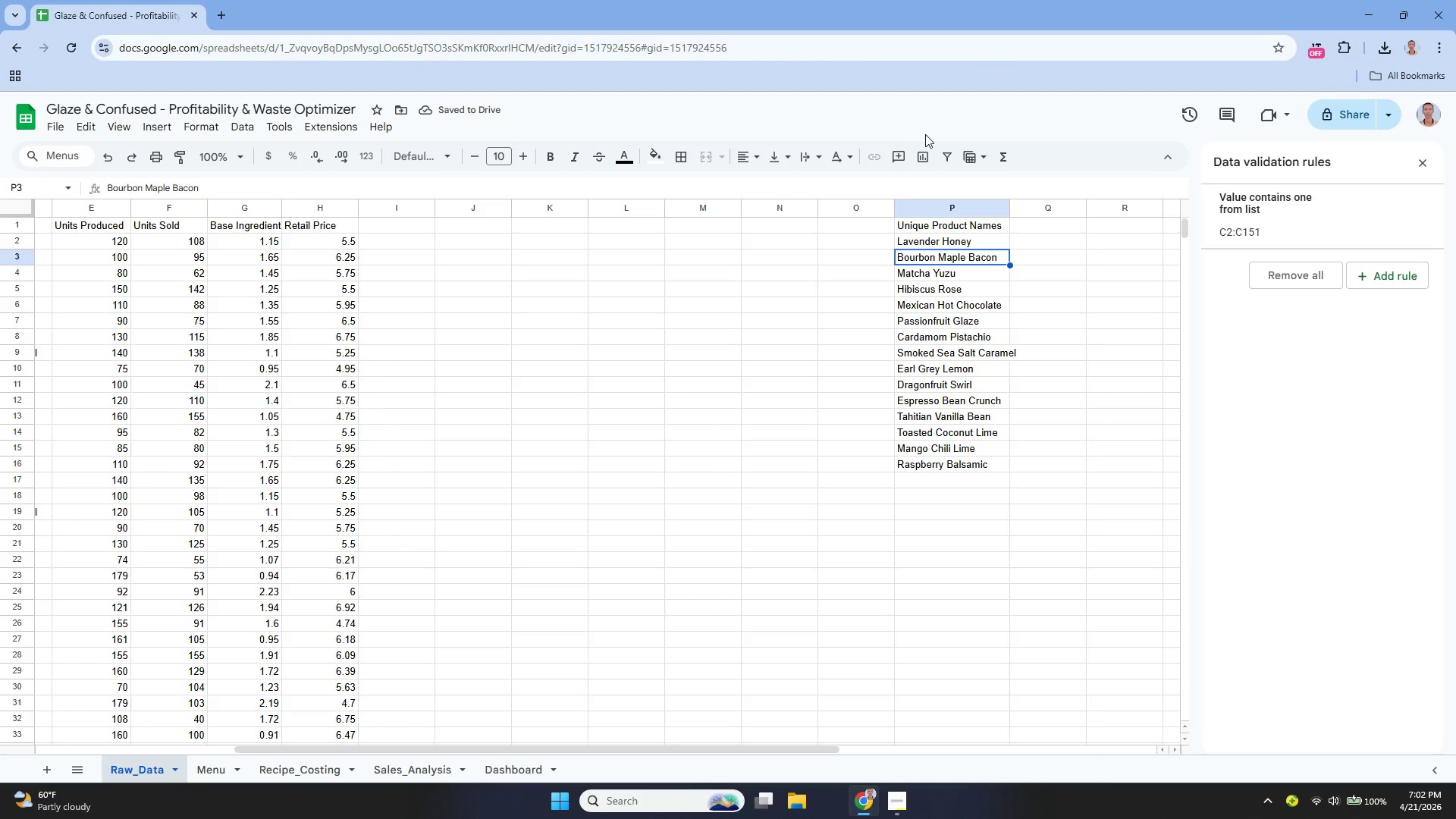 
left_click([942, 222])
 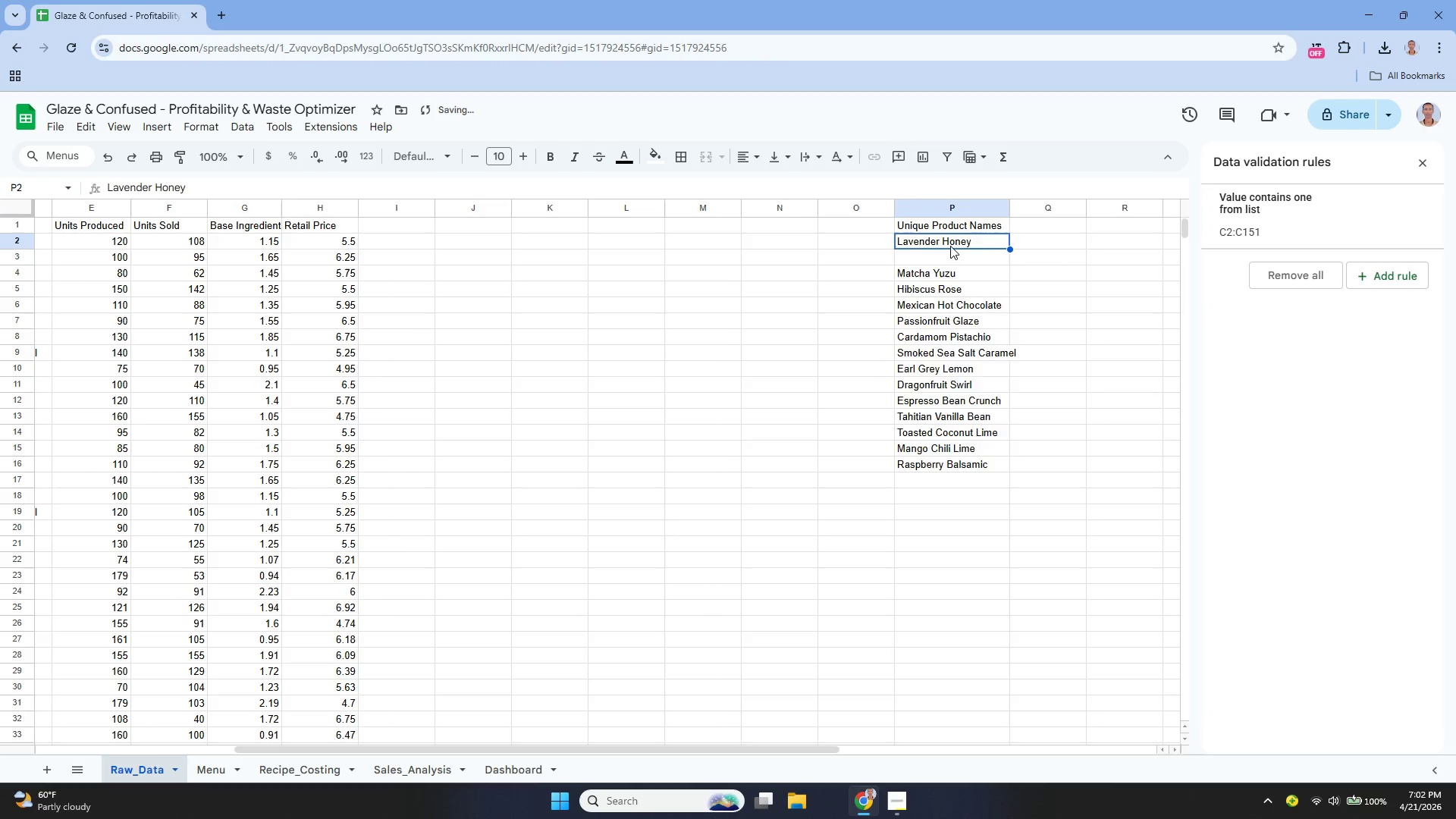 
left_click_drag(start_coordinate=[949, 286], to_coordinate=[950, 292])
 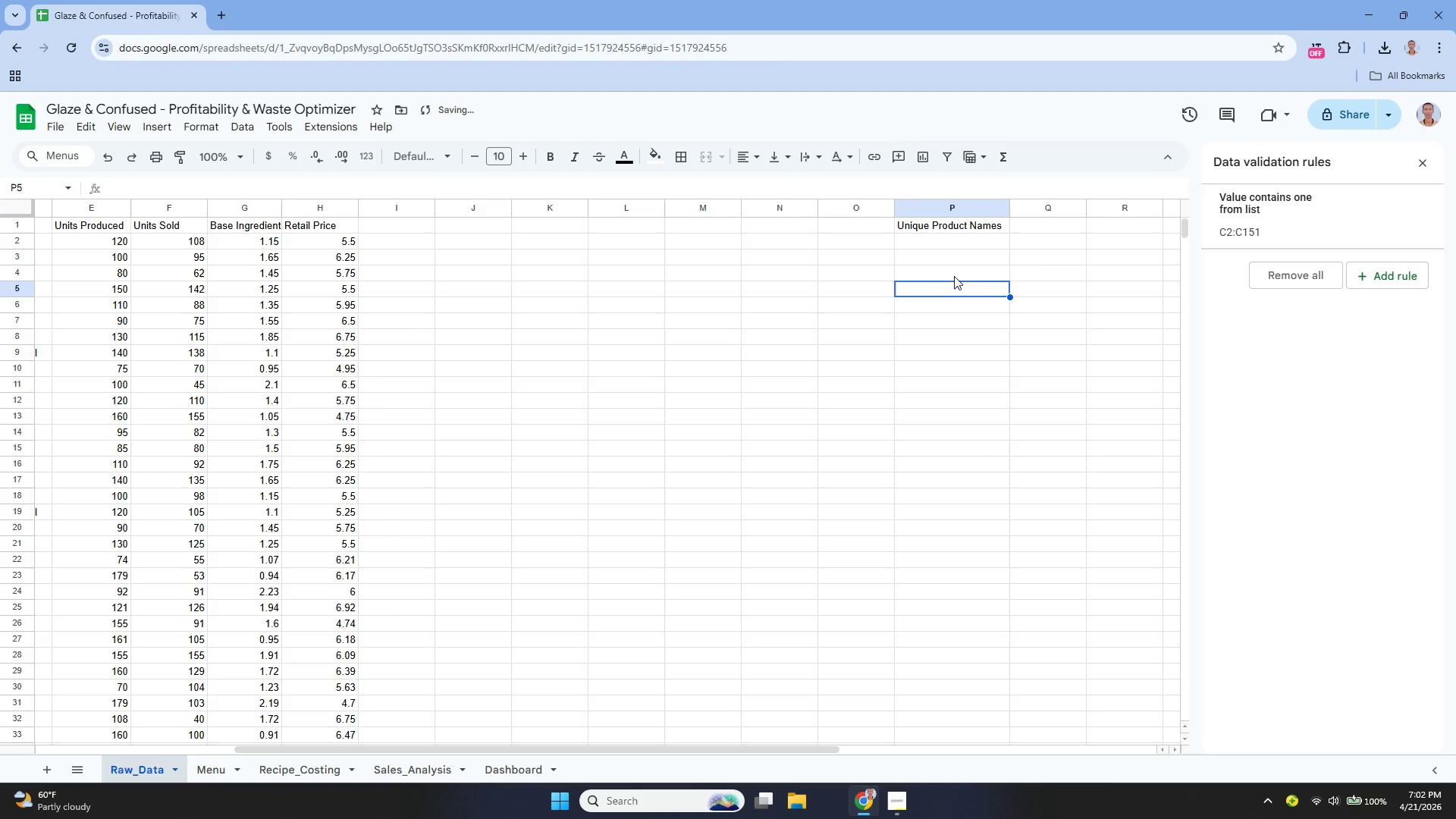 
key(Control+Z)
 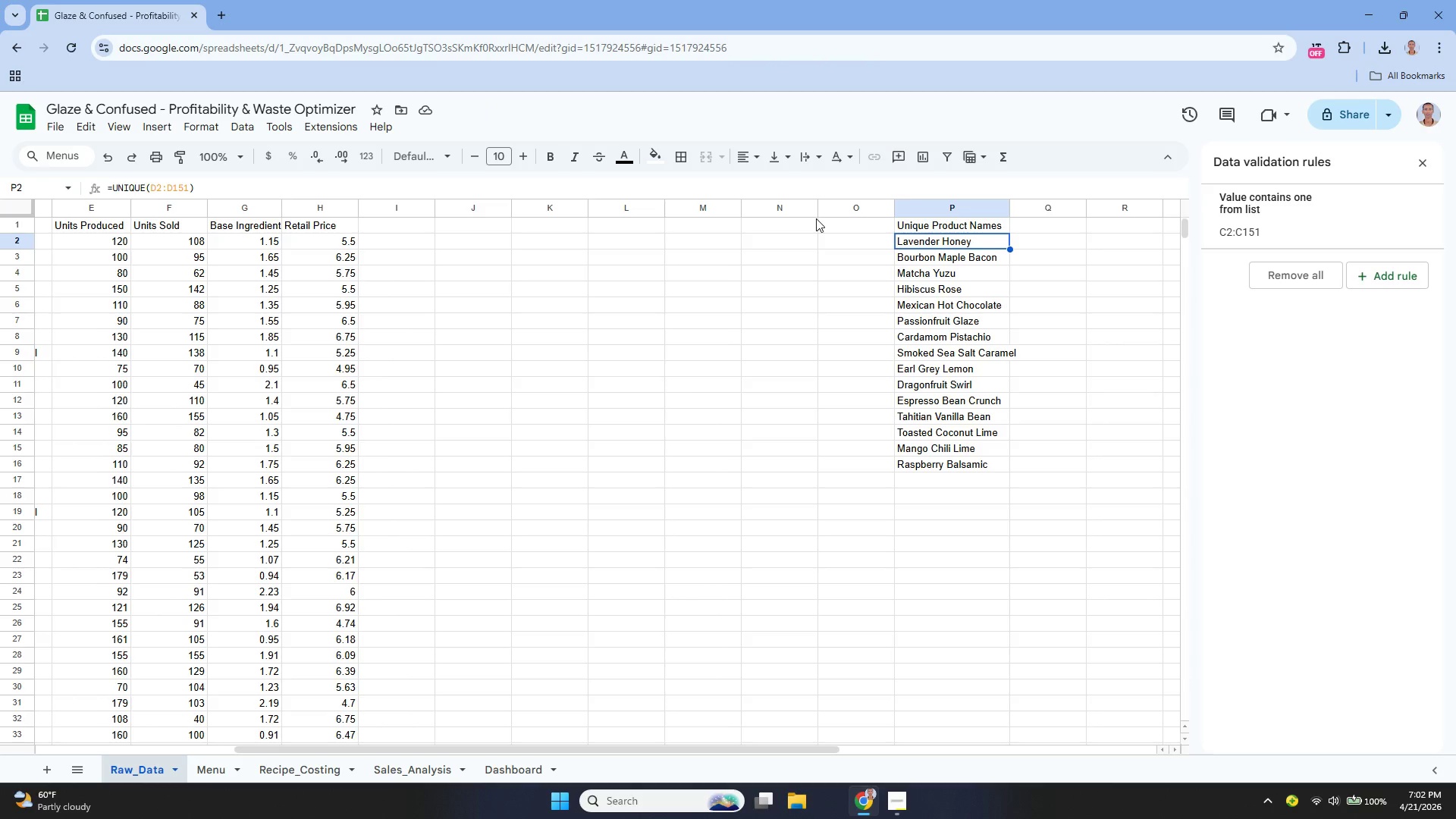 
wait(10.44)
 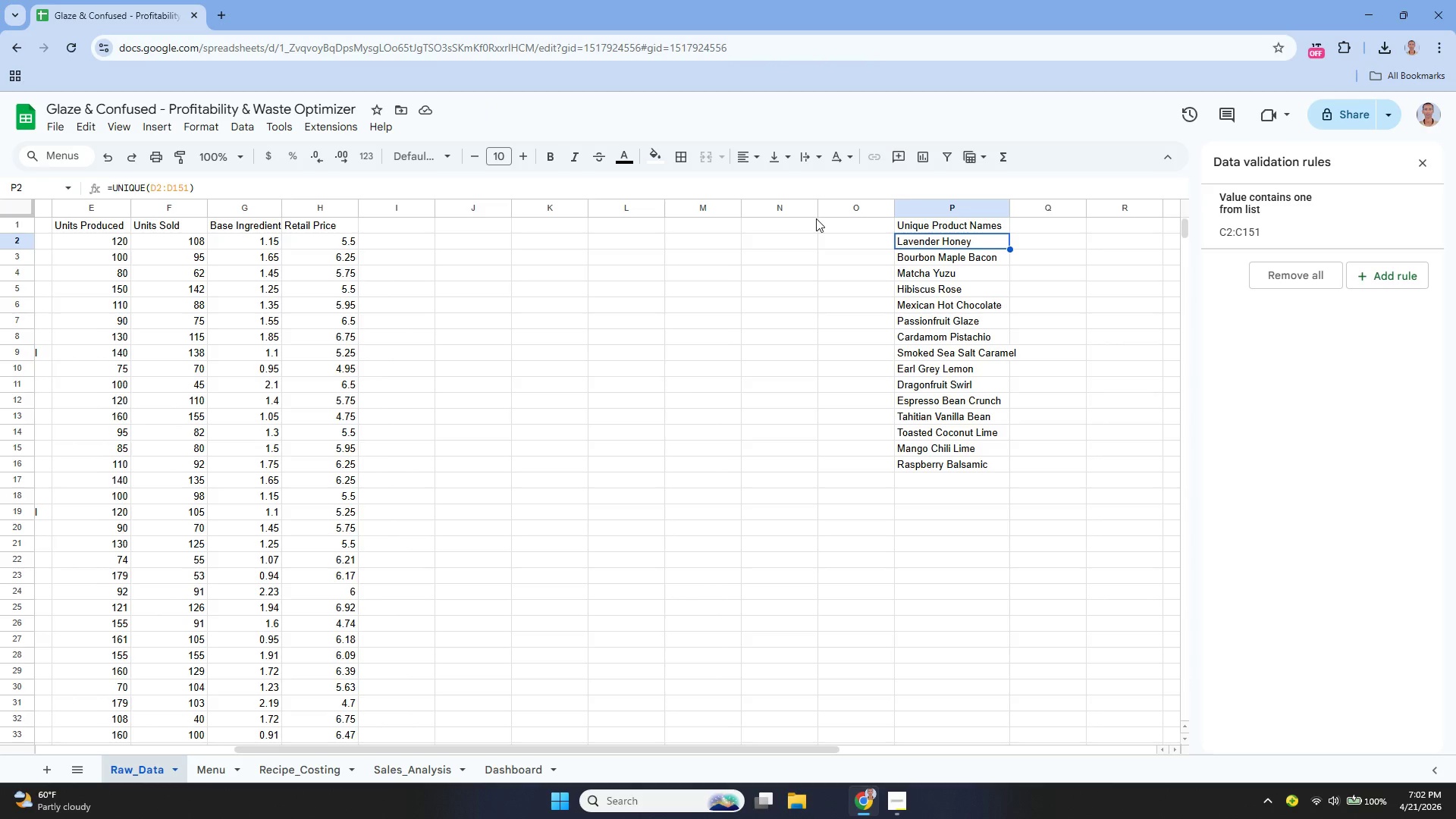 
left_click_drag(start_coordinate=[536, 745], to_coordinate=[342, 750])
 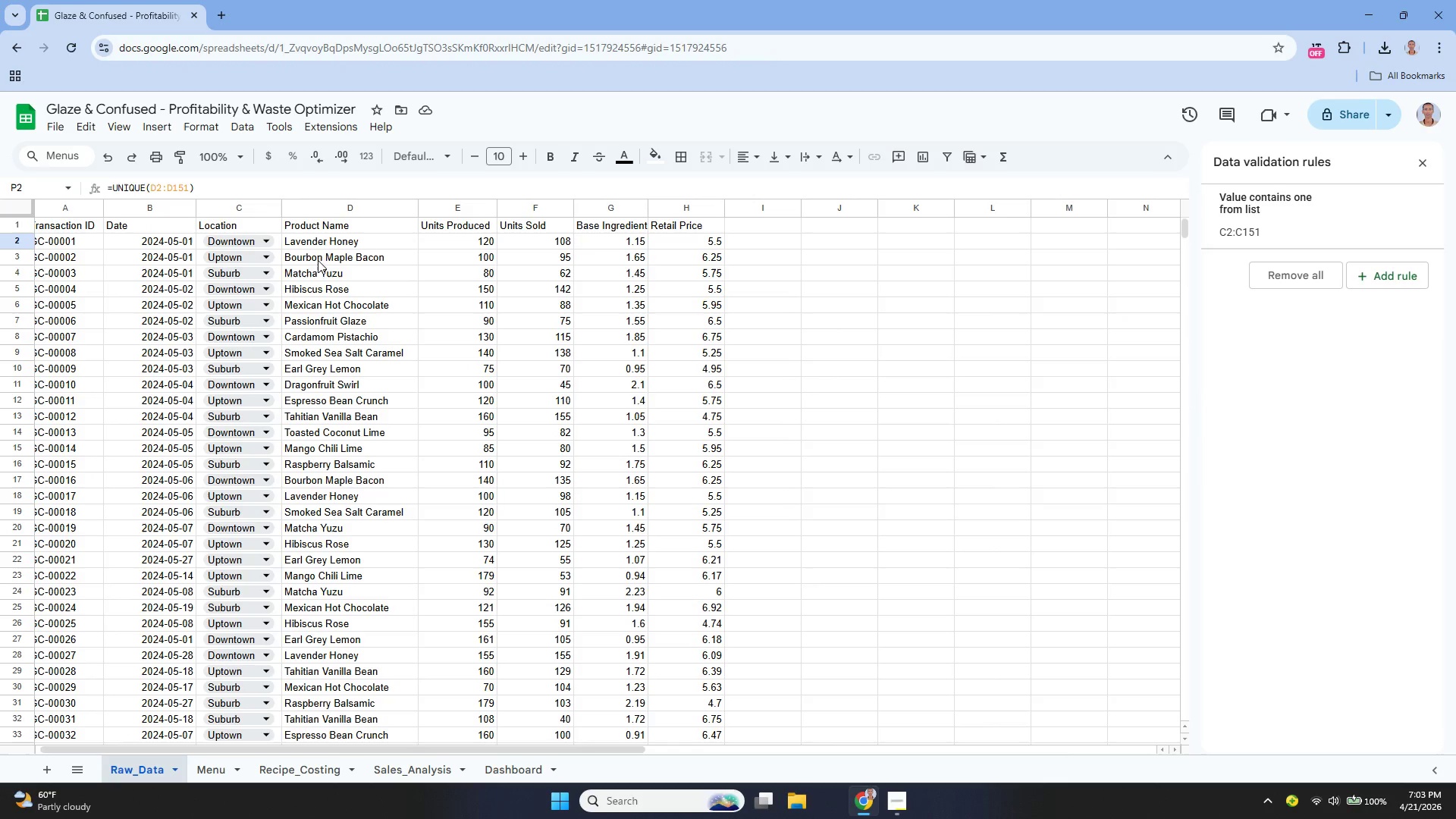 
left_click_drag(start_coordinate=[322, 240], to_coordinate=[331, 257])
 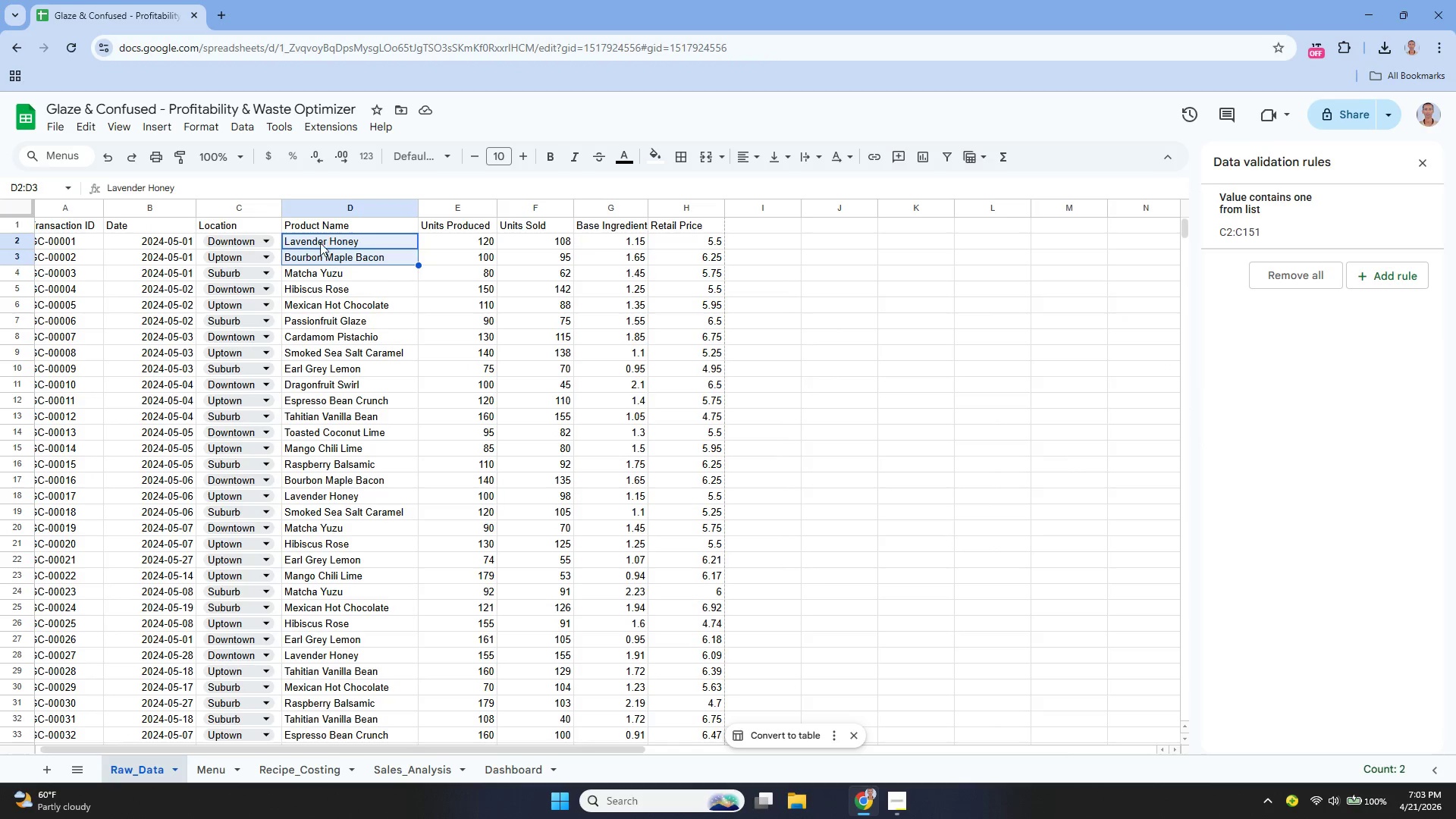 
left_click([319, 240])
 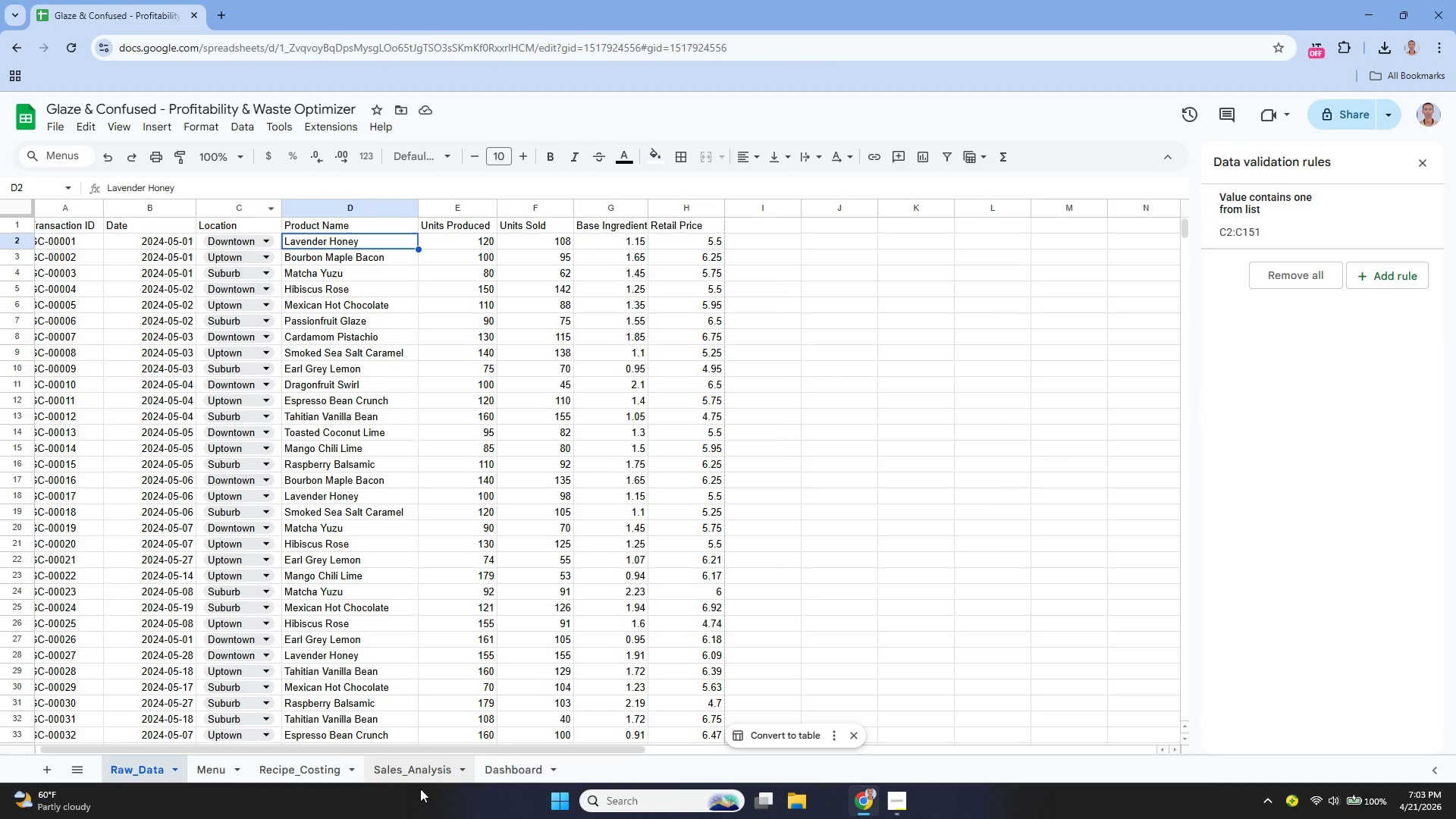 
left_click_drag(start_coordinate=[392, 746], to_coordinate=[322, 752])
 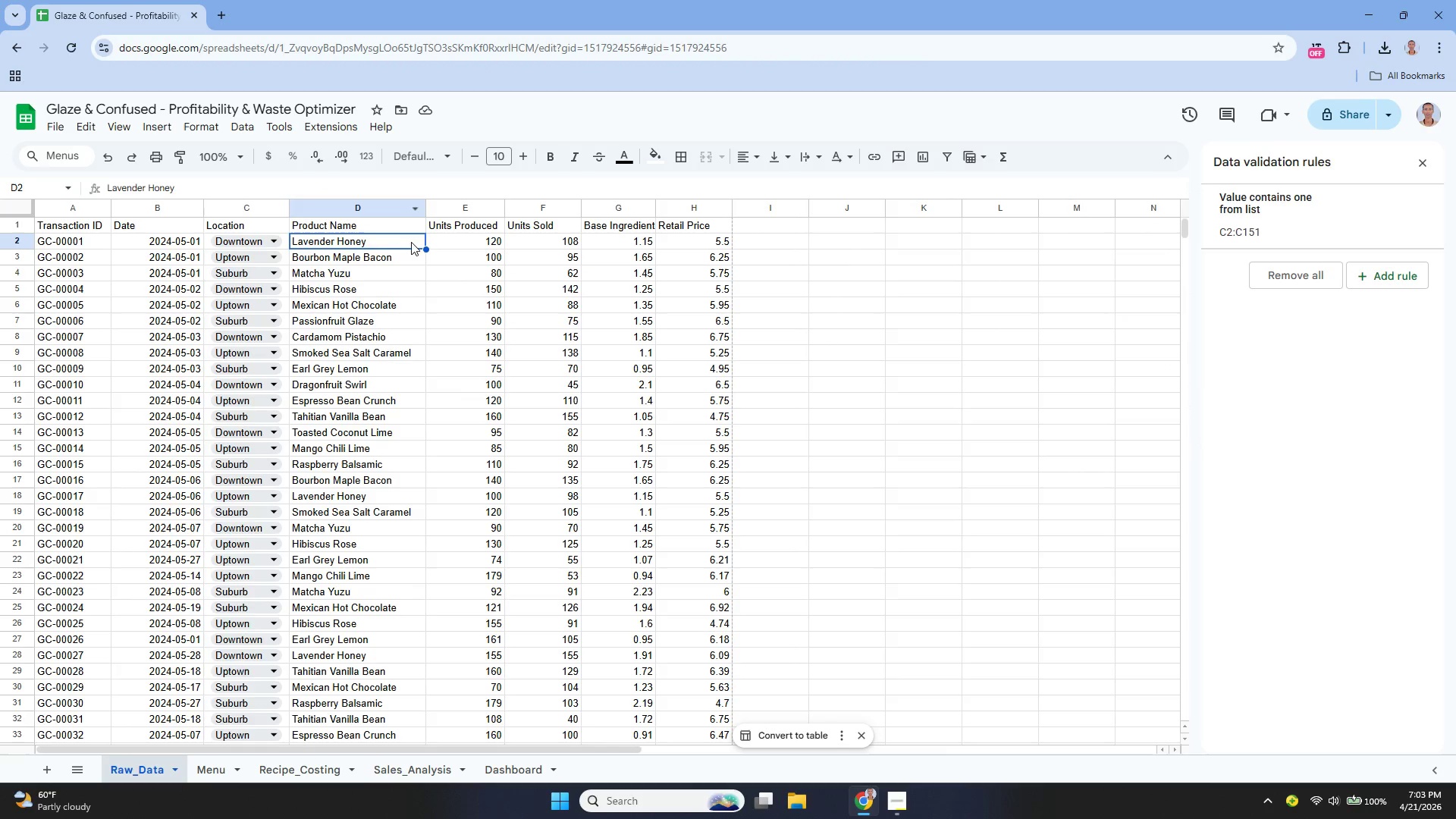 
left_click_drag(start_coordinate=[406, 240], to_coordinate=[364, 485])
 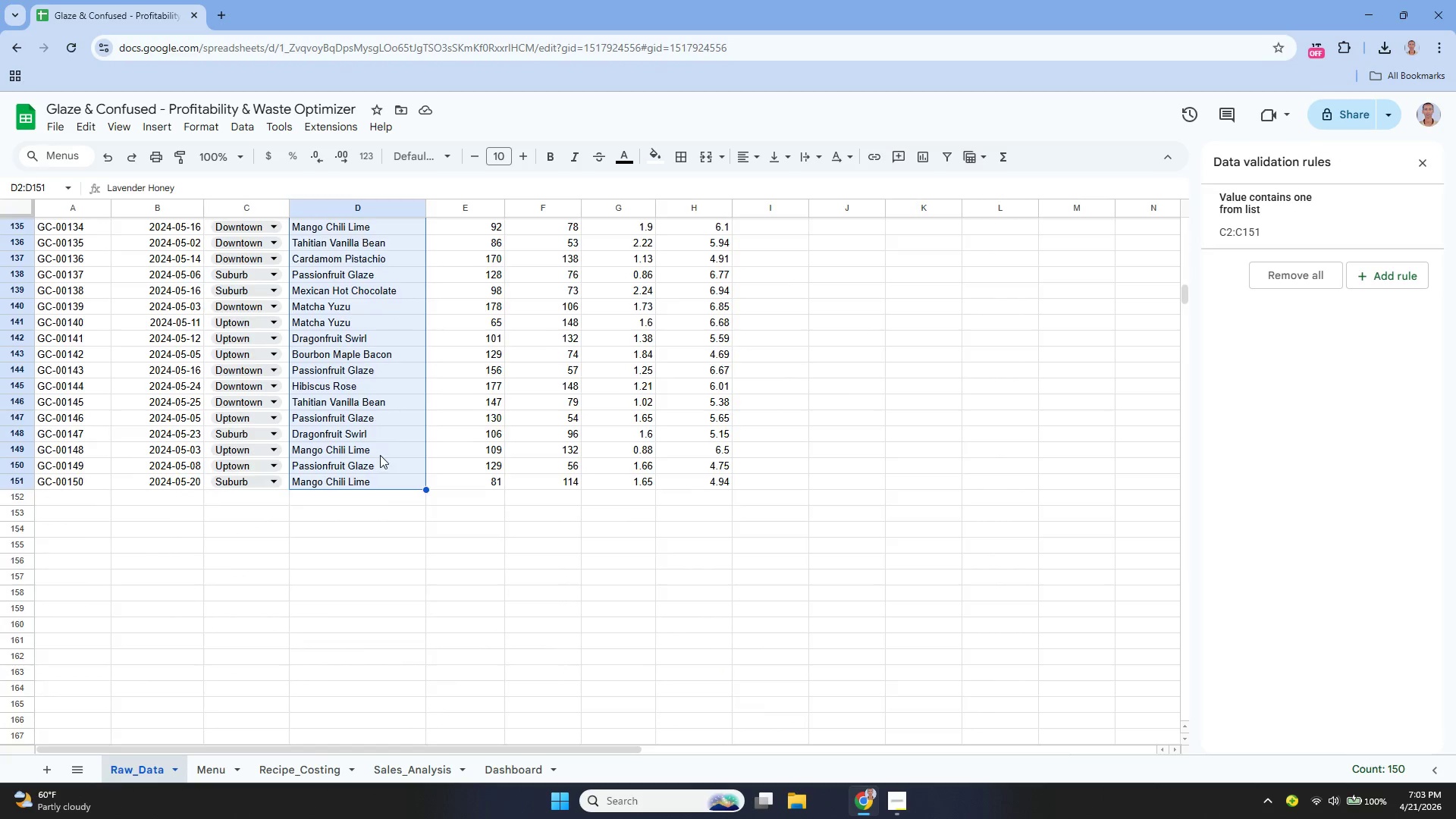 
wait(5.31)
 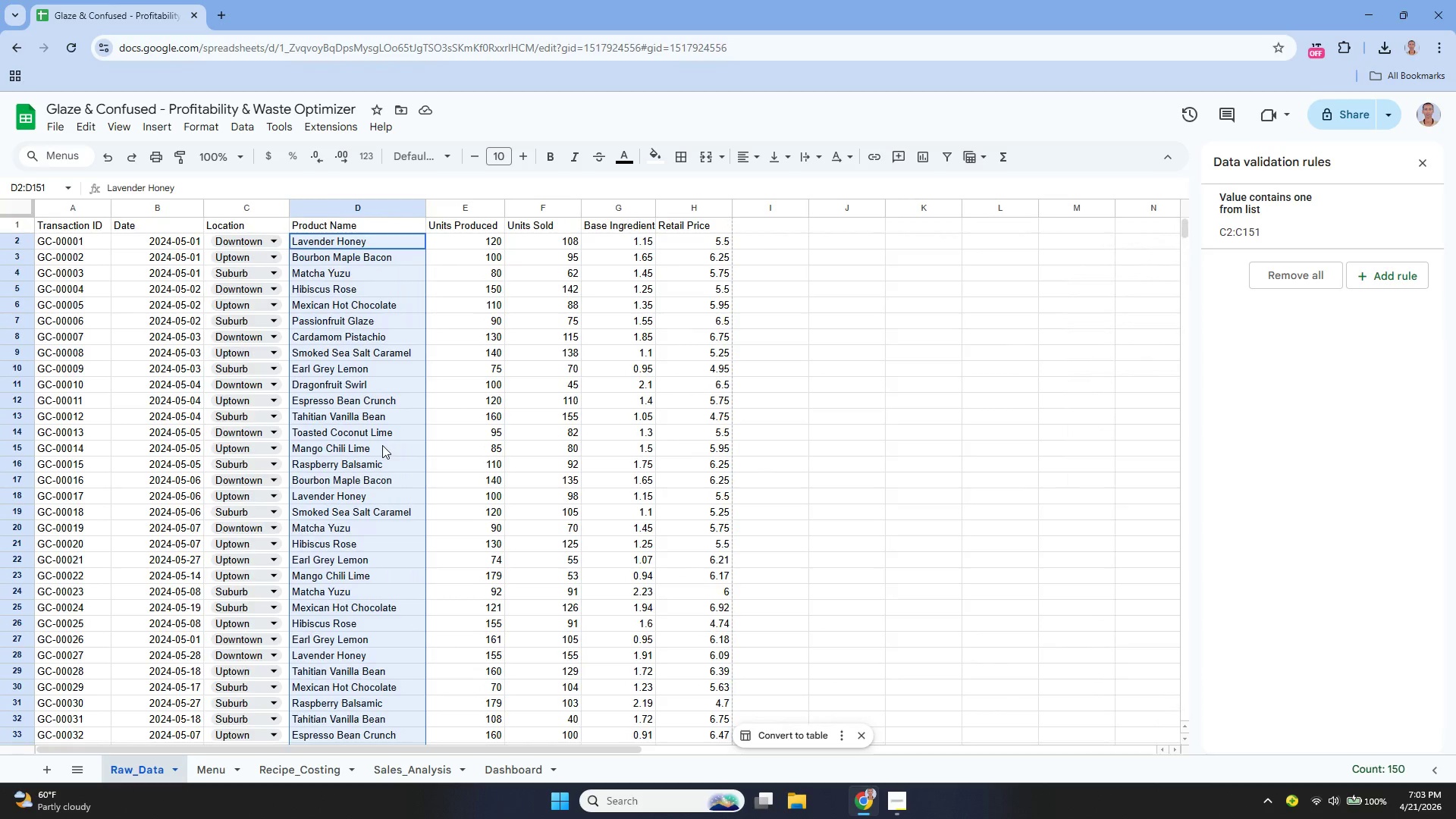 
left_click([1395, 275])
 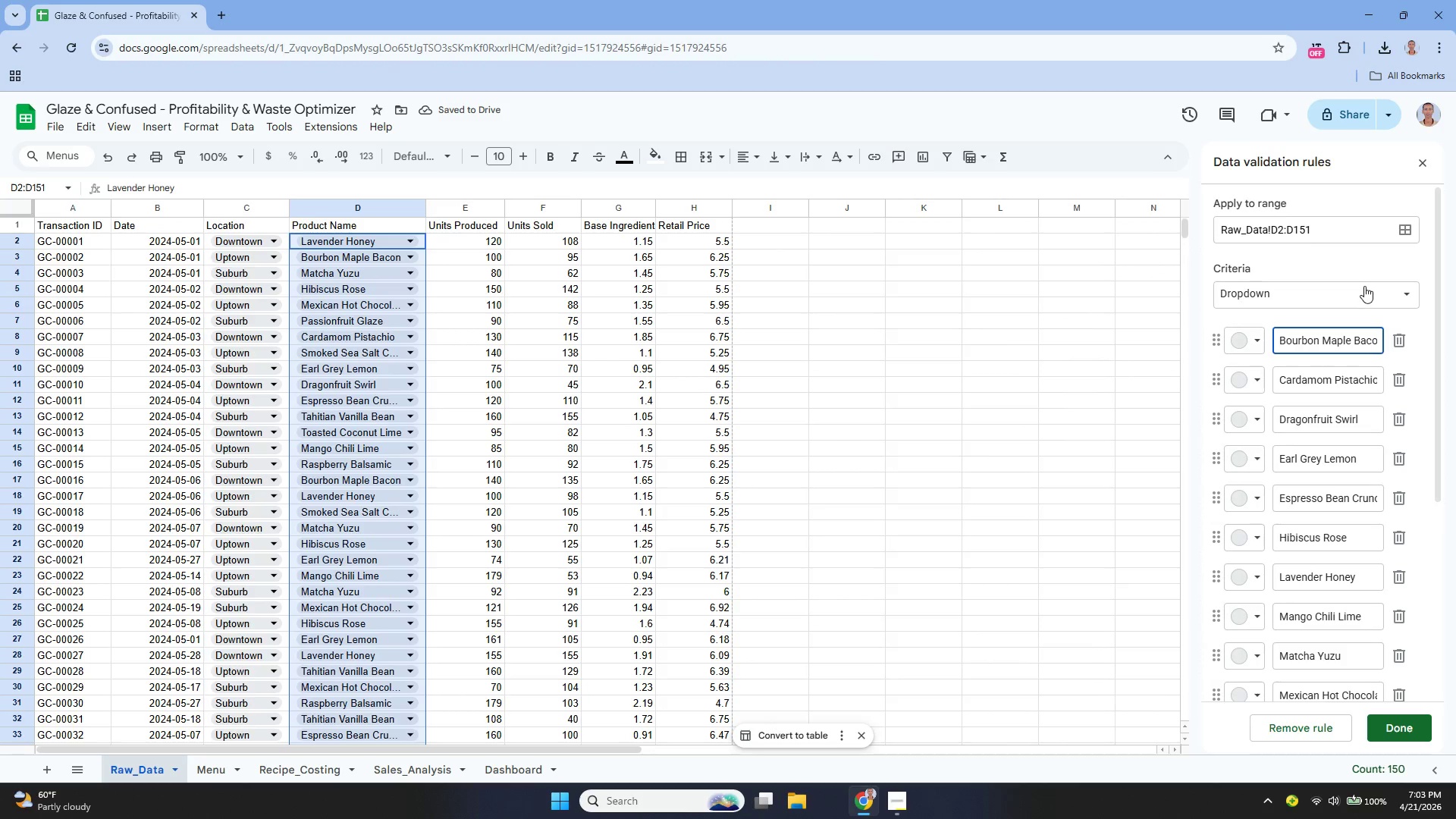 
scroll: coordinate [382, 445], scroll_direction: up, amount: 34.0
 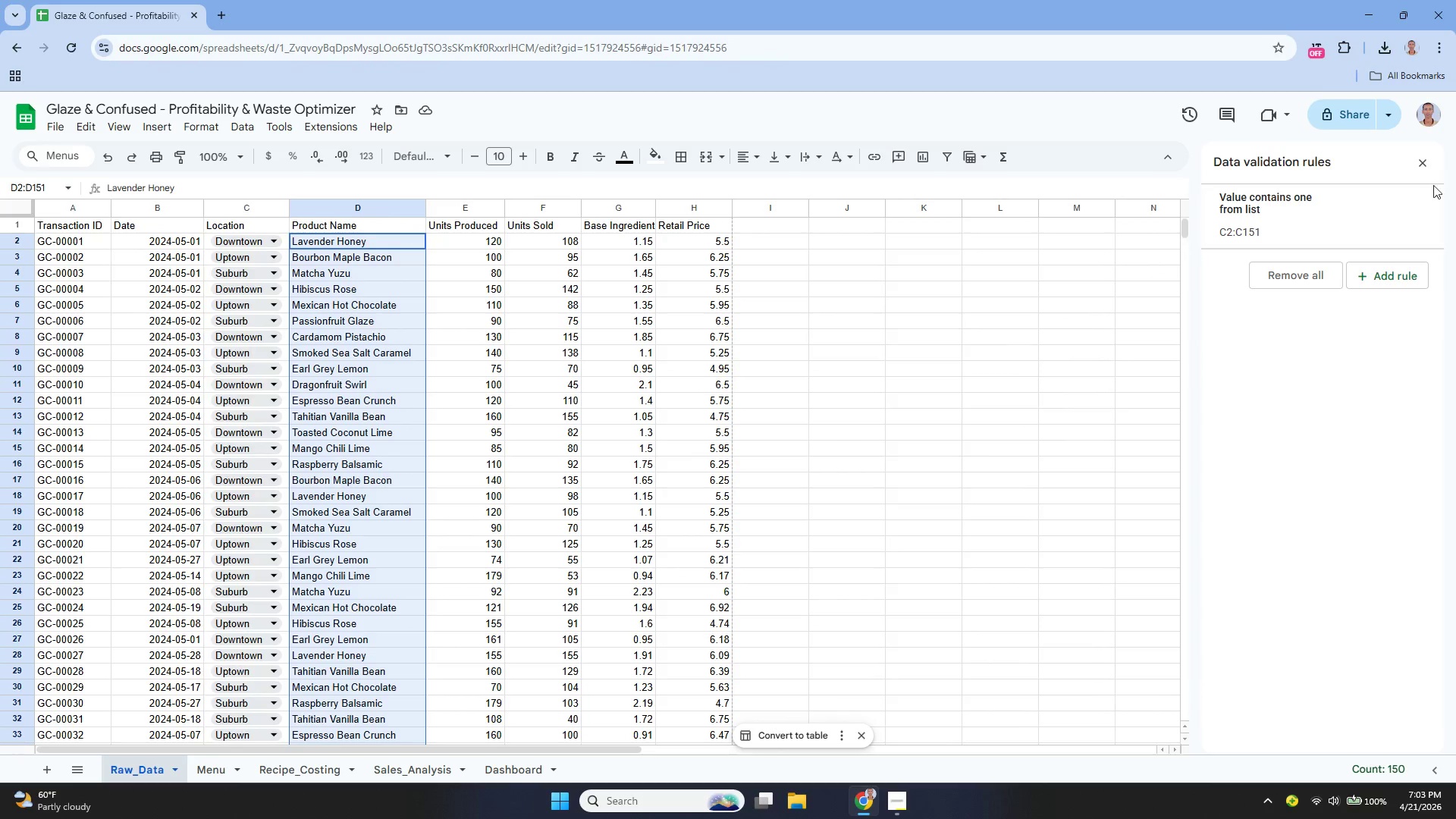 
left_click([1313, 335])
 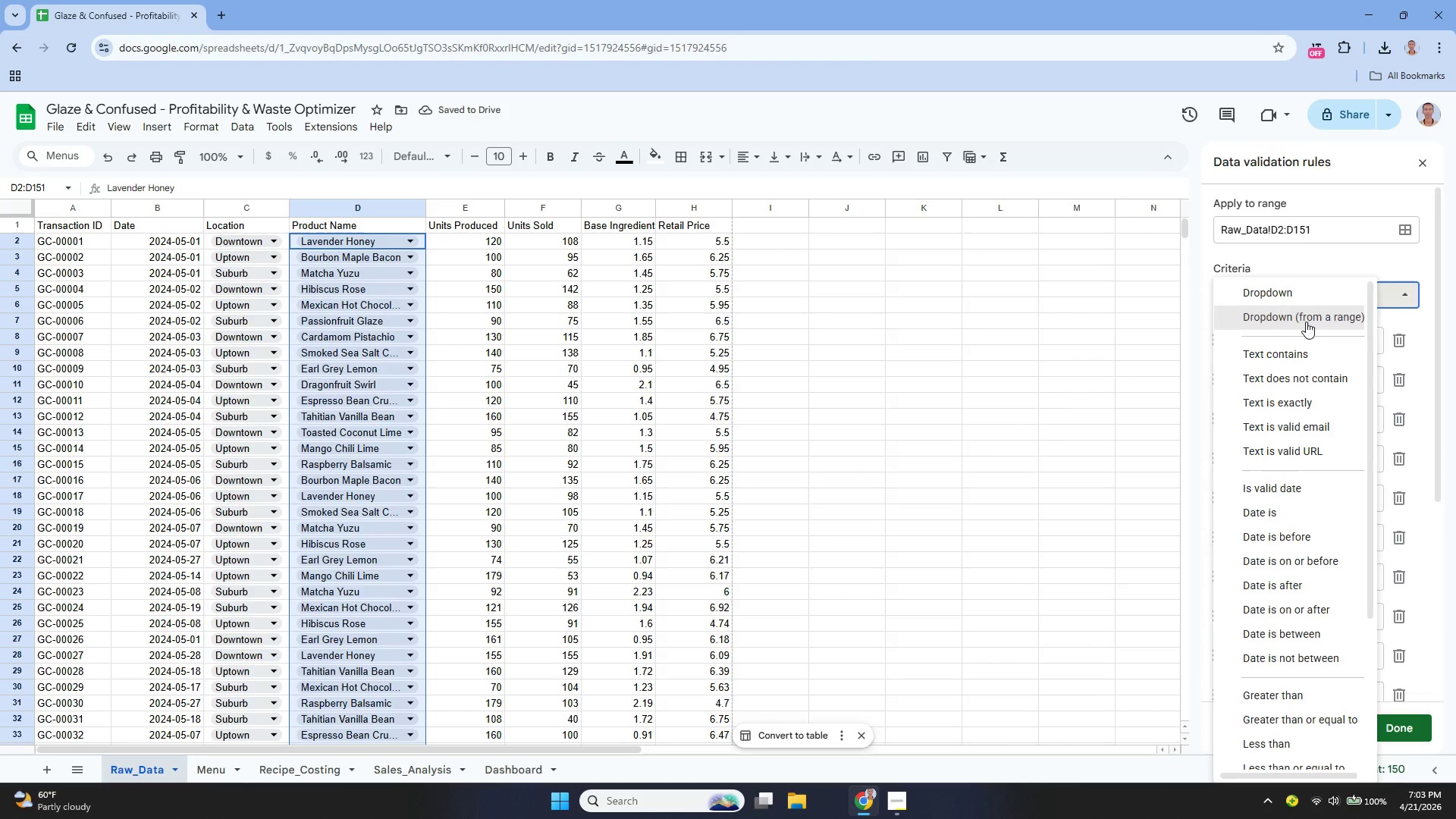 
left_click([1306, 322])
 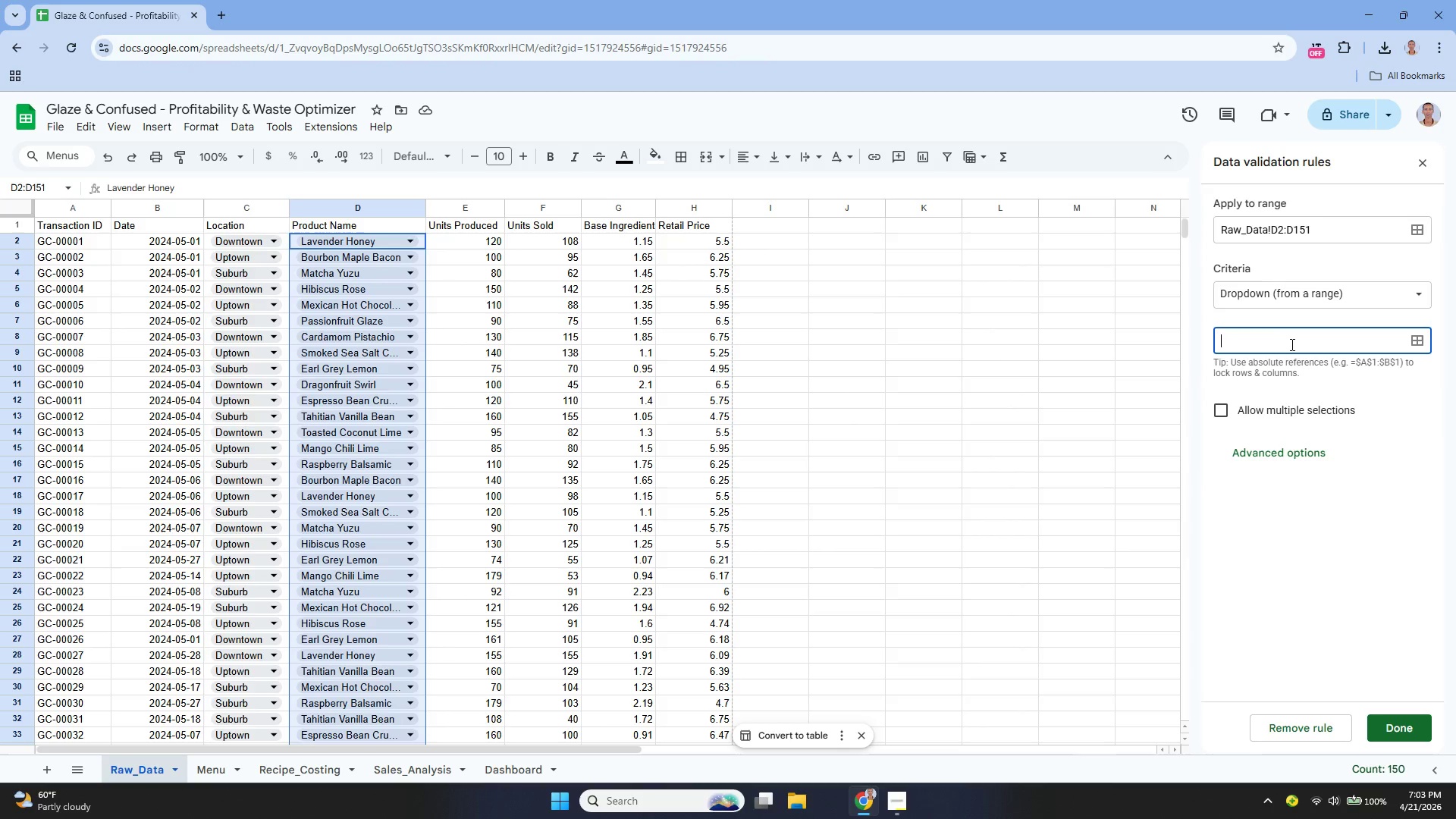 
hold_key(key=ShiftRight, duration=0.44)
 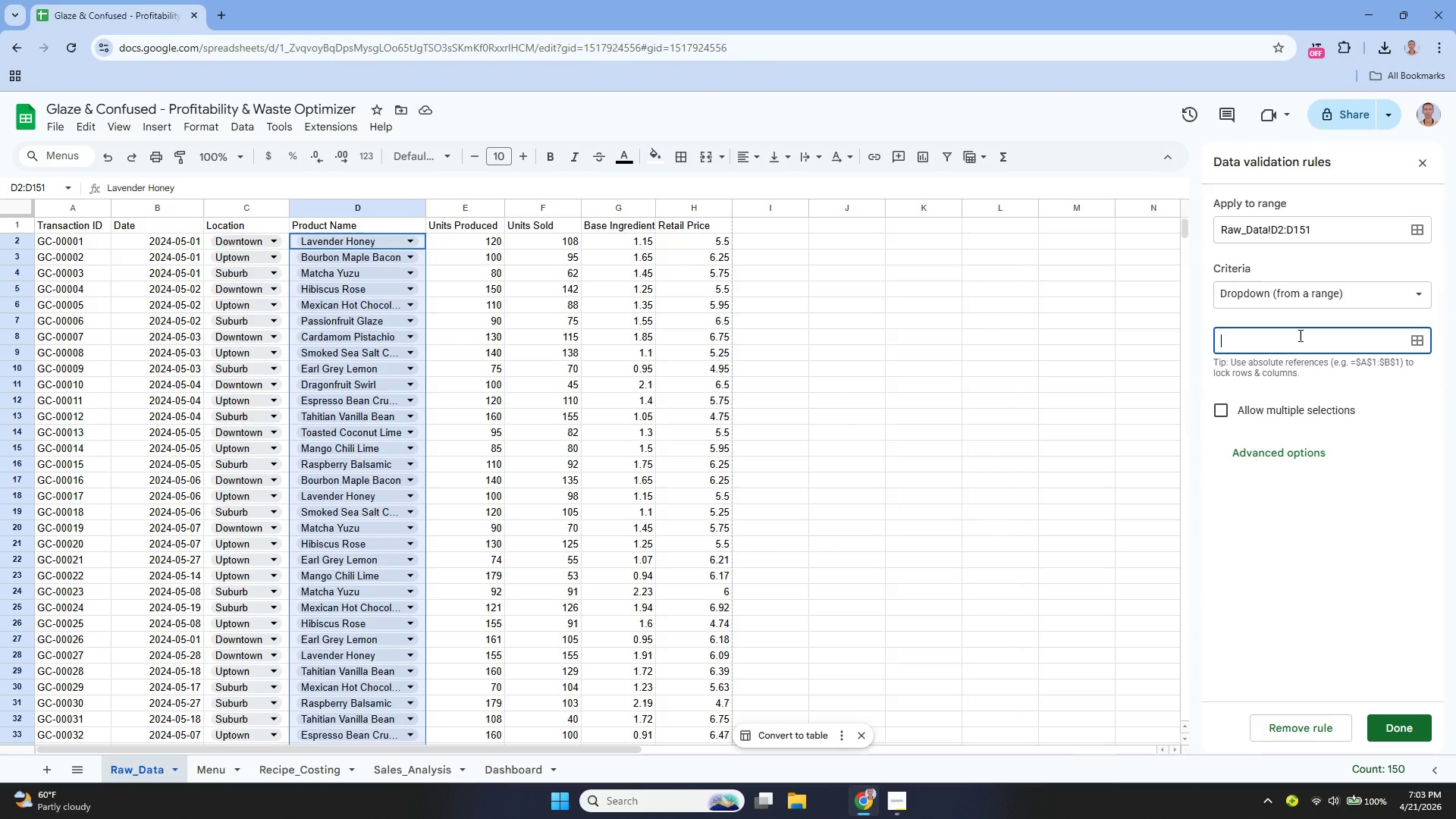 
type(p2)
 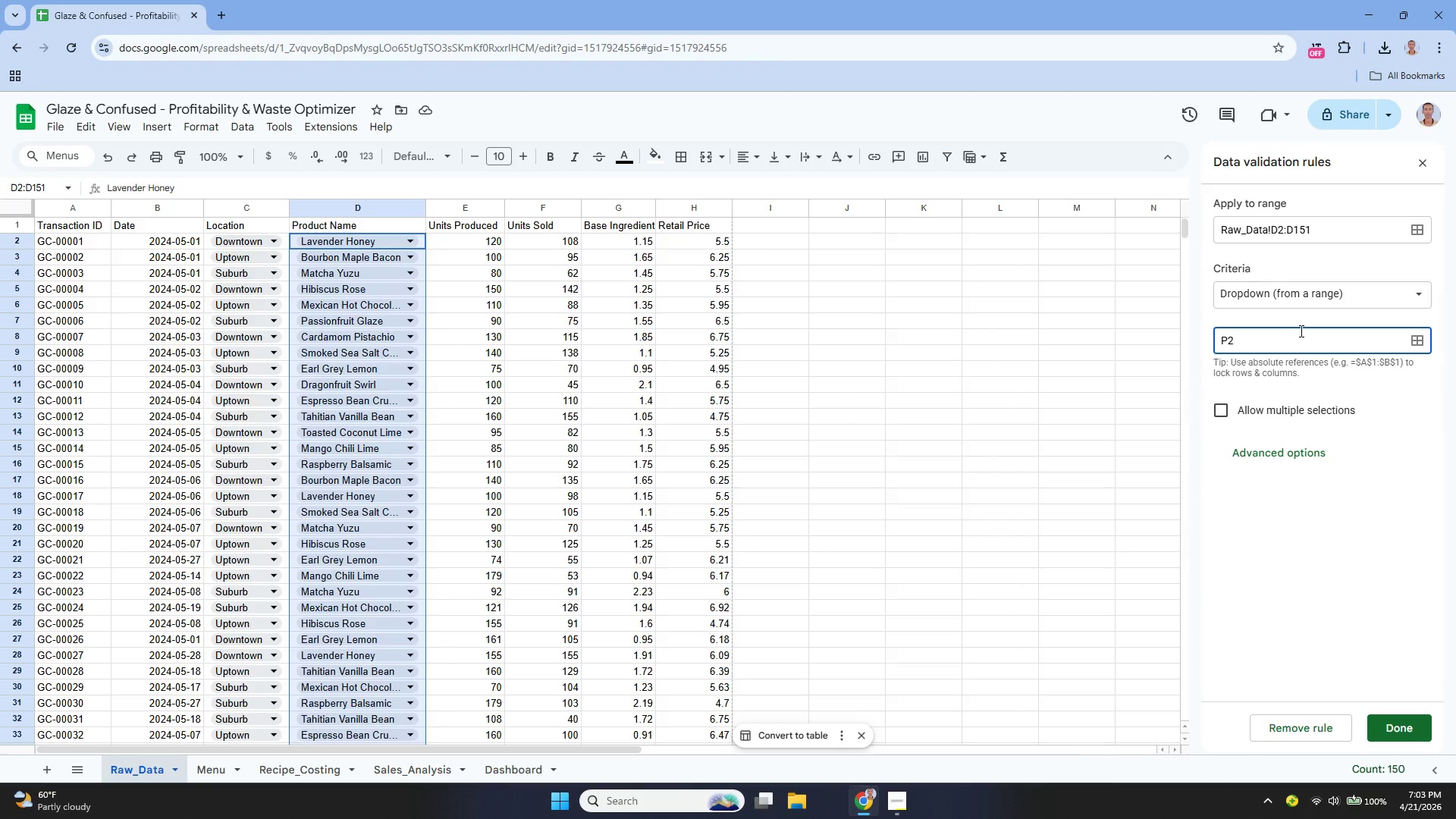 
key(Shift+Semicolon)
 